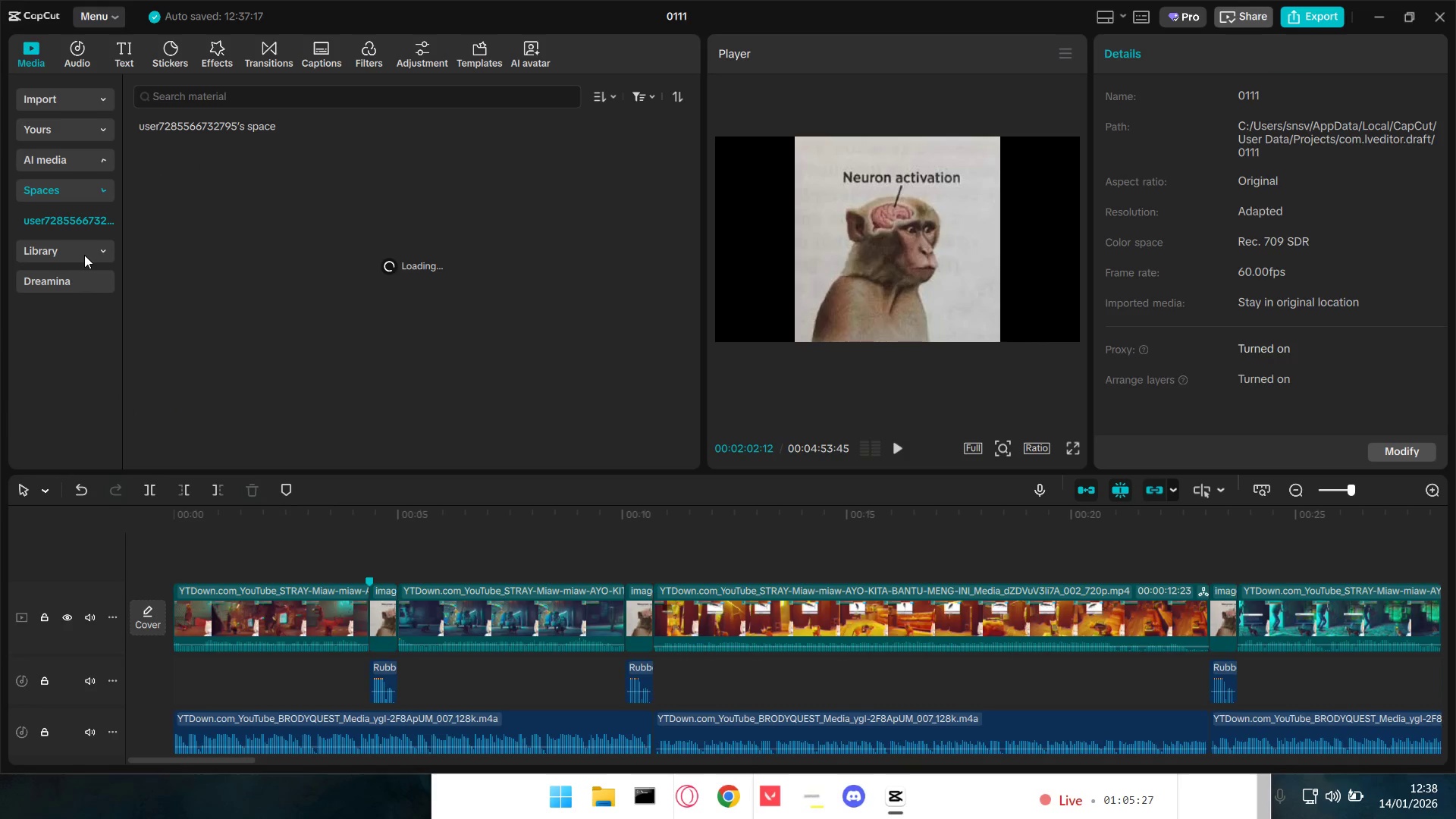 
triple_click([84, 255])
 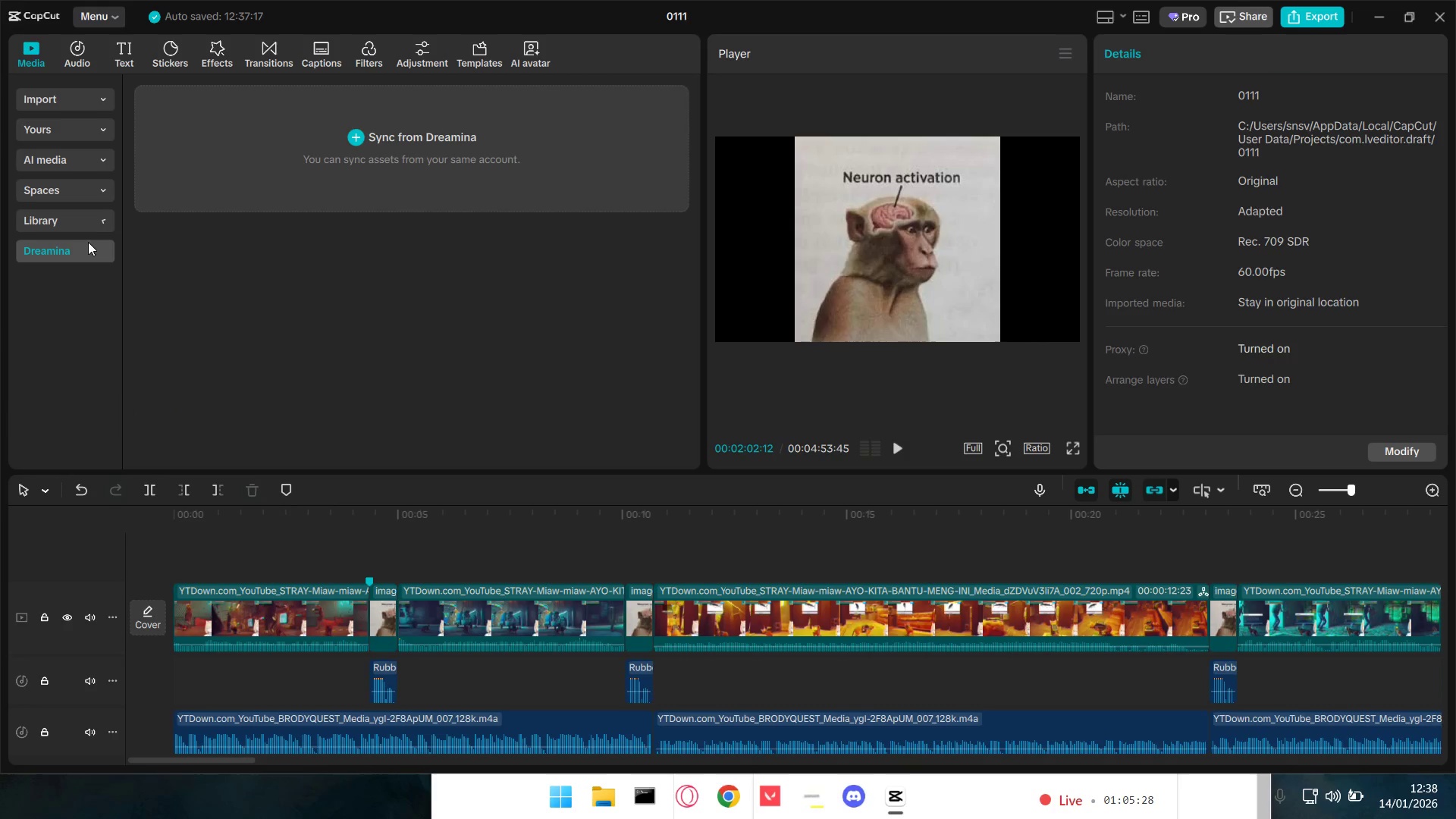 
mouse_move([105, 228])
 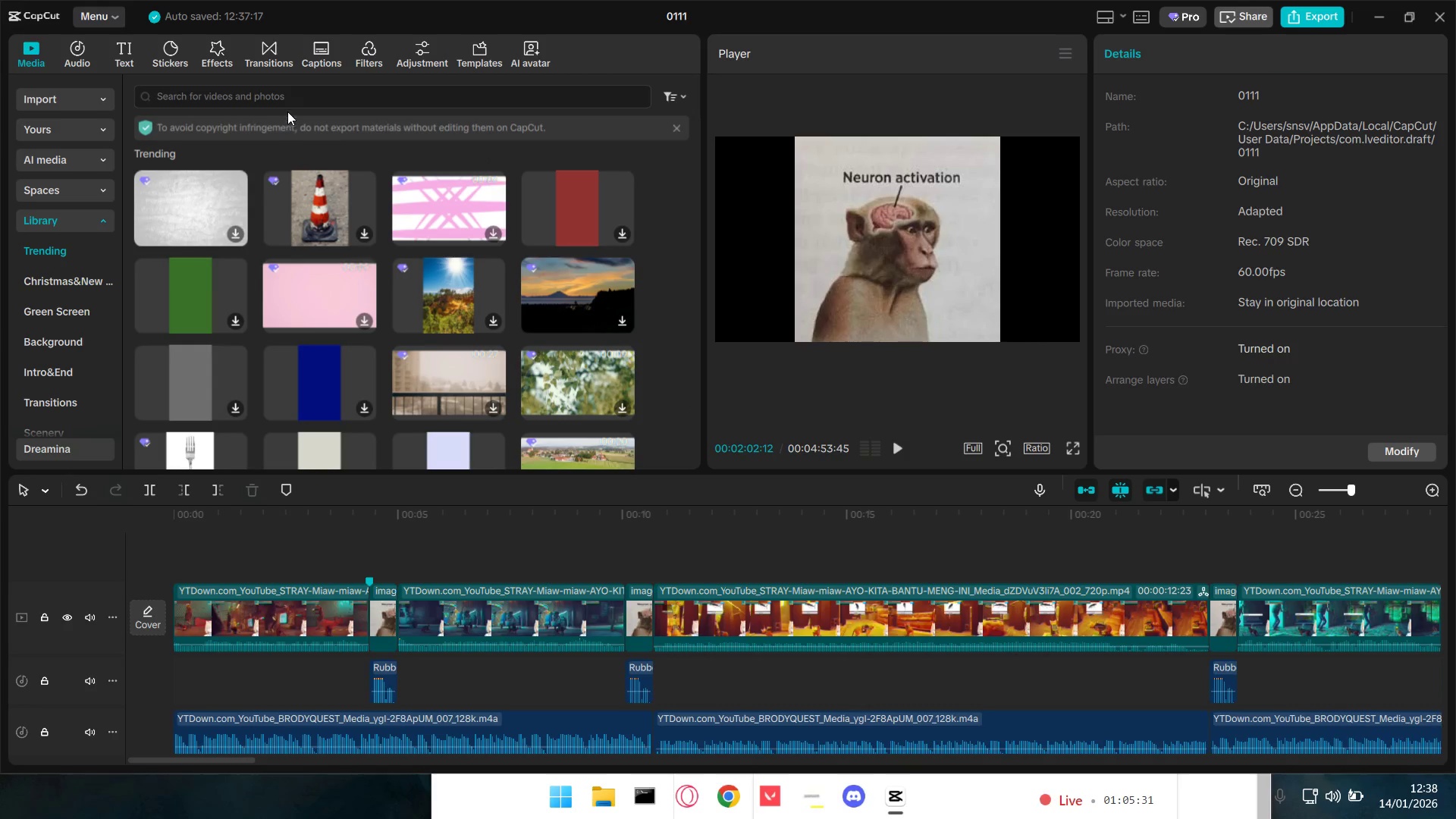 
left_click([289, 99])
 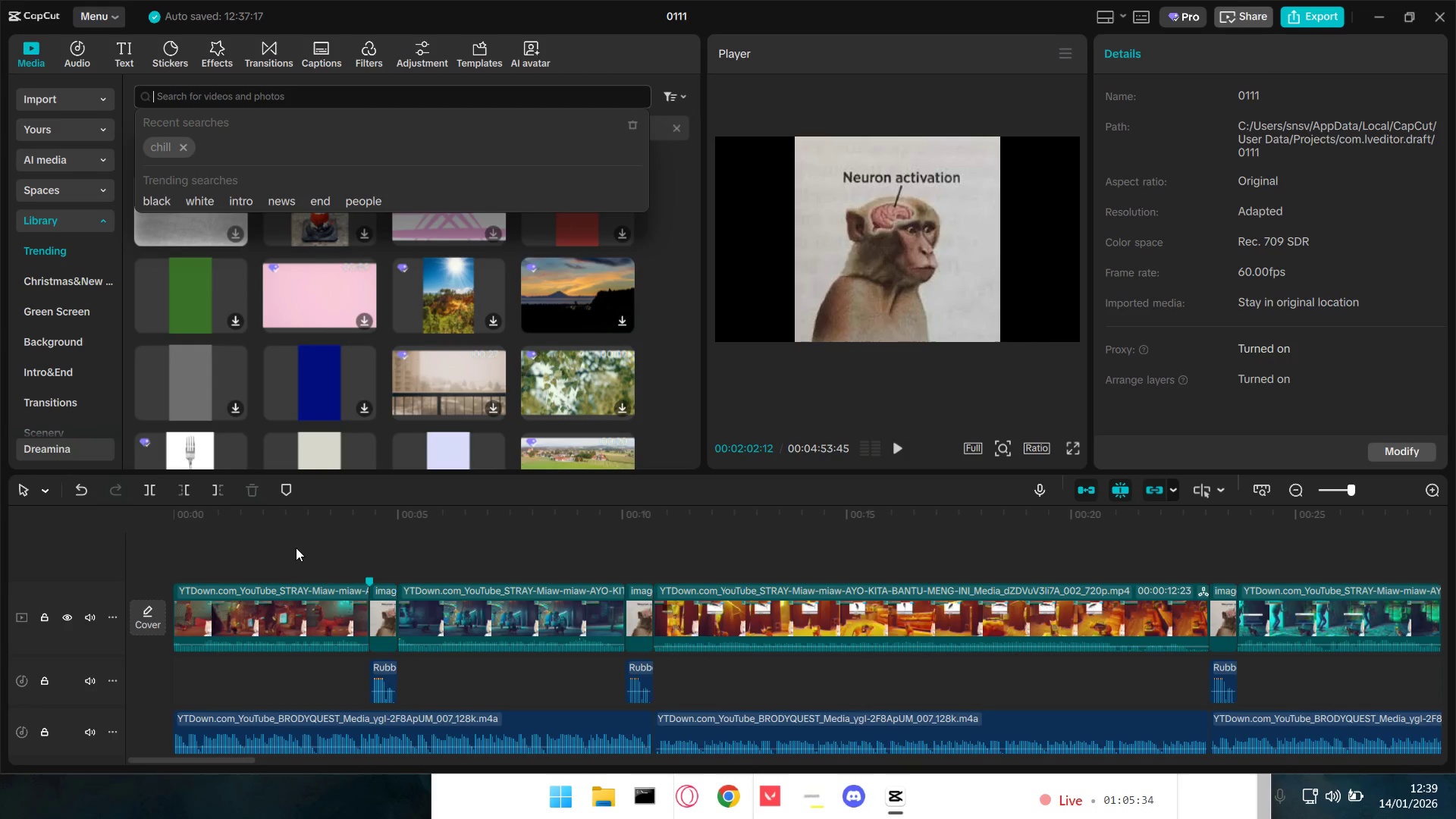 
double_click([296, 607])
 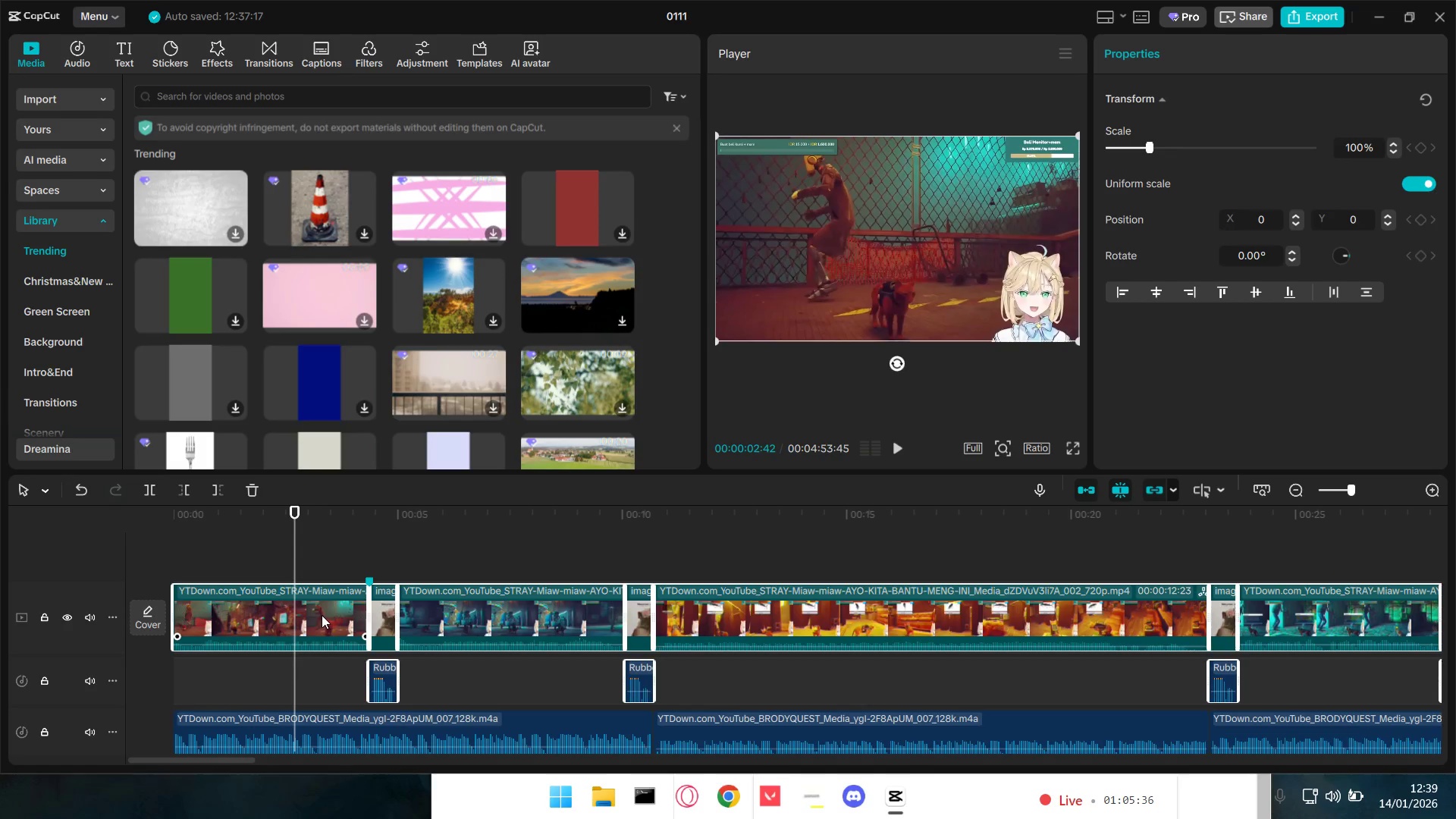 
left_click_drag(start_coordinate=[322, 615], to_coordinate=[341, 617])
 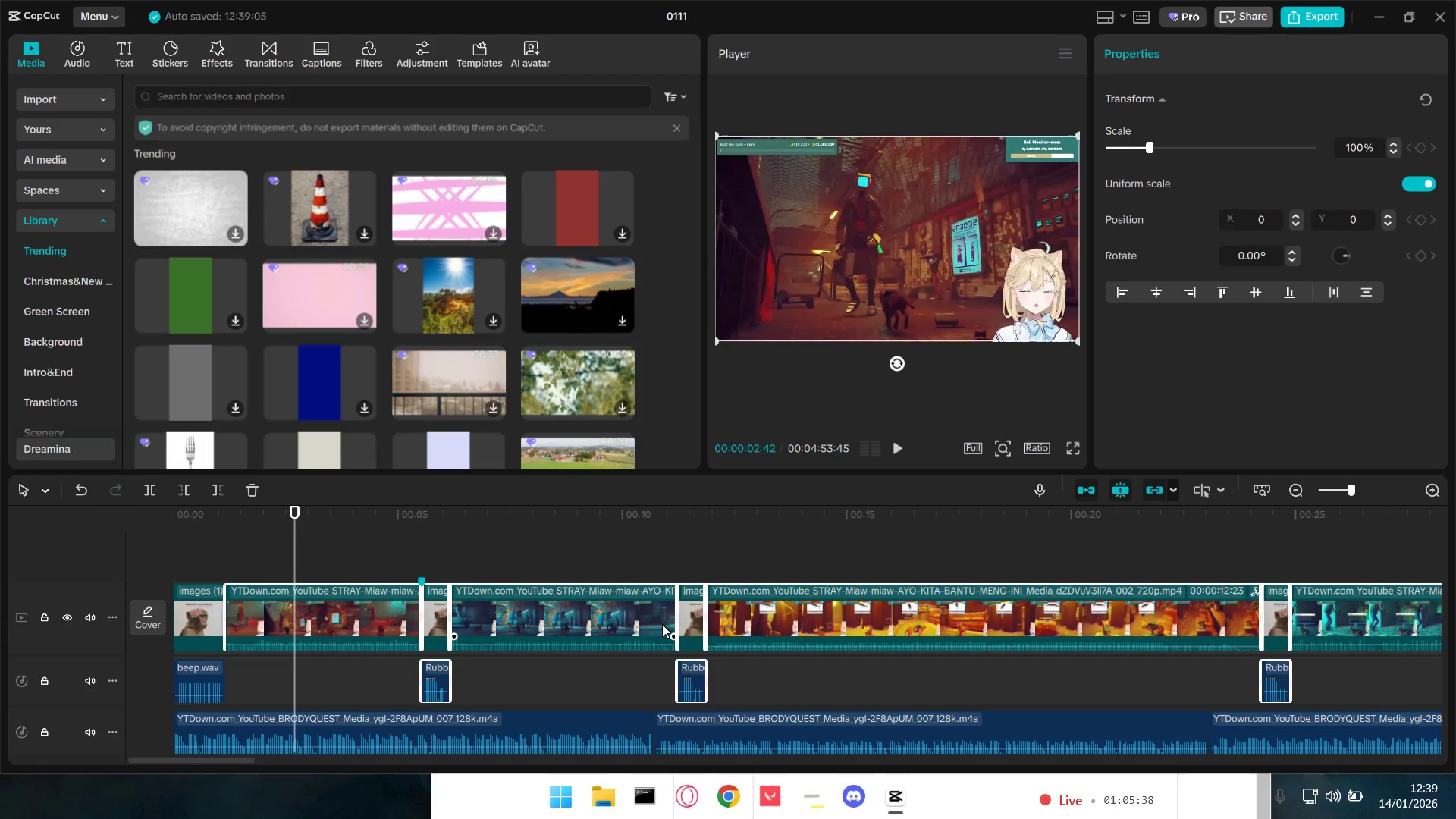 
key(Control+Z)
 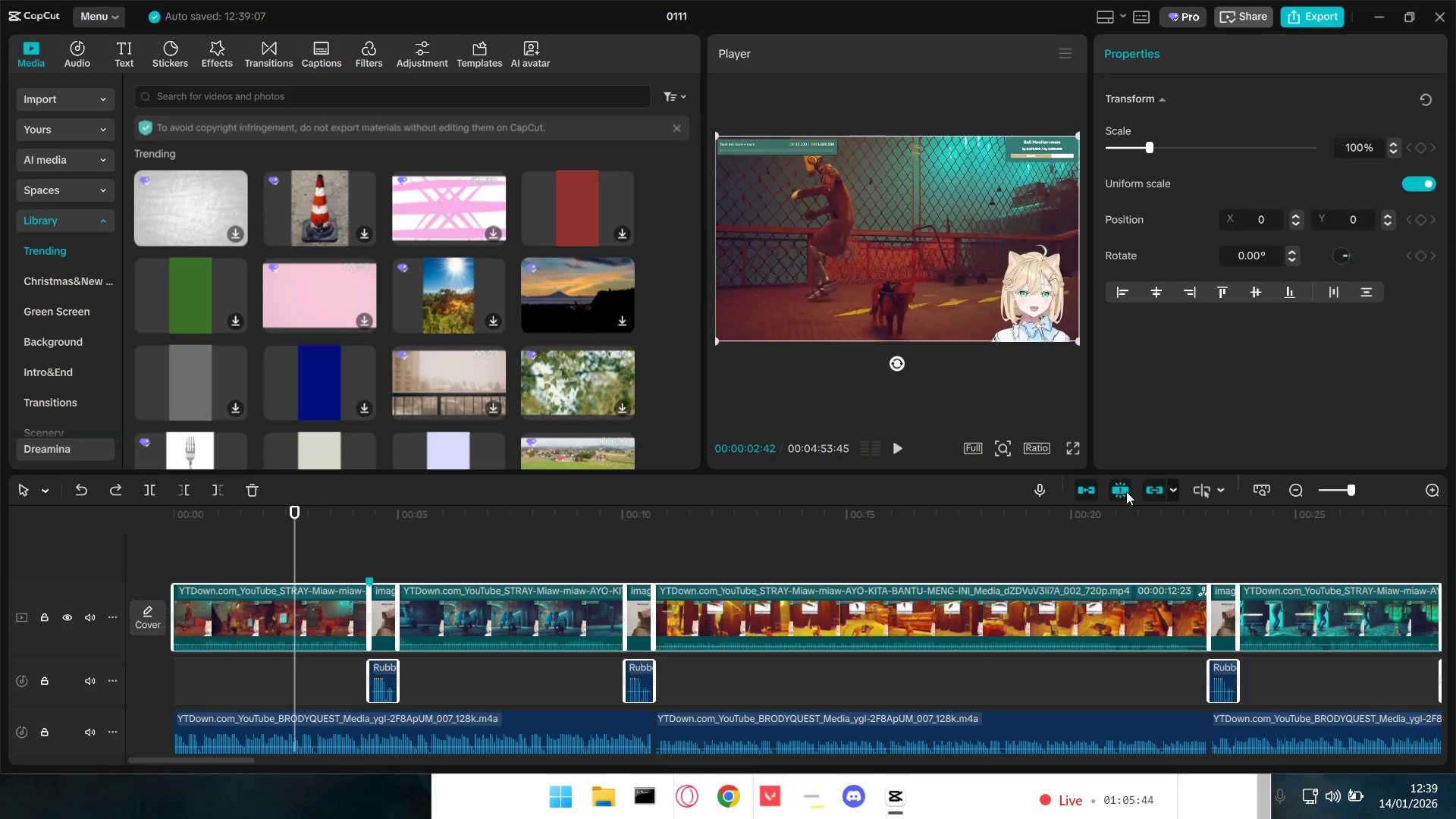 
wait(7.33)
 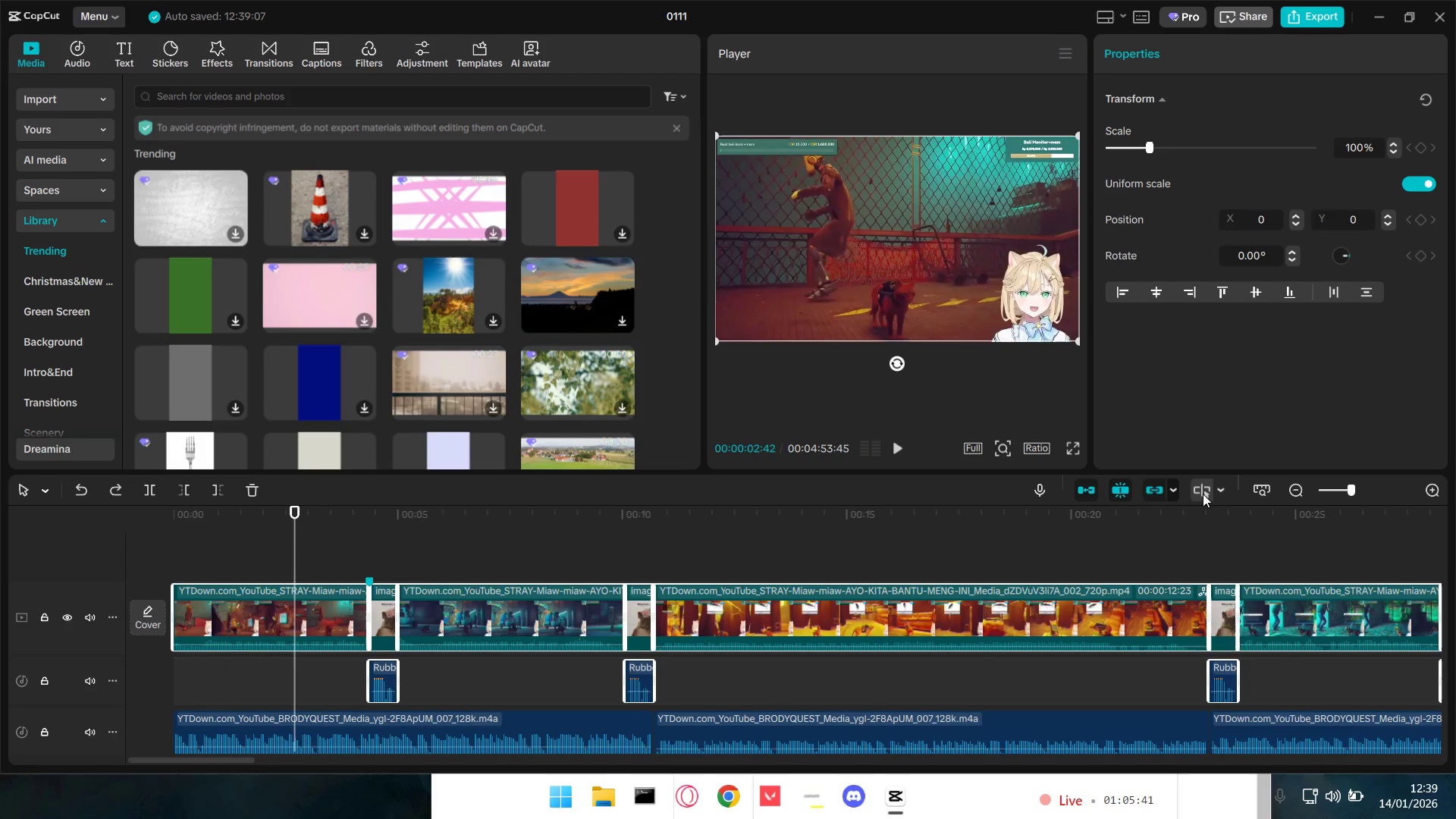 
left_click([1093, 491])
 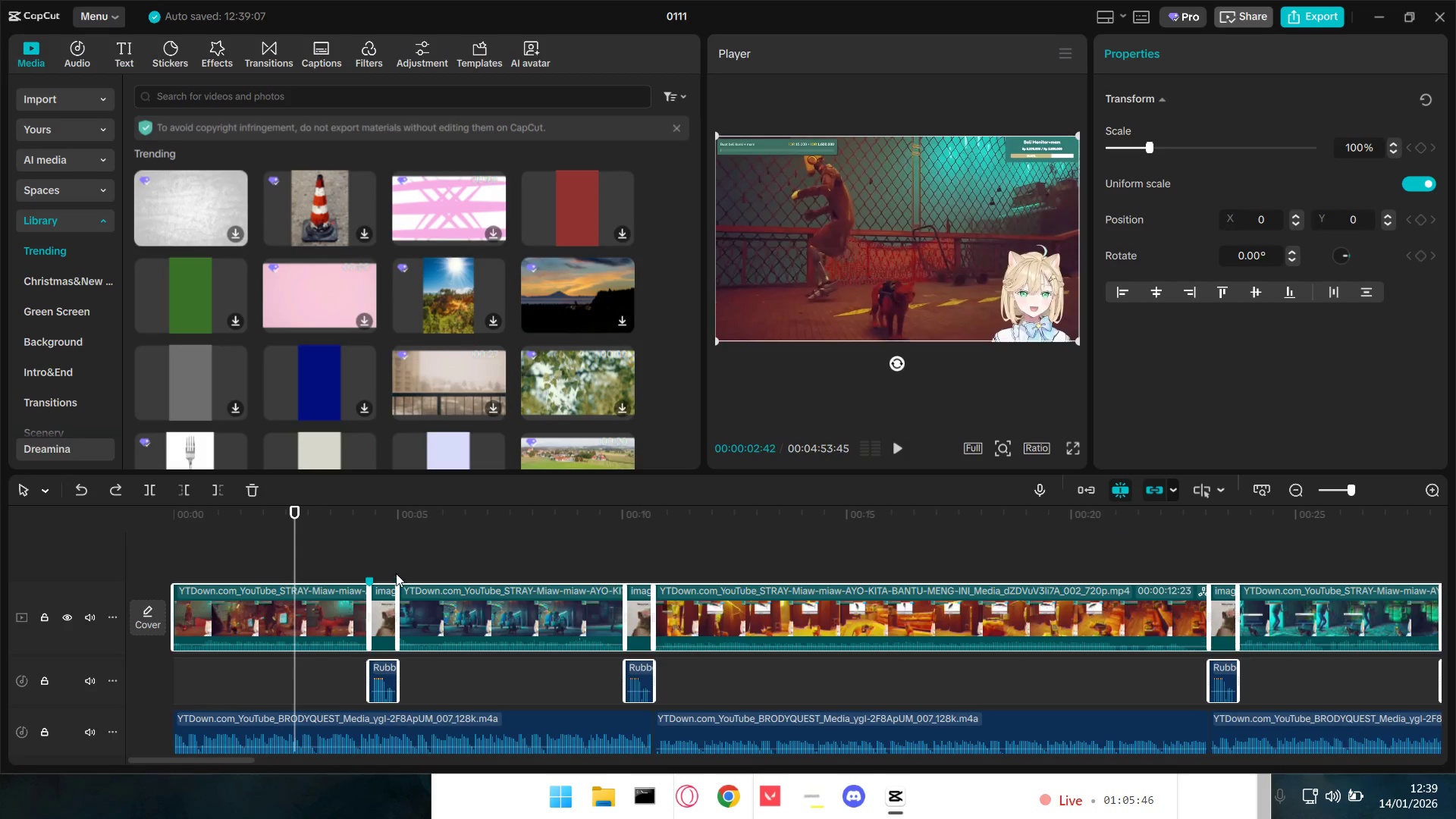 
left_click([256, 560])
 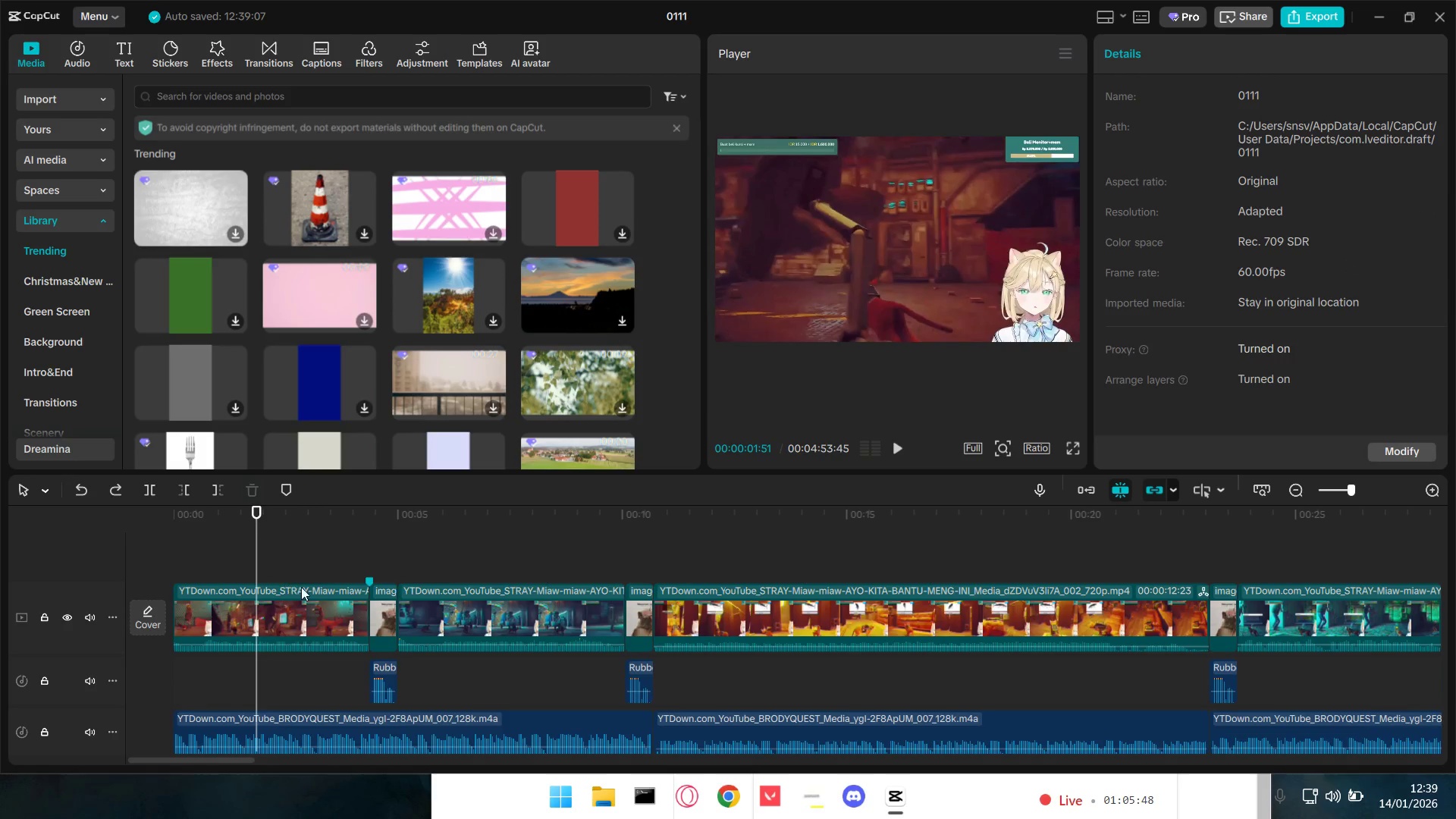 
key(Control+A)
 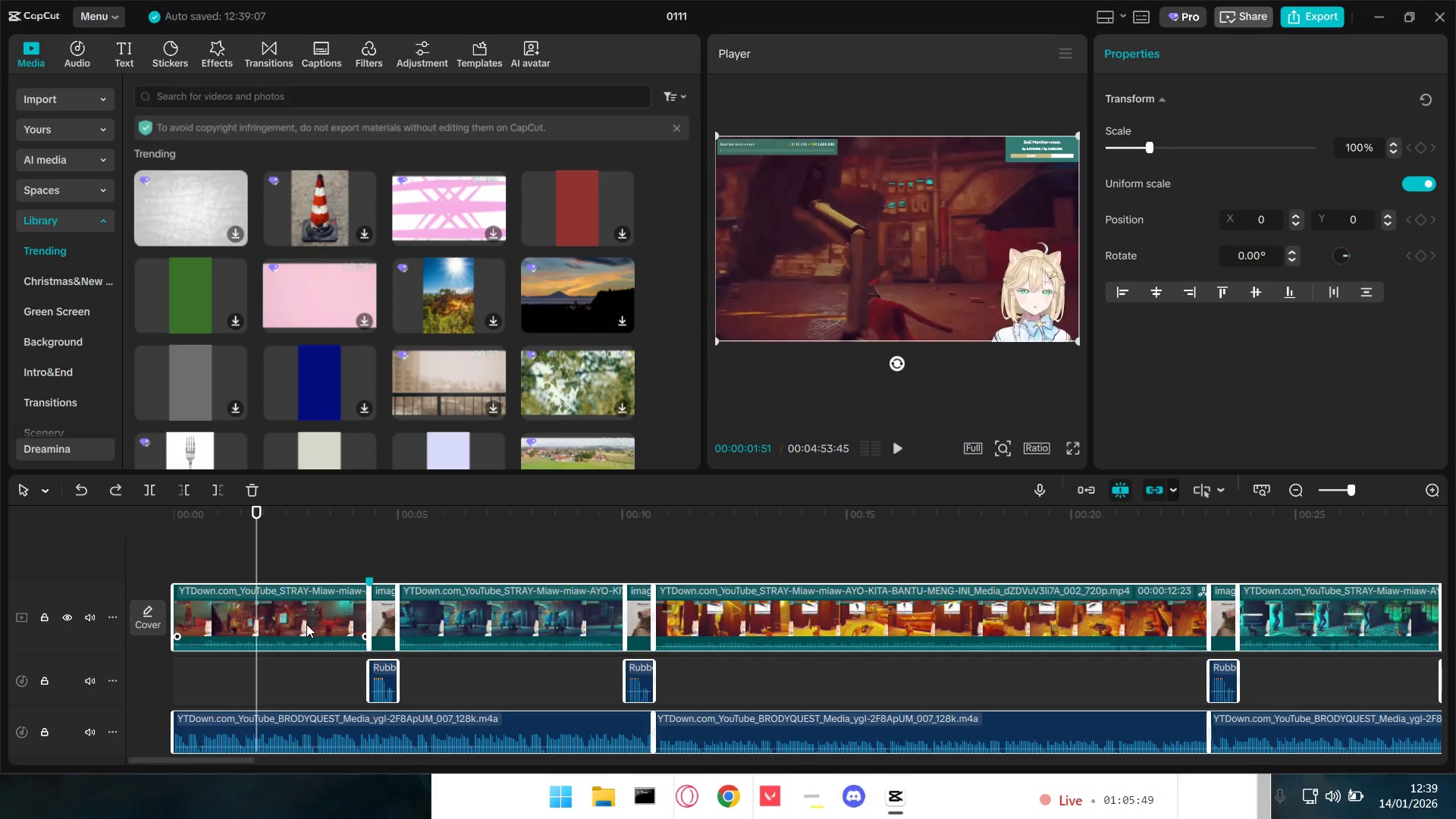 
left_click_drag(start_coordinate=[313, 611], to_coordinate=[344, 613])
 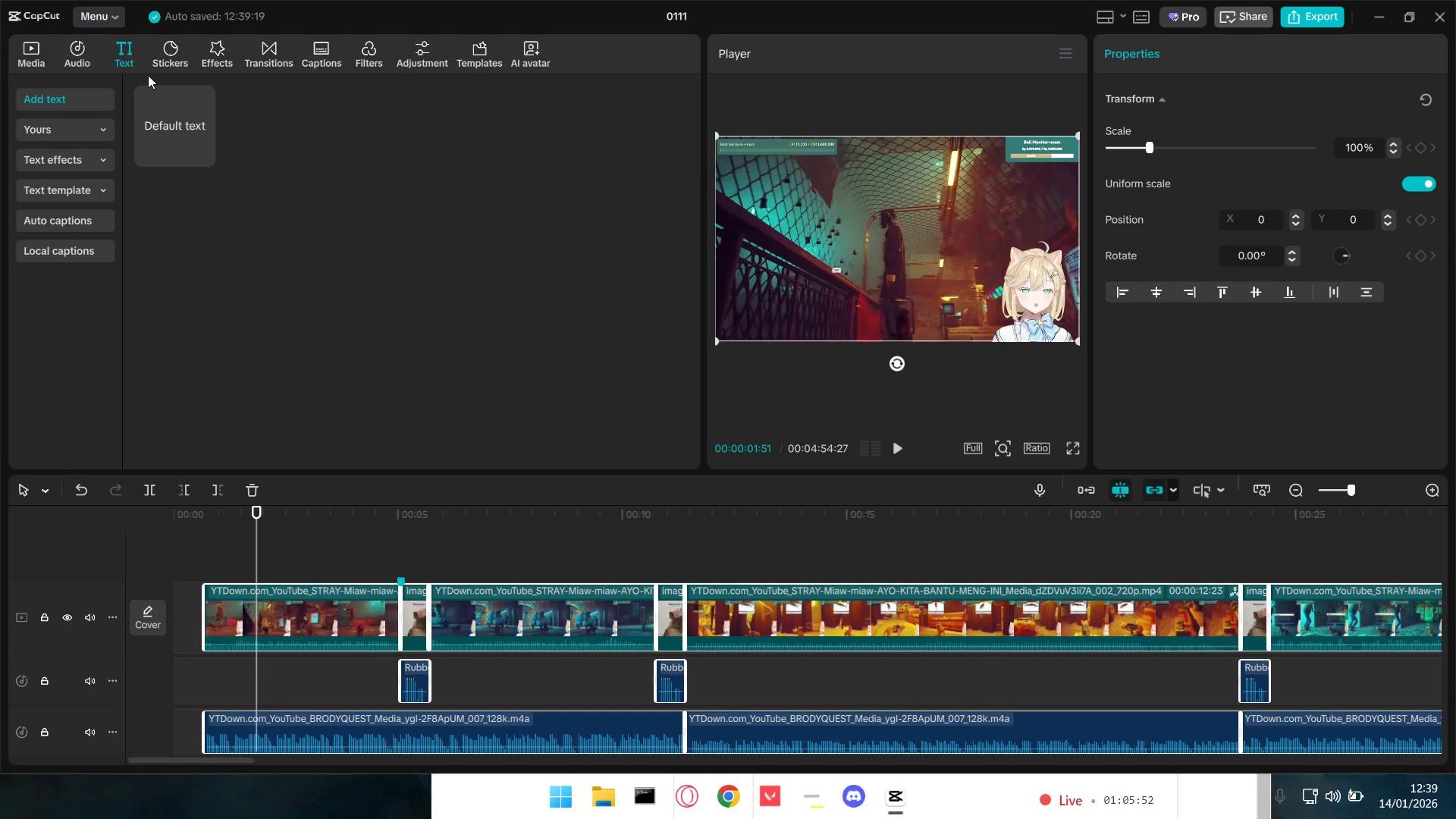 
left_click_drag(start_coordinate=[180, 121], to_coordinate=[173, 568])
 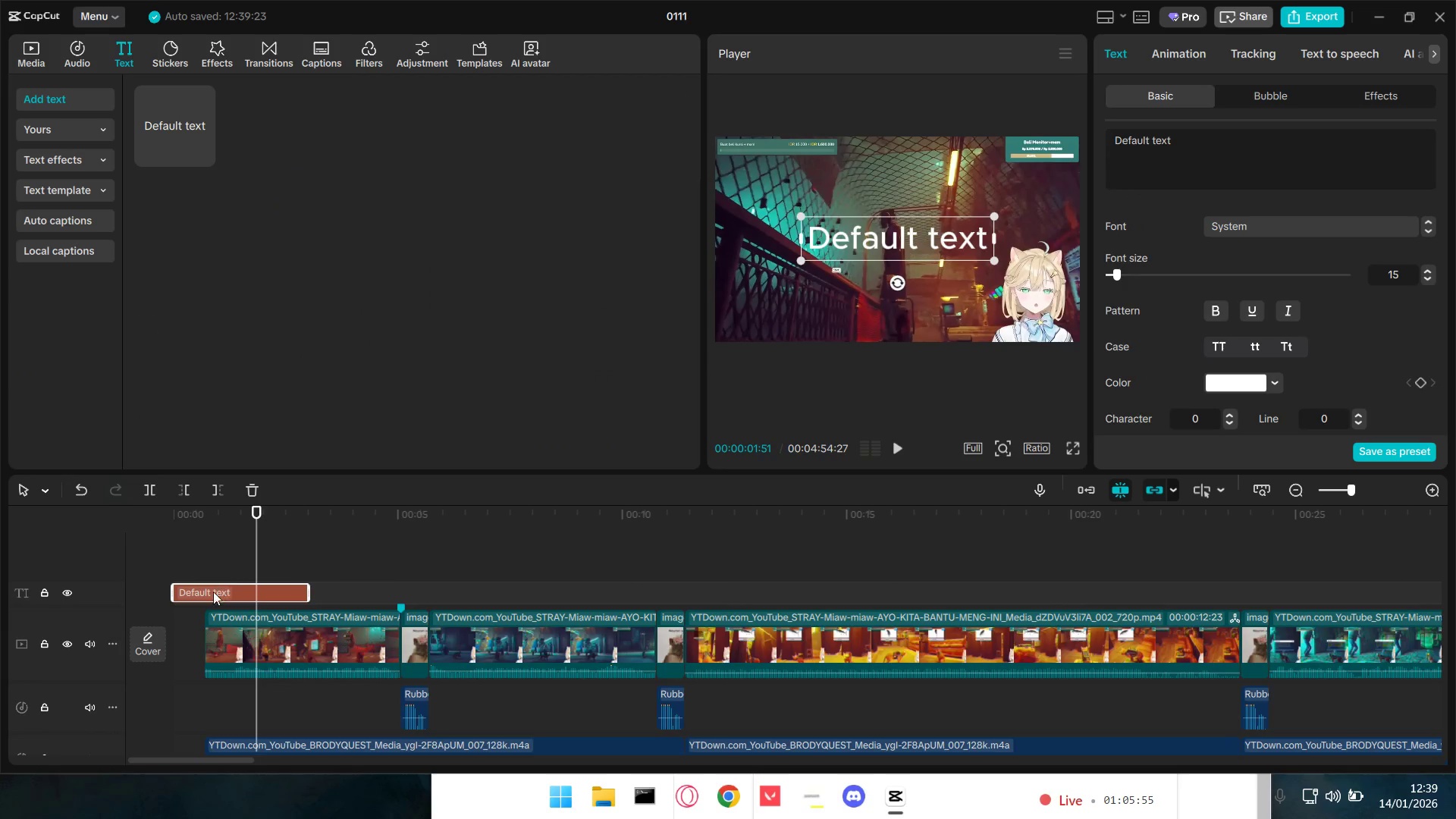 
left_click_drag(start_coordinate=[210, 593], to_coordinate=[201, 595])
 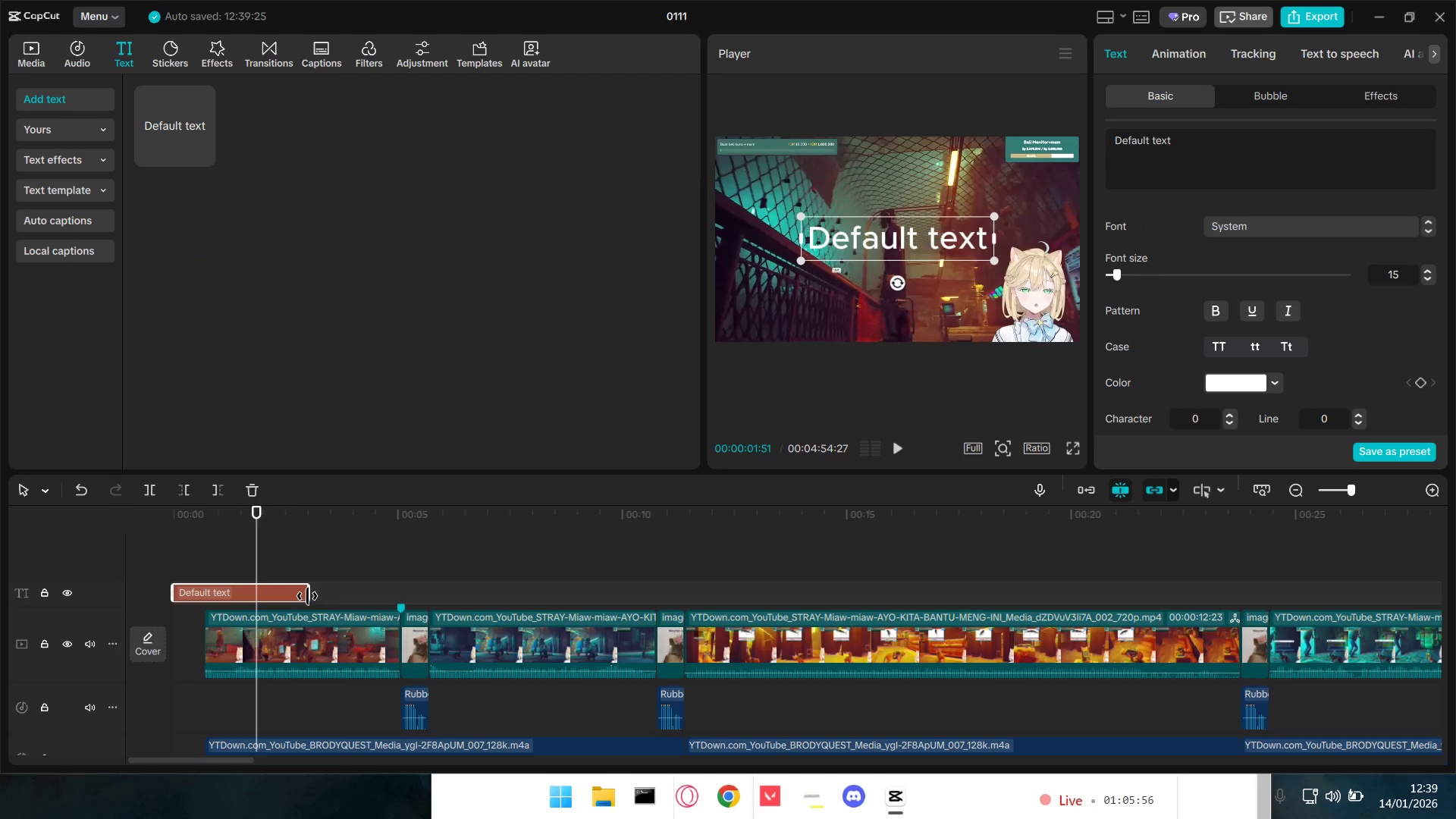 
left_click_drag(start_coordinate=[307, 595], to_coordinate=[206, 601])
 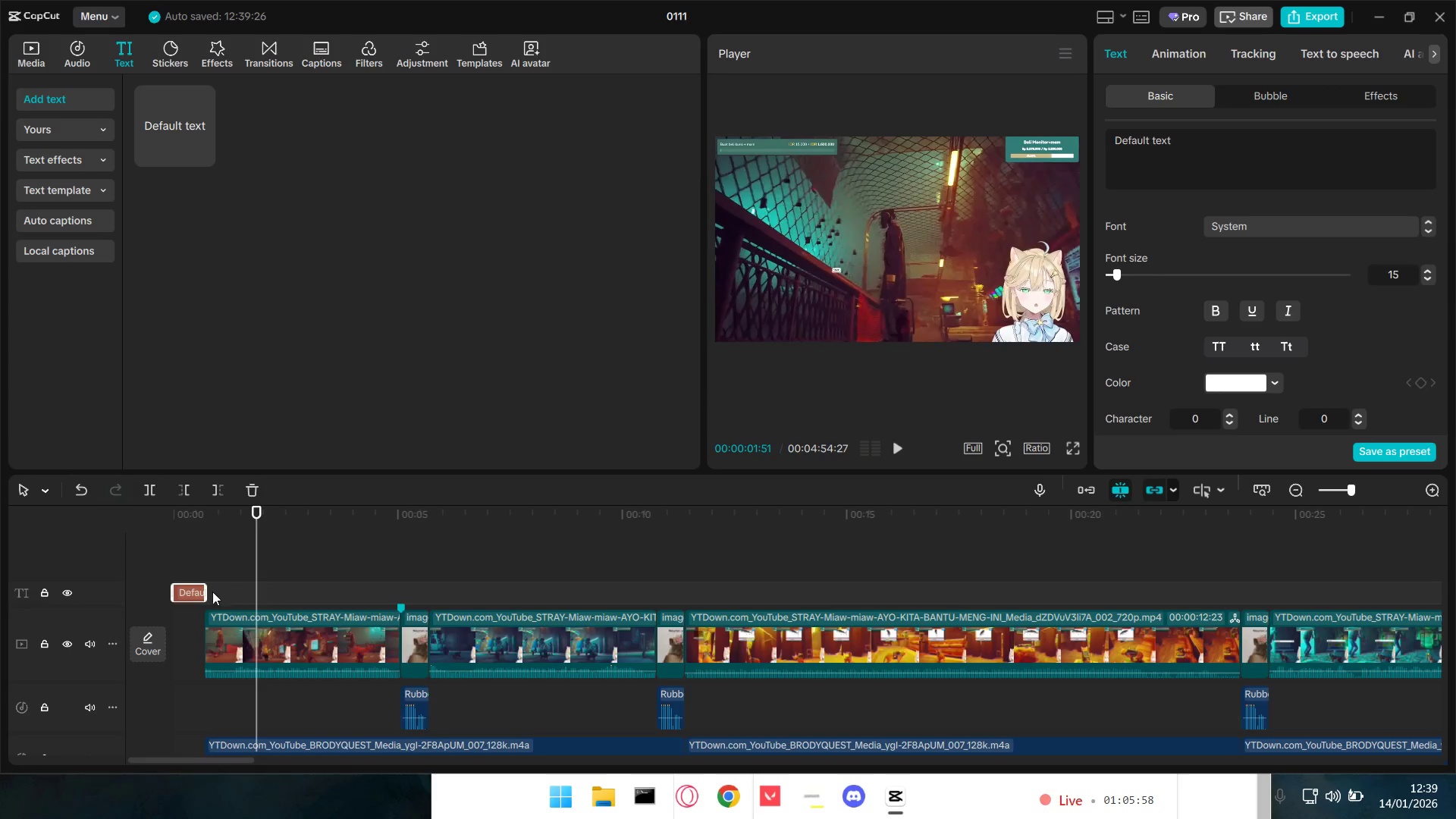 
left_click([173, 571])
 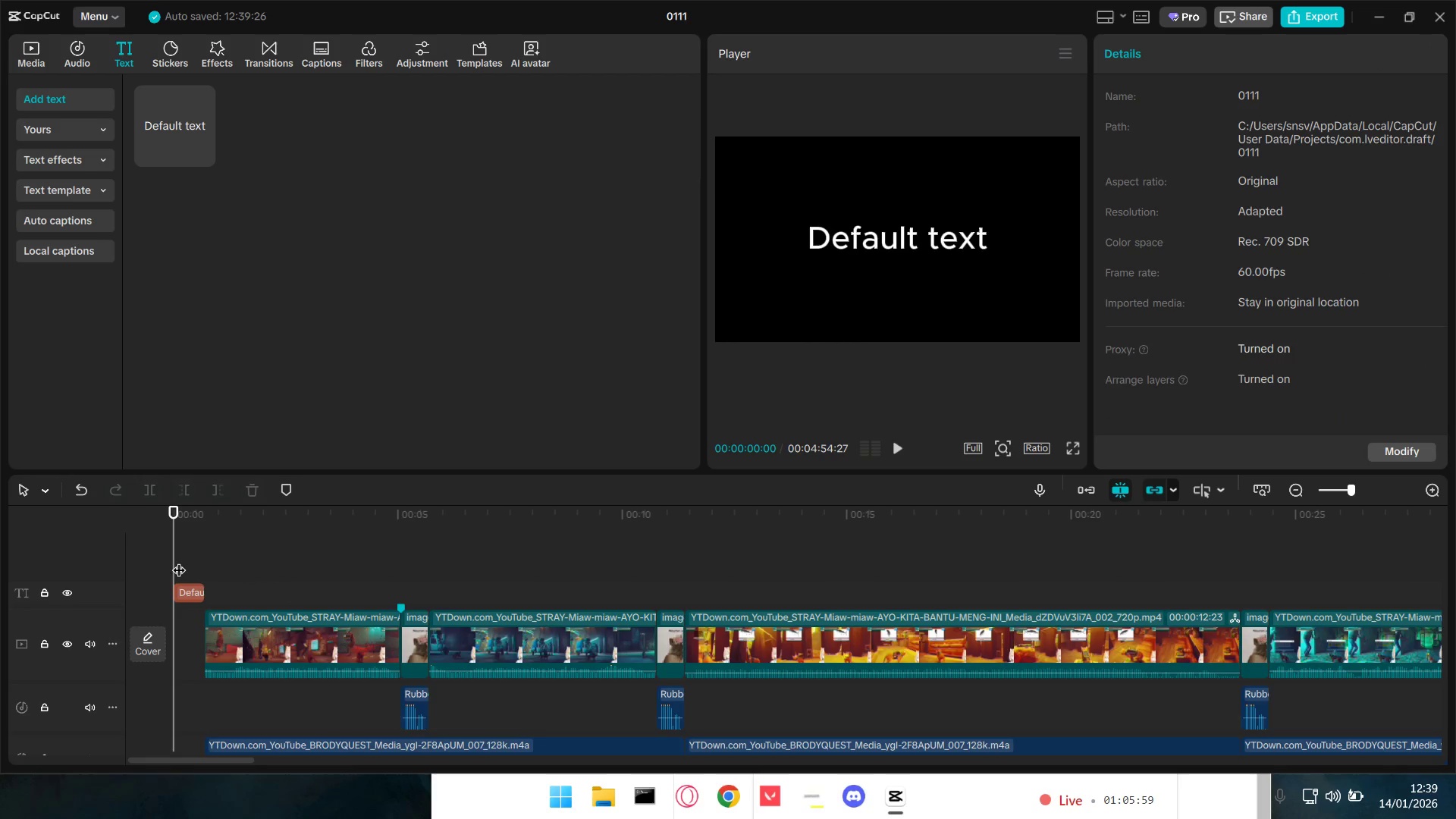 
left_click_drag(start_coordinate=[179, 560], to_coordinate=[157, 559])
 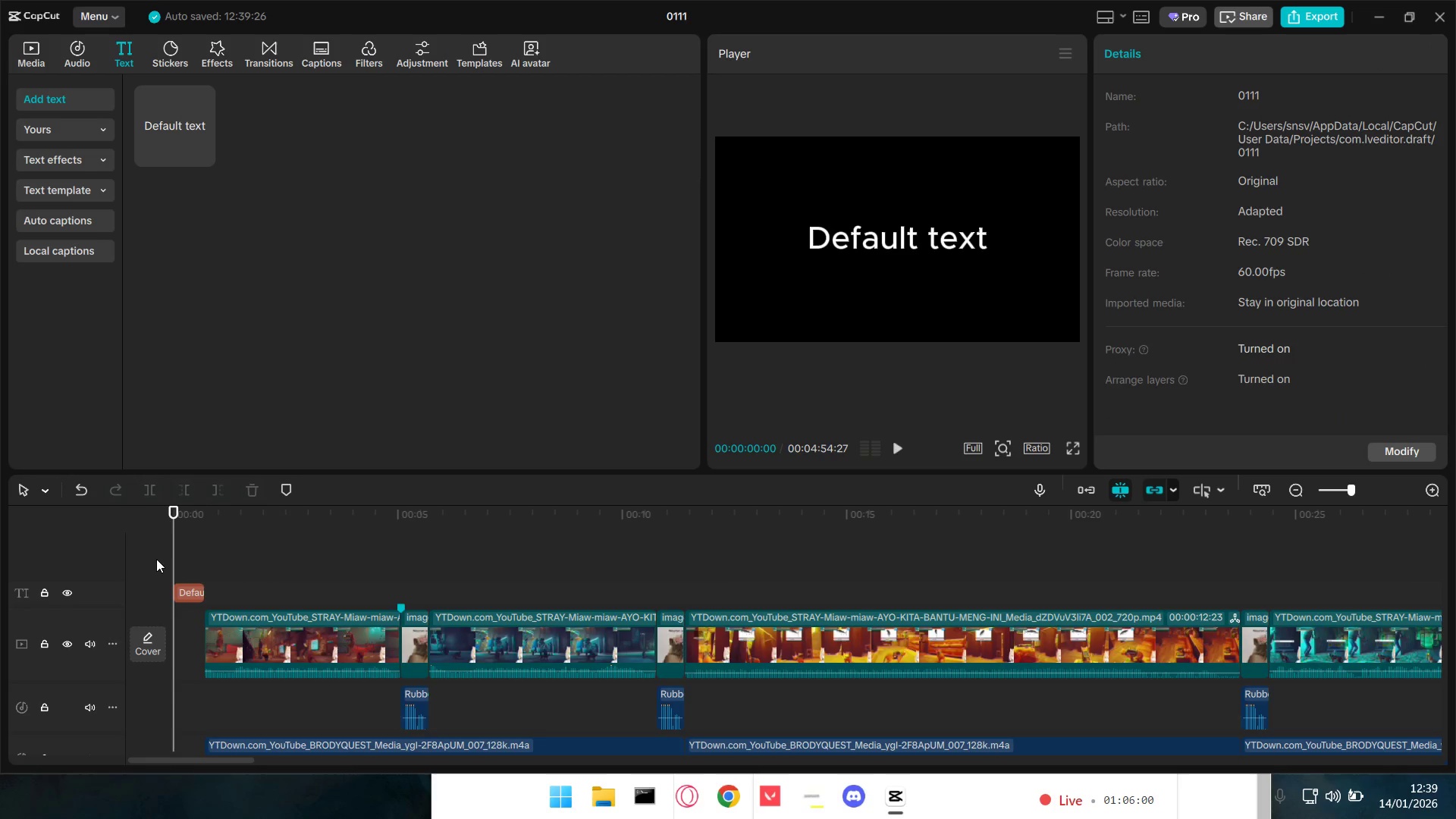 
key(Space)
 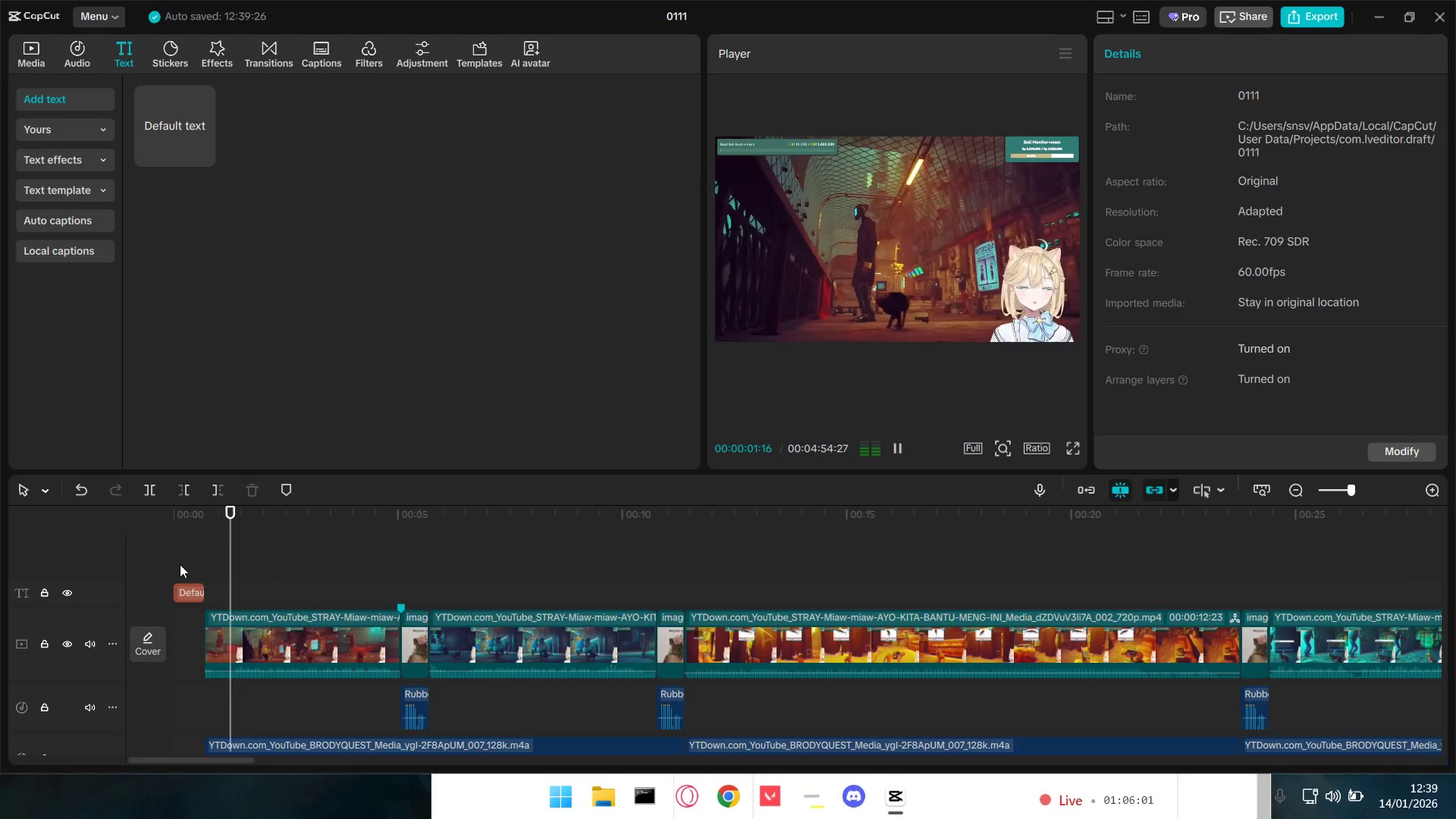 
key(Space)
 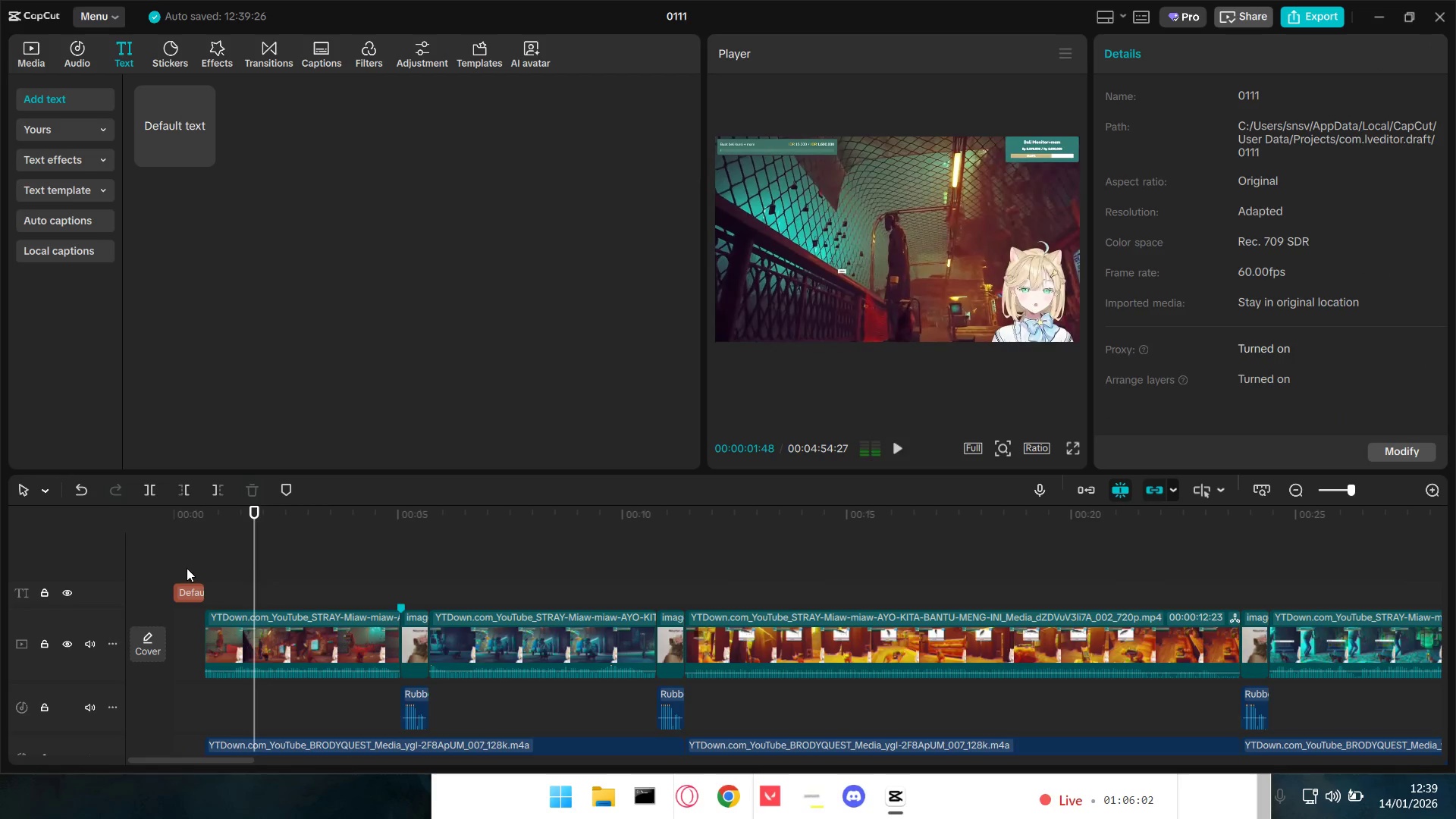 
left_click([187, 567])
 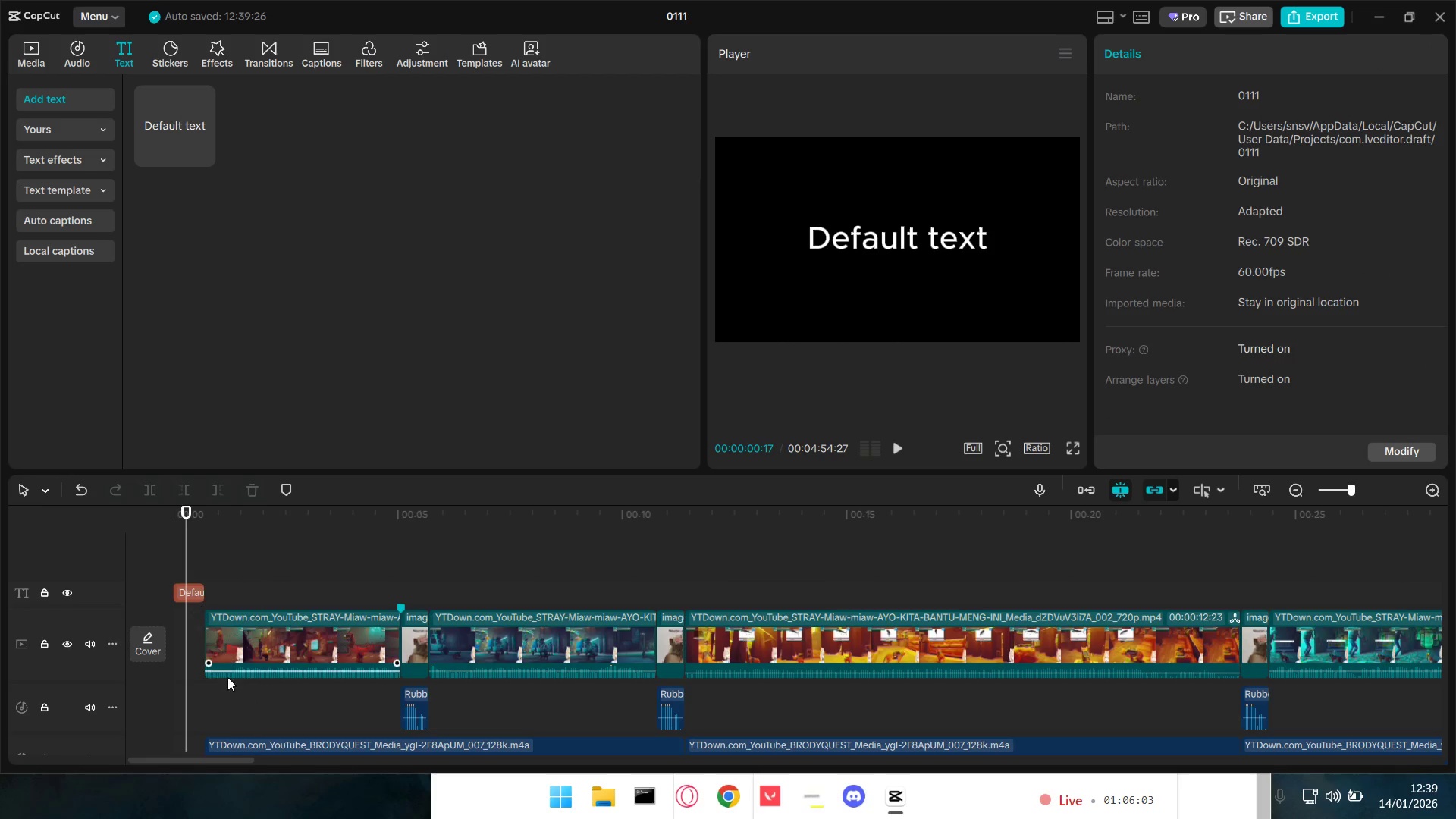 
scroll: coordinate [228, 679], scroll_direction: down, amount: 3.0
 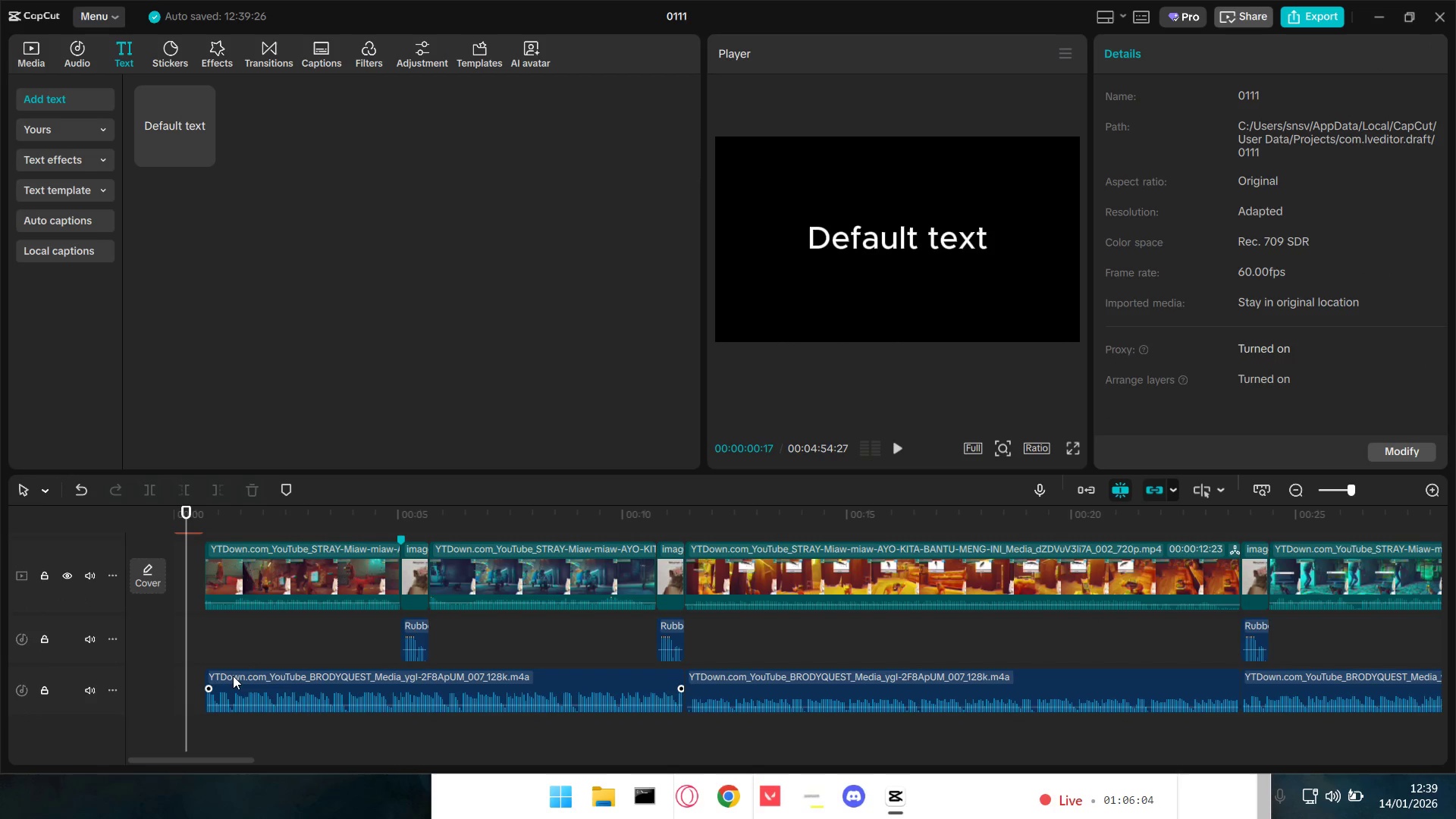 
left_click_drag(start_coordinate=[233, 676], to_coordinate=[192, 680])
 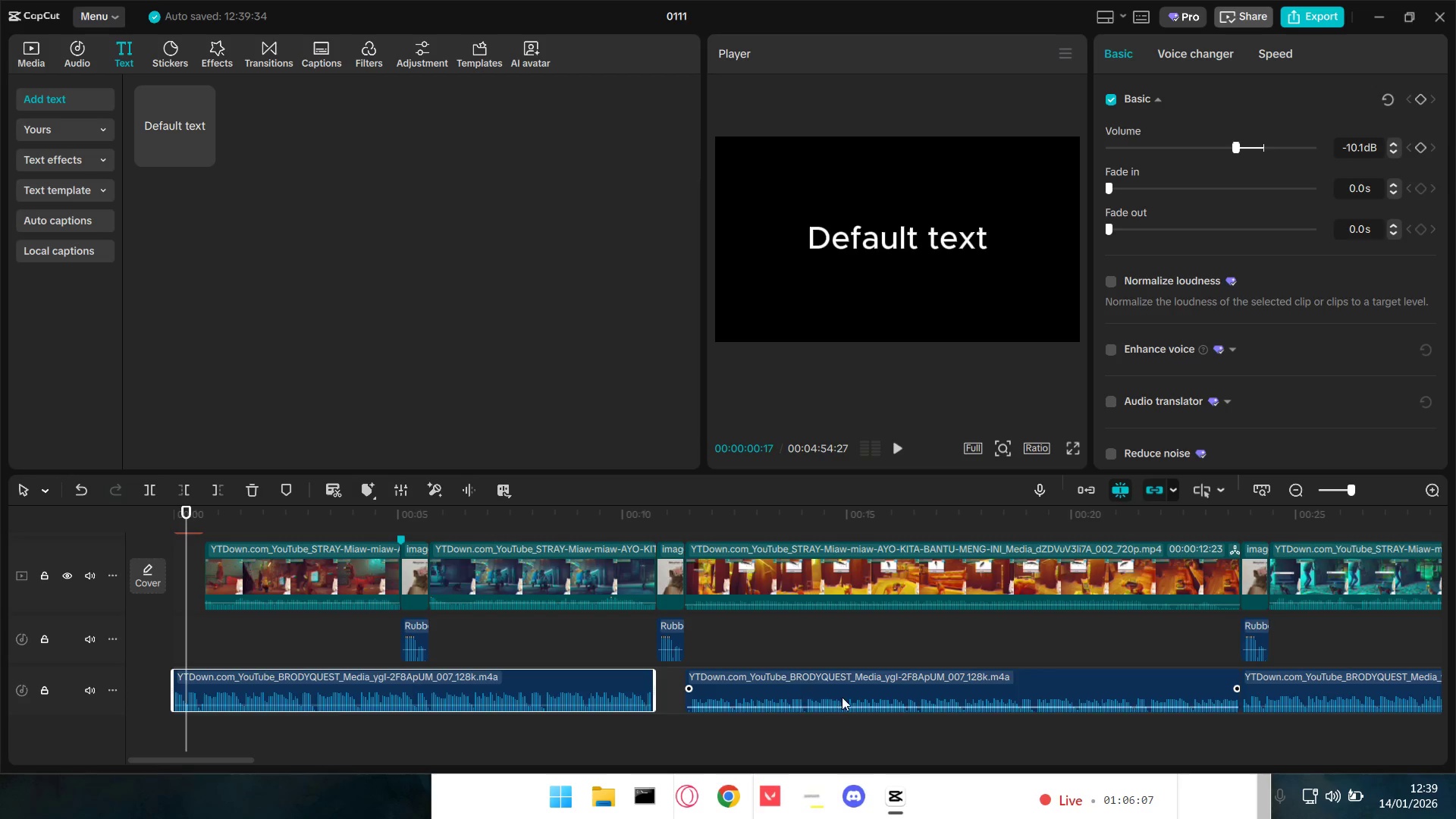 
left_click_drag(start_coordinate=[816, 668], to_coordinate=[792, 668])
 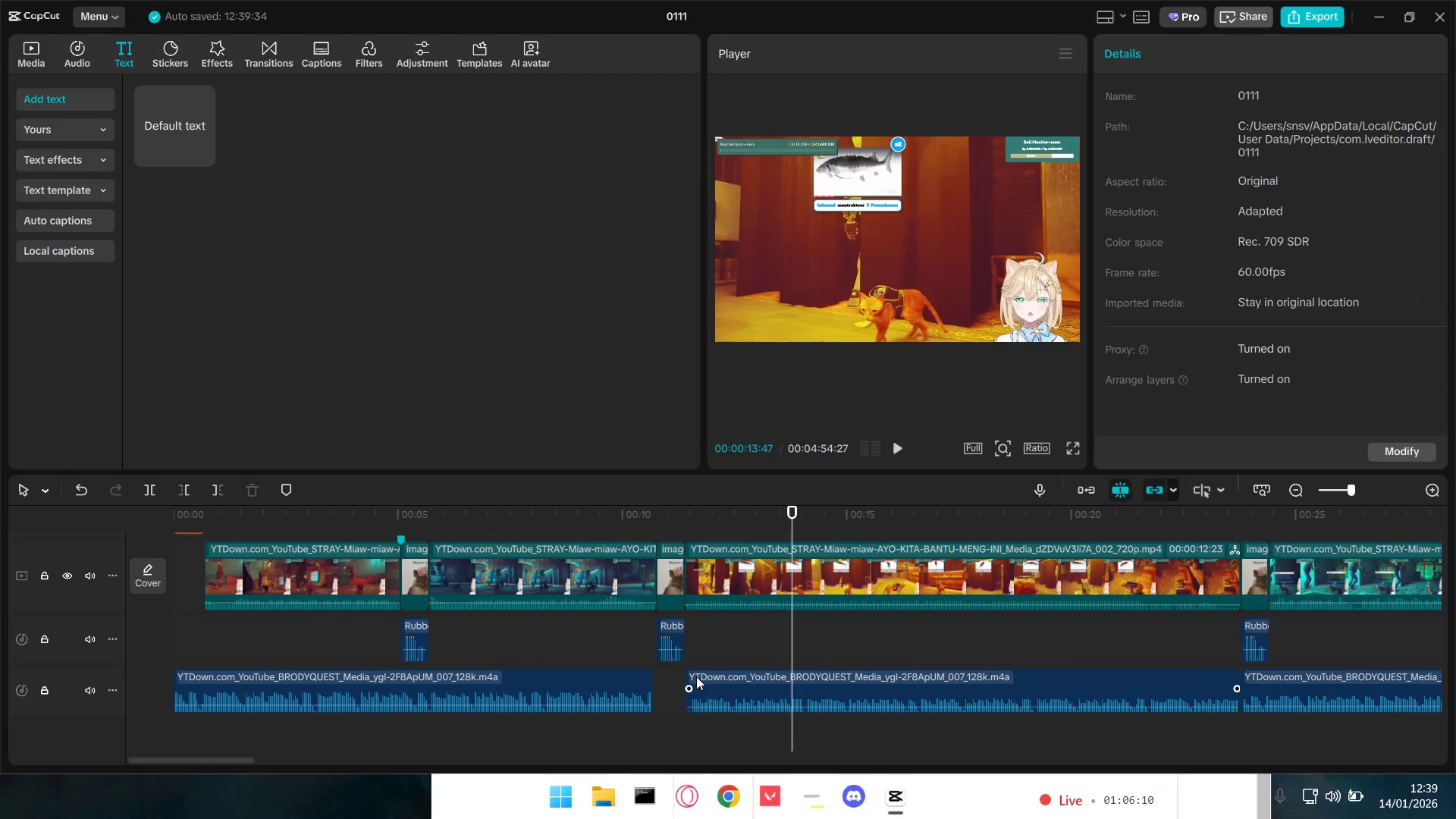 
key(Space)
 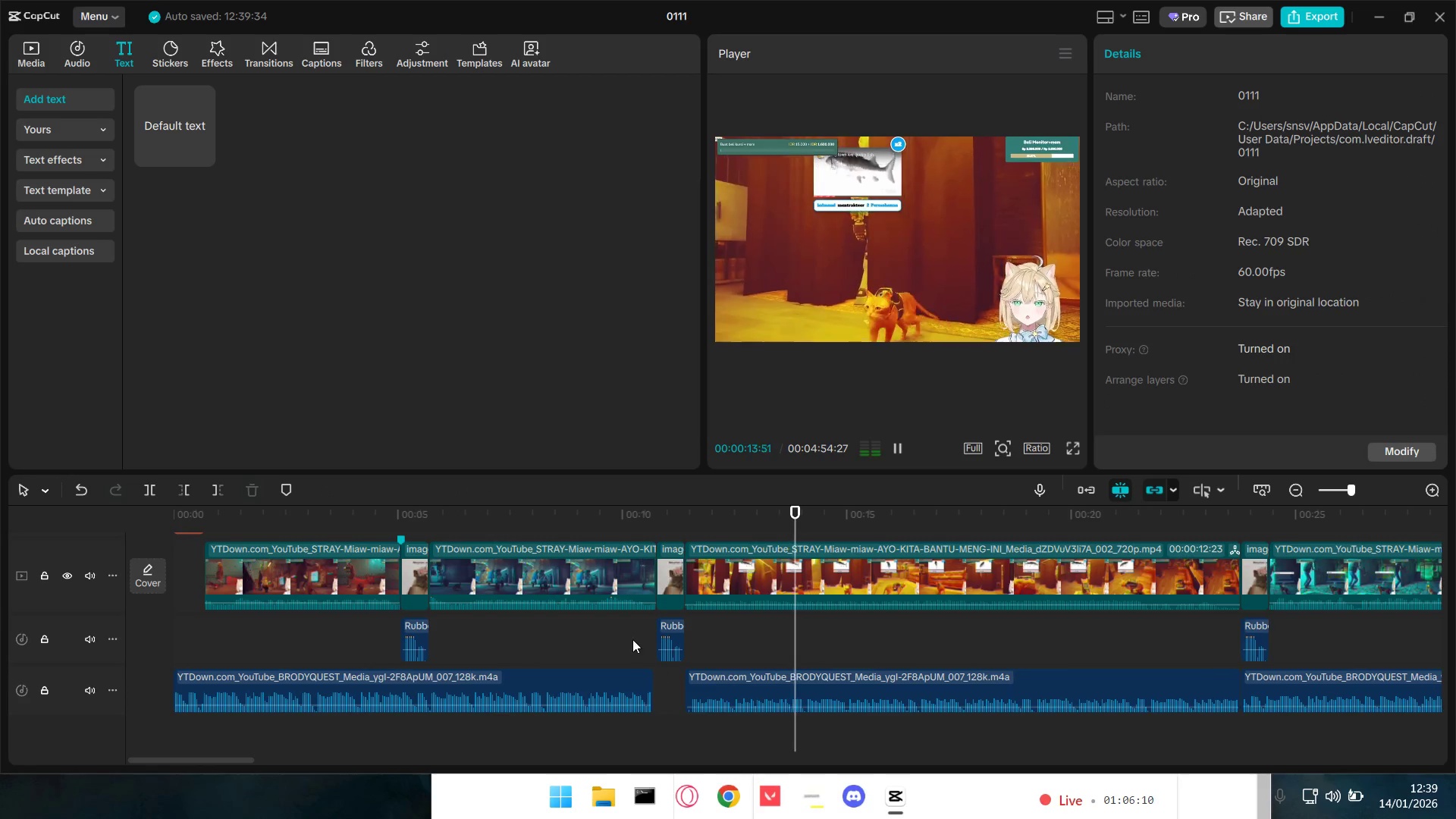 
left_click([632, 639])
 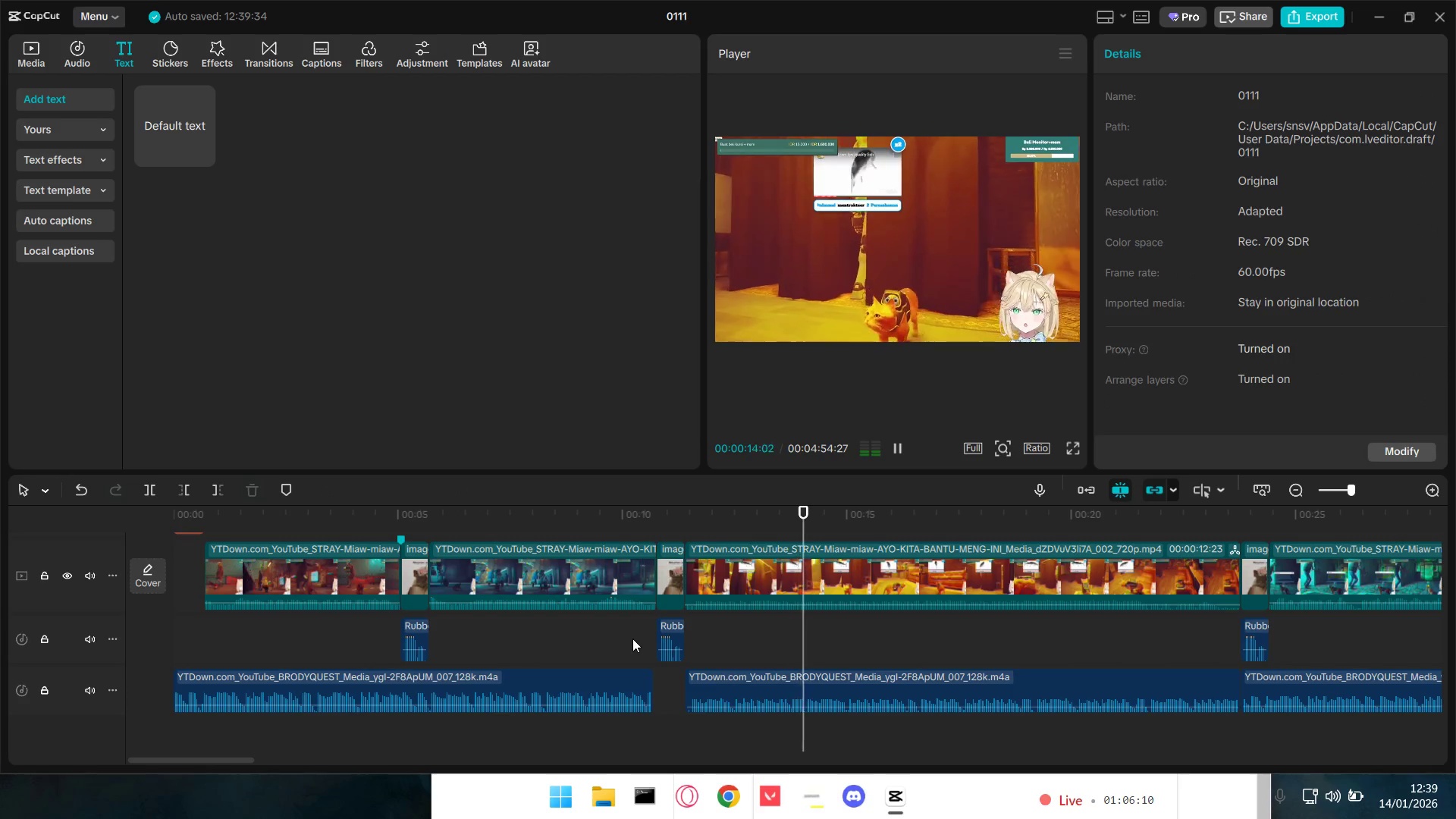 
key(Space)
 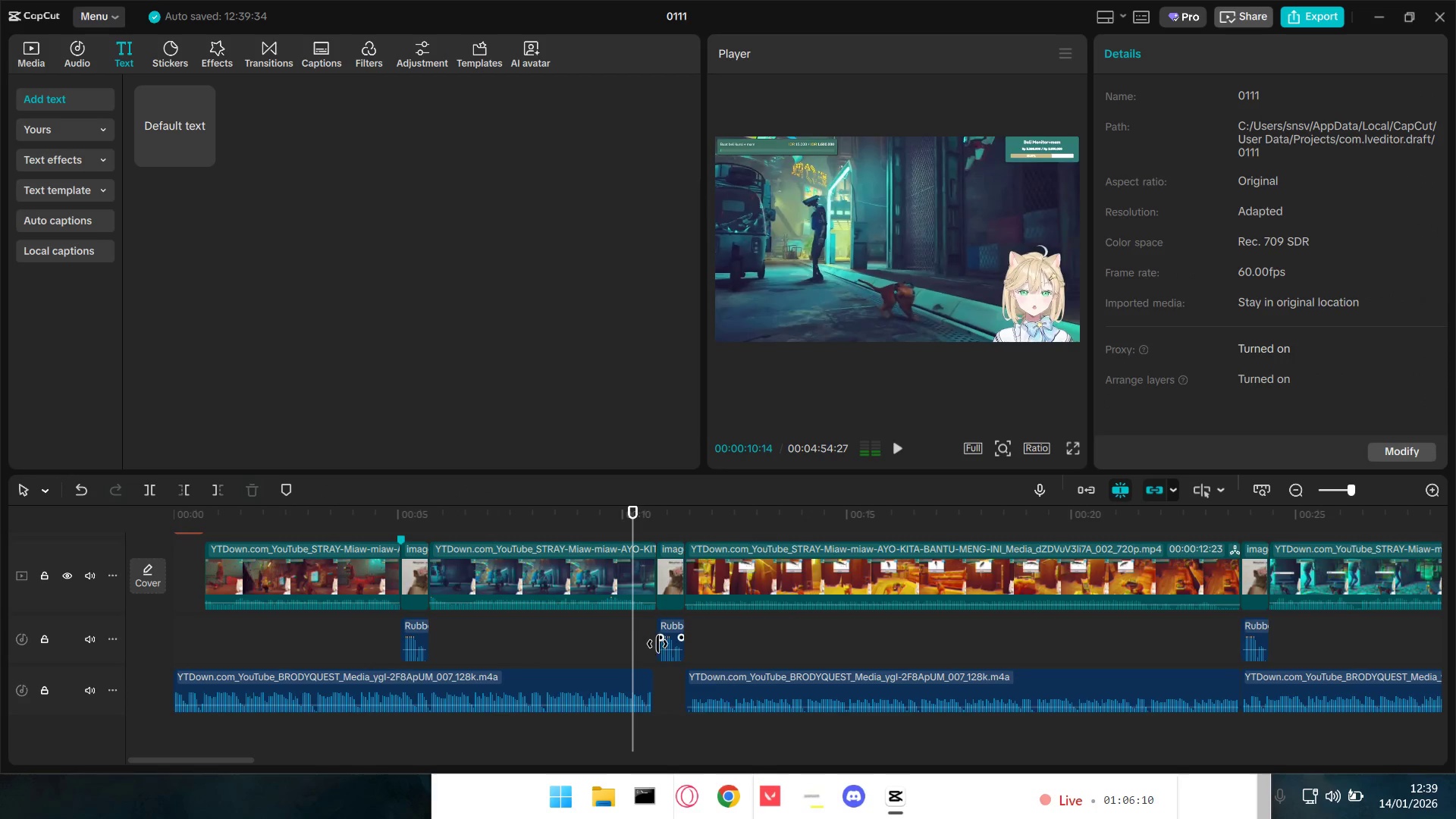 
key(Space)
 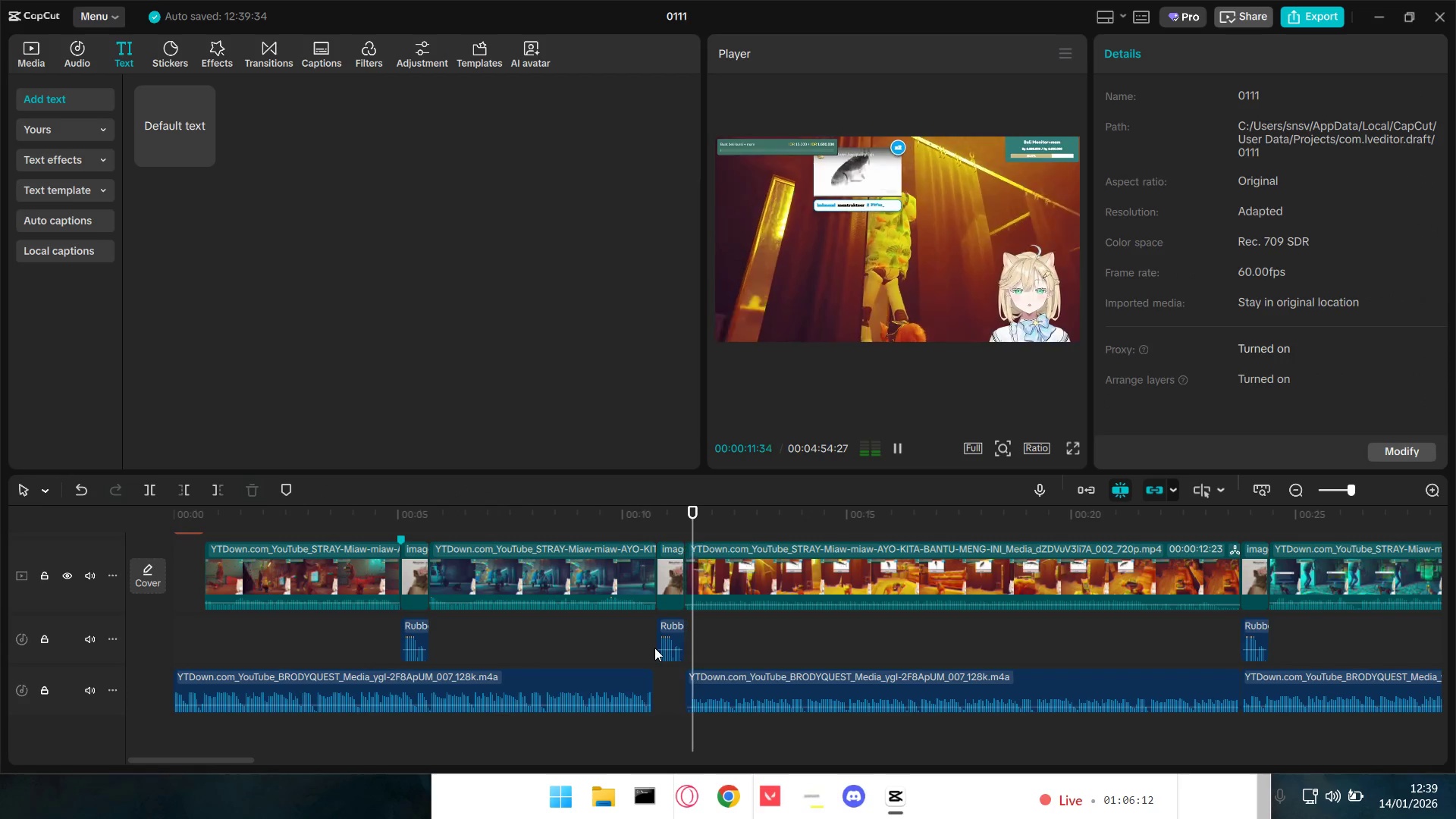 
key(Space)
 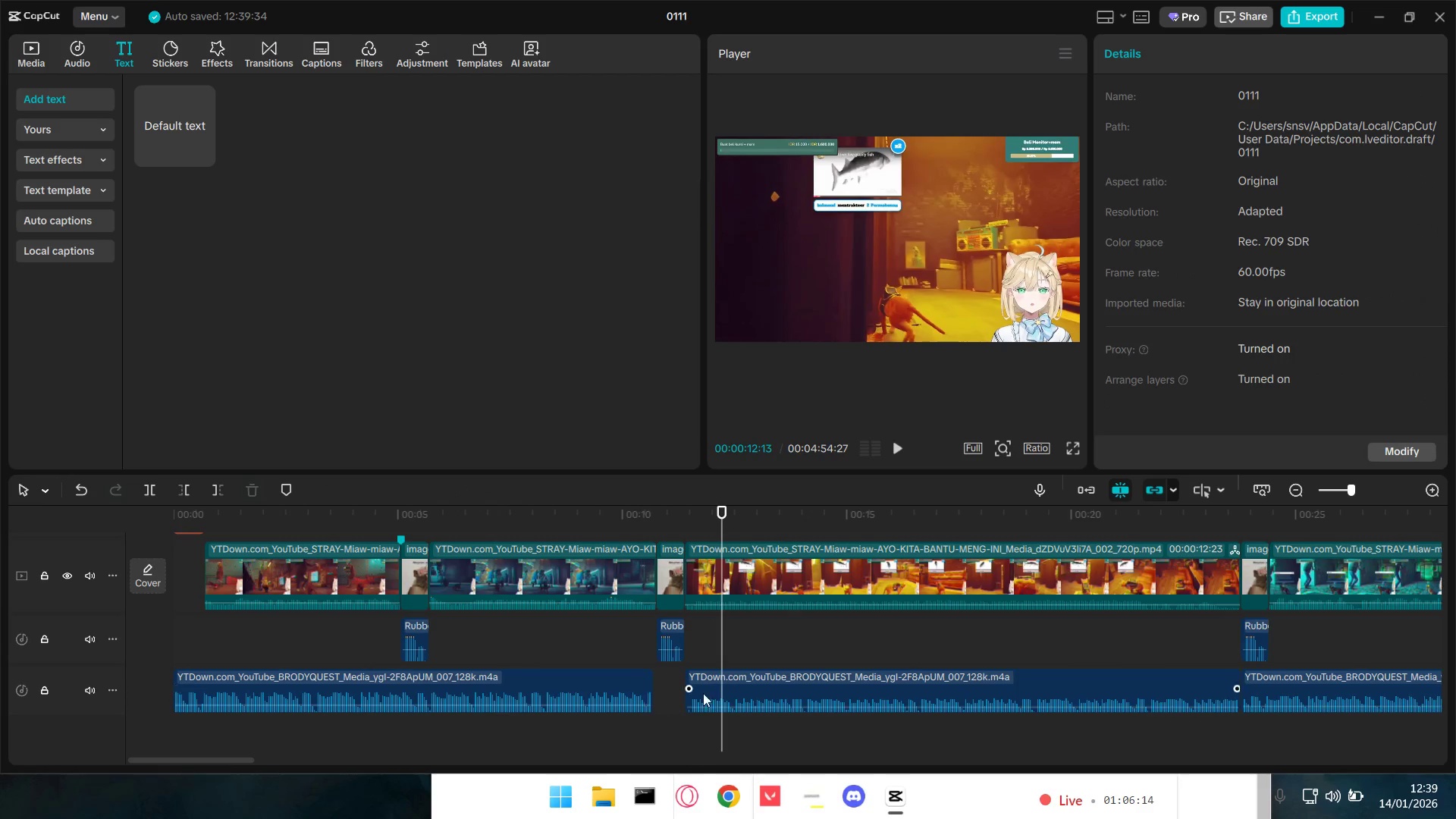 
left_click_drag(start_coordinate=[738, 679], to_coordinate=[711, 682])
 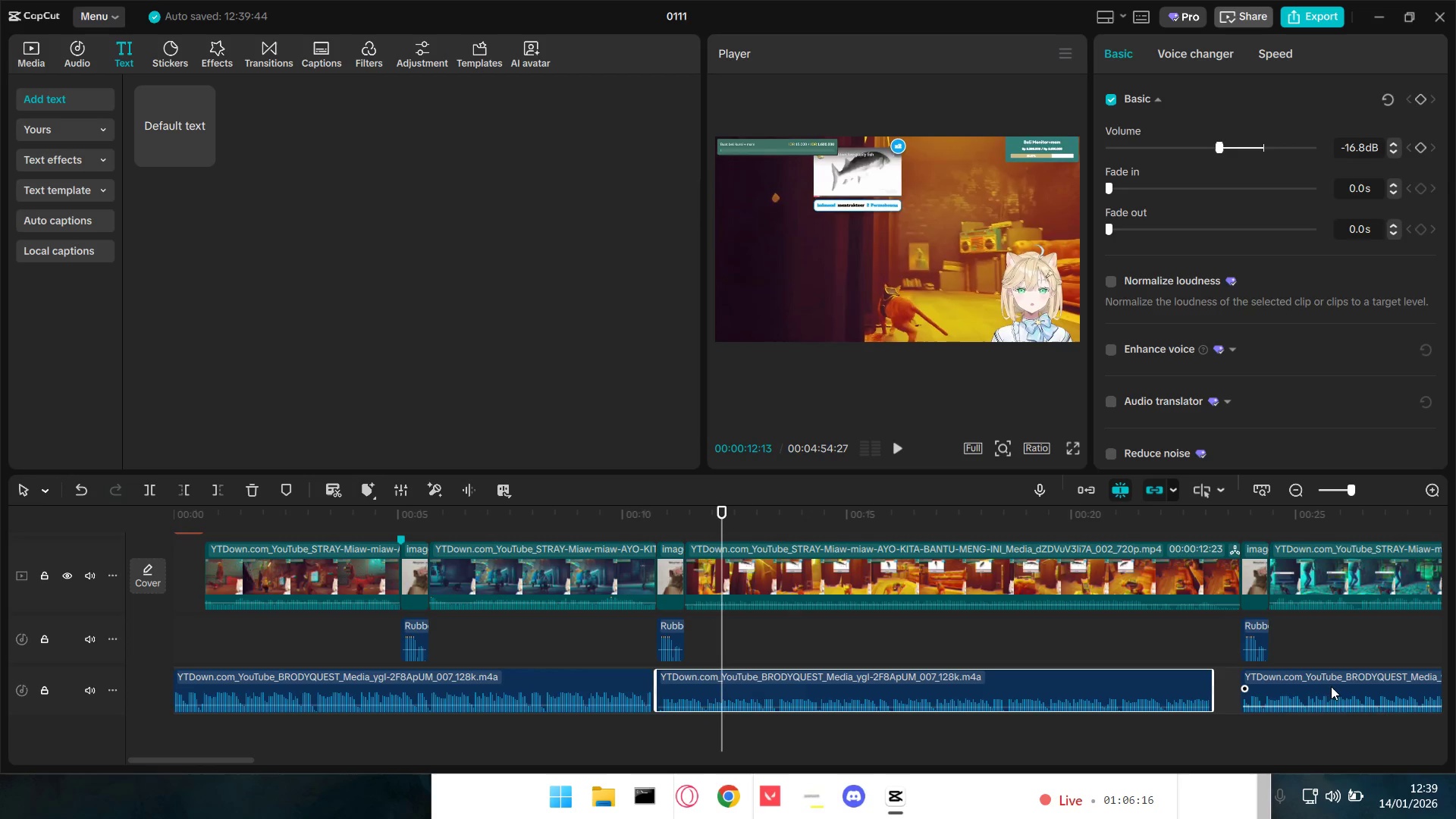 
left_click_drag(start_coordinate=[1328, 682], to_coordinate=[1301, 684])
 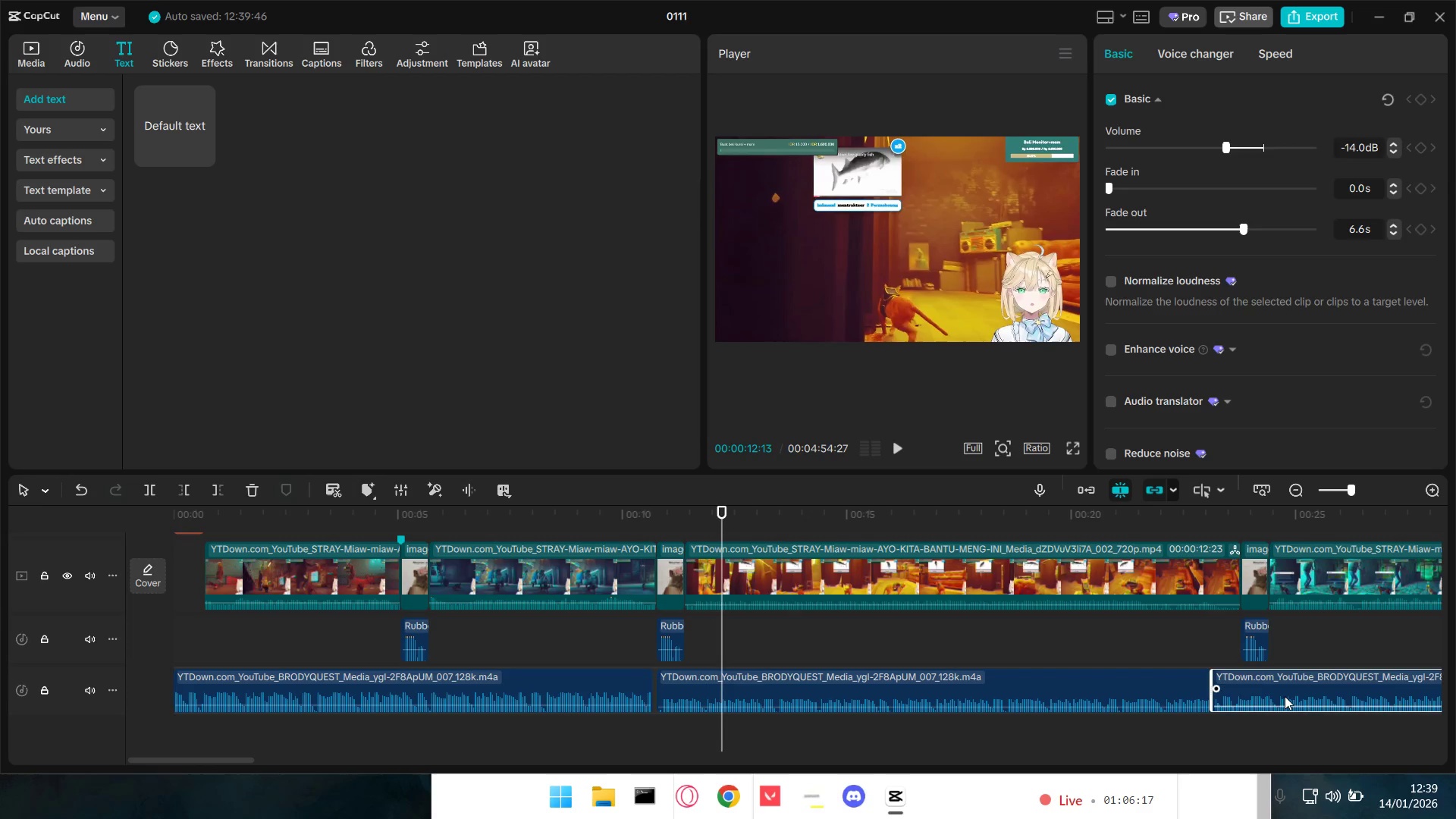 
hold_key(key=ControlLeft, duration=1.5)
 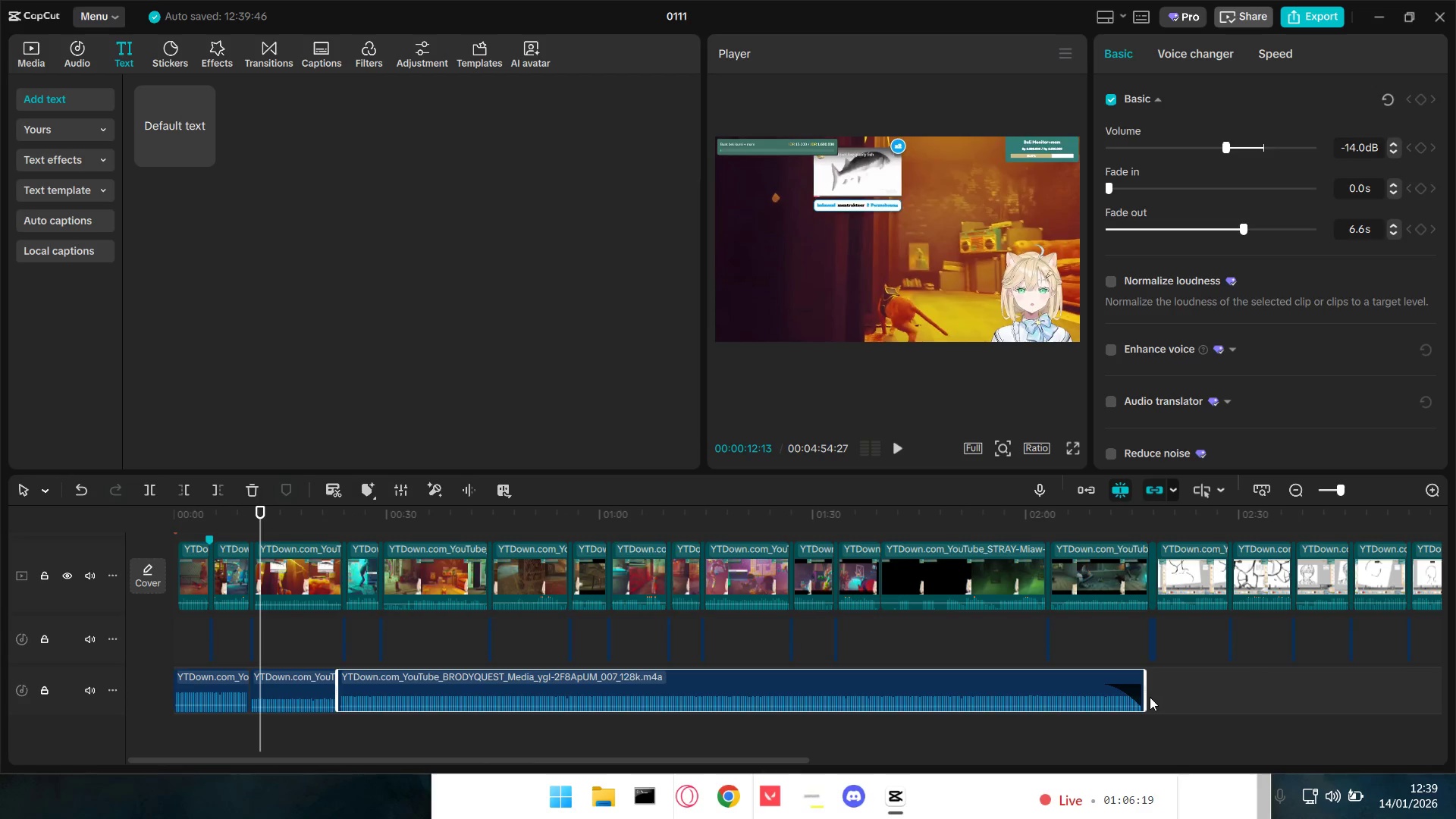 
key(Control+ControlLeft)
 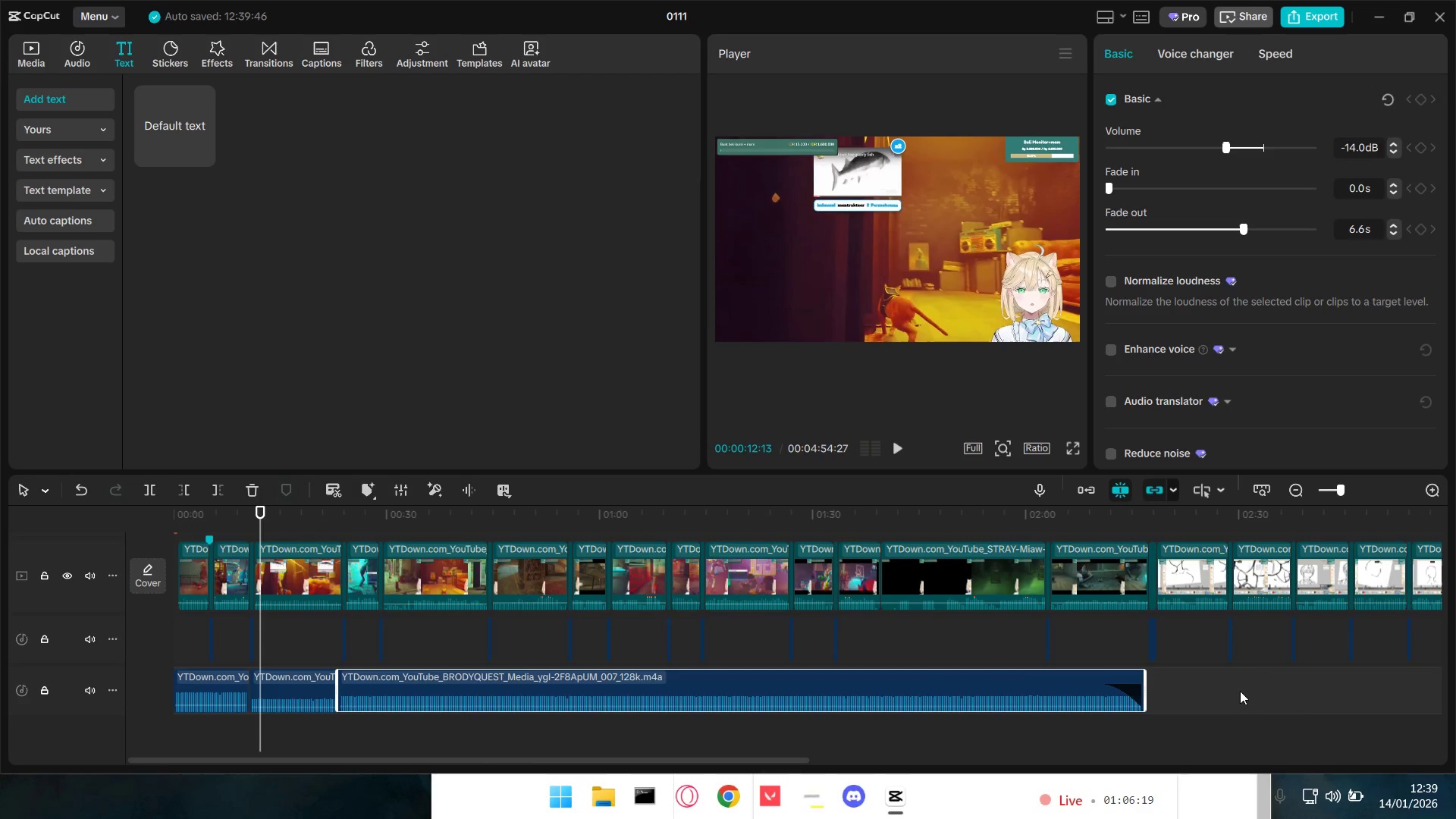 
key(Control+ControlLeft)
 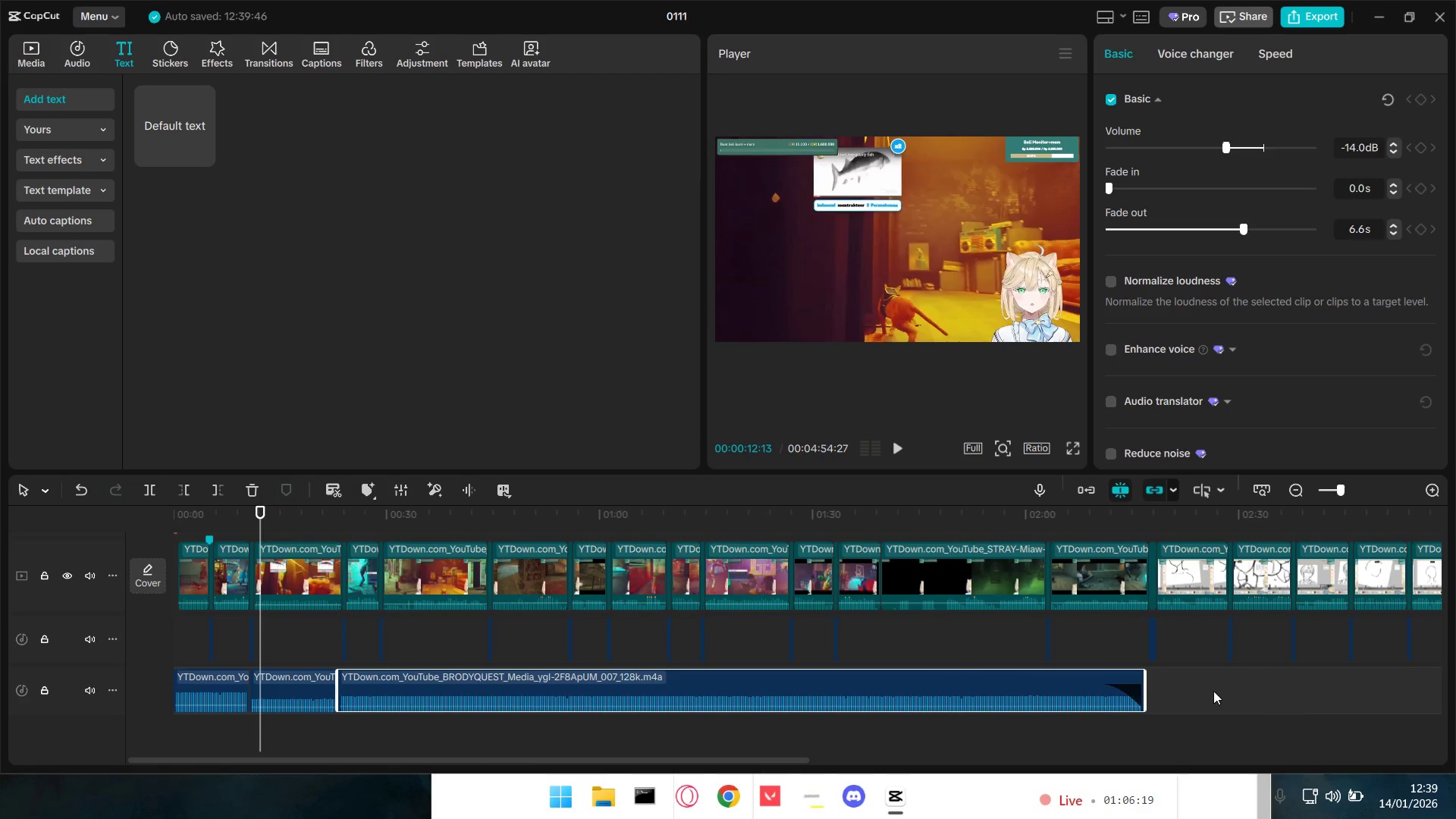 
hold_key(key=ControlLeft, duration=11.53)
 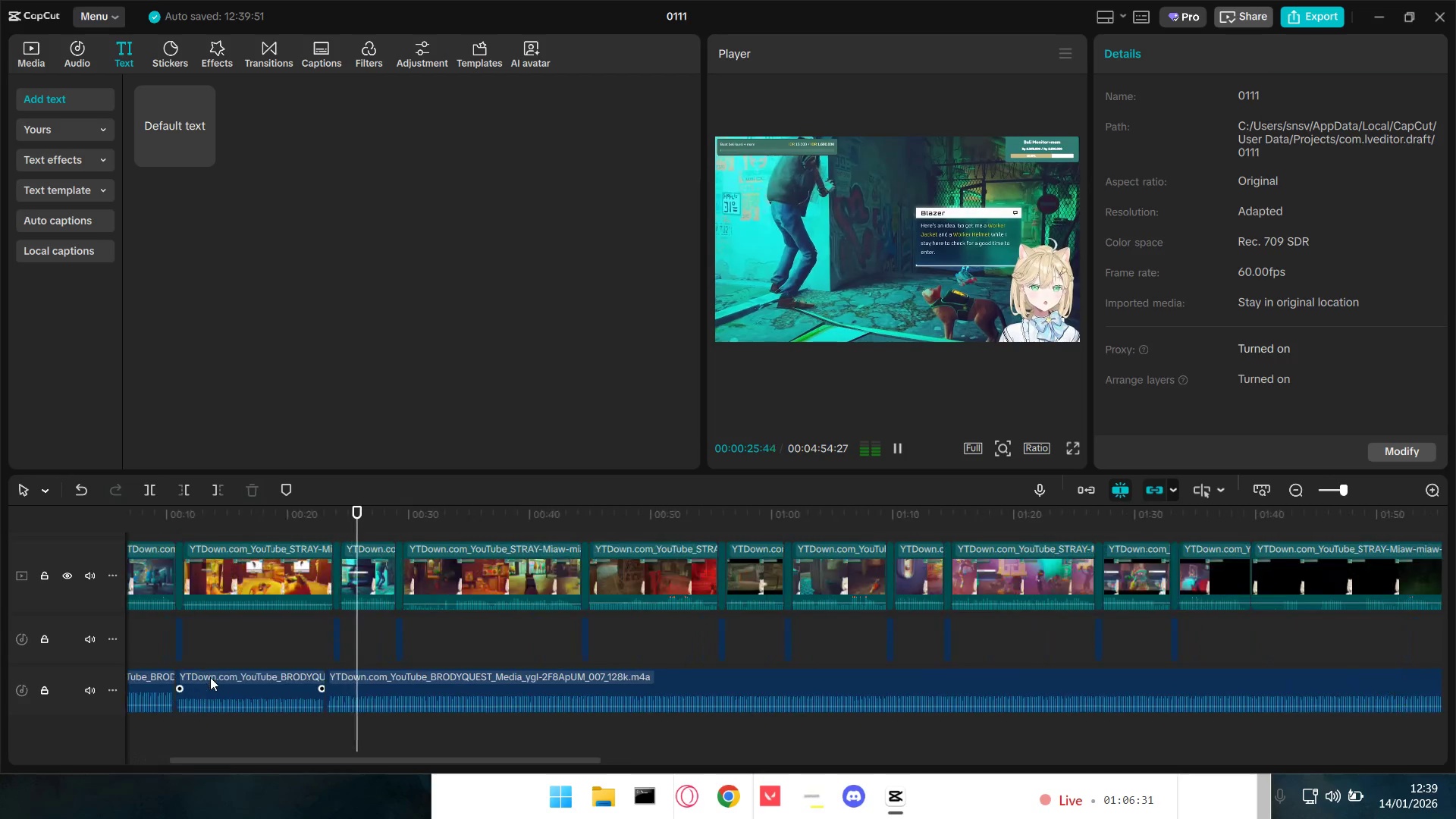 
scroll: coordinate [1263, 708], scroll_direction: down, amount: 13.0
 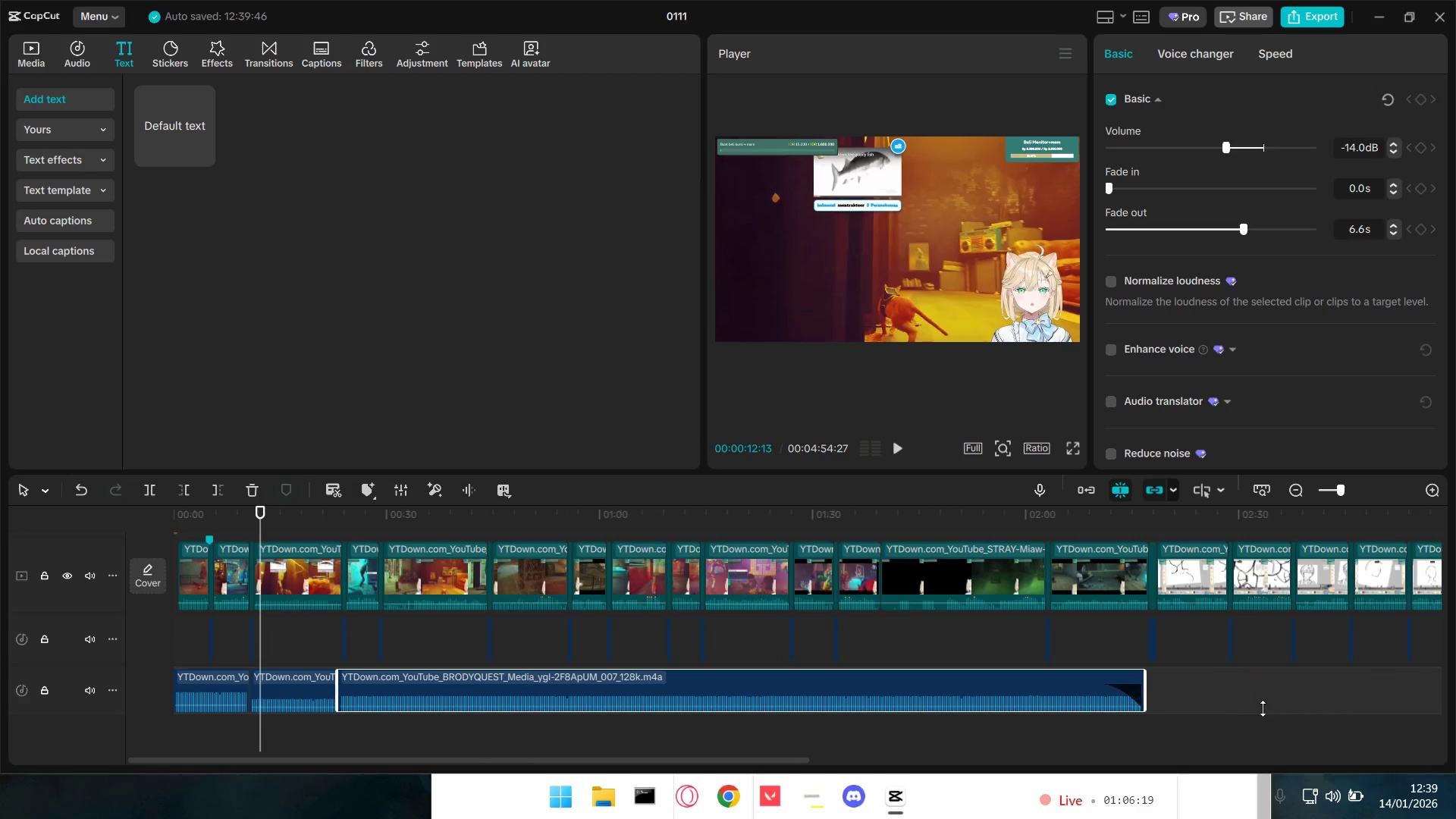 
key(Space)
 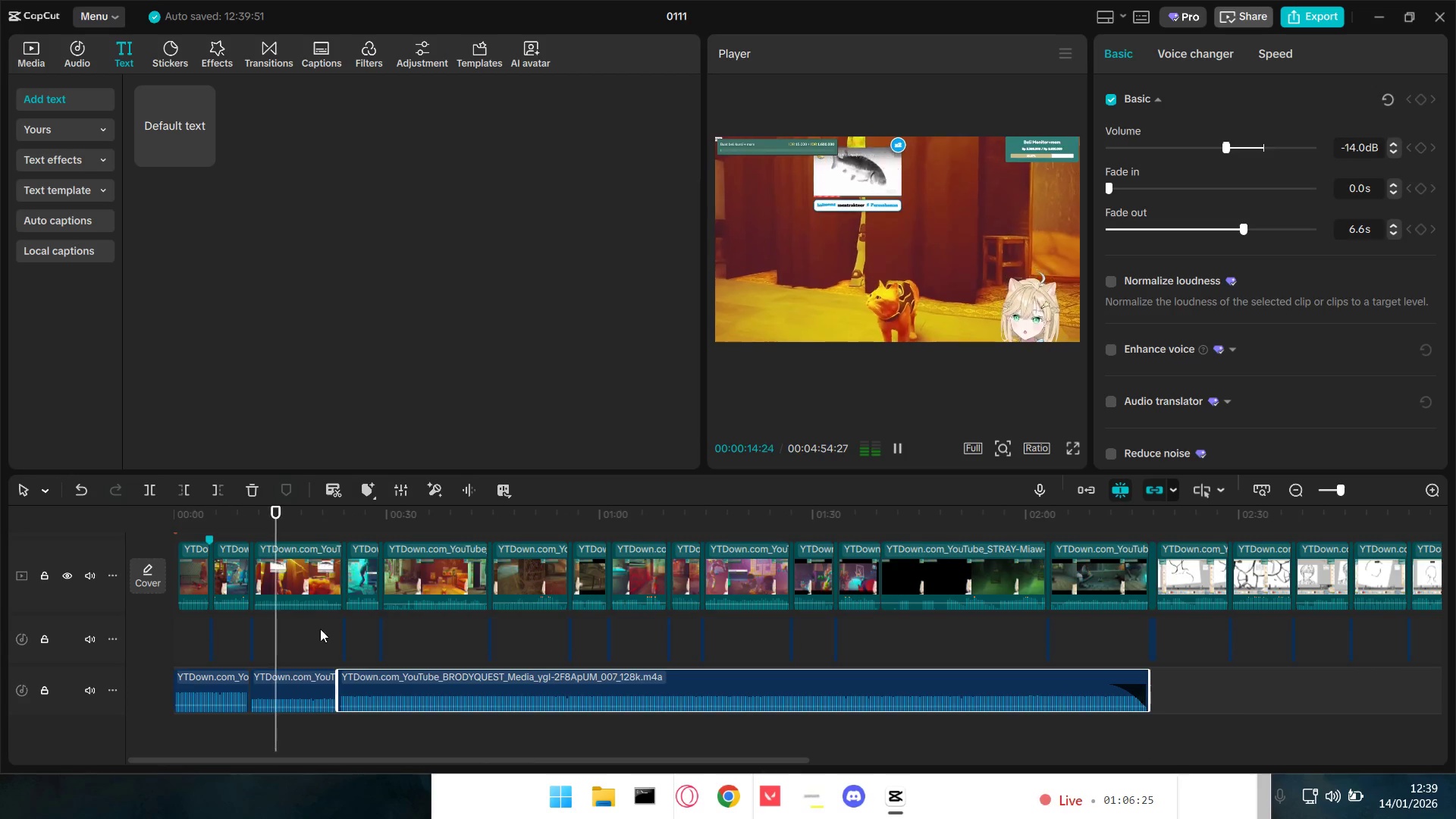 
key(Space)
 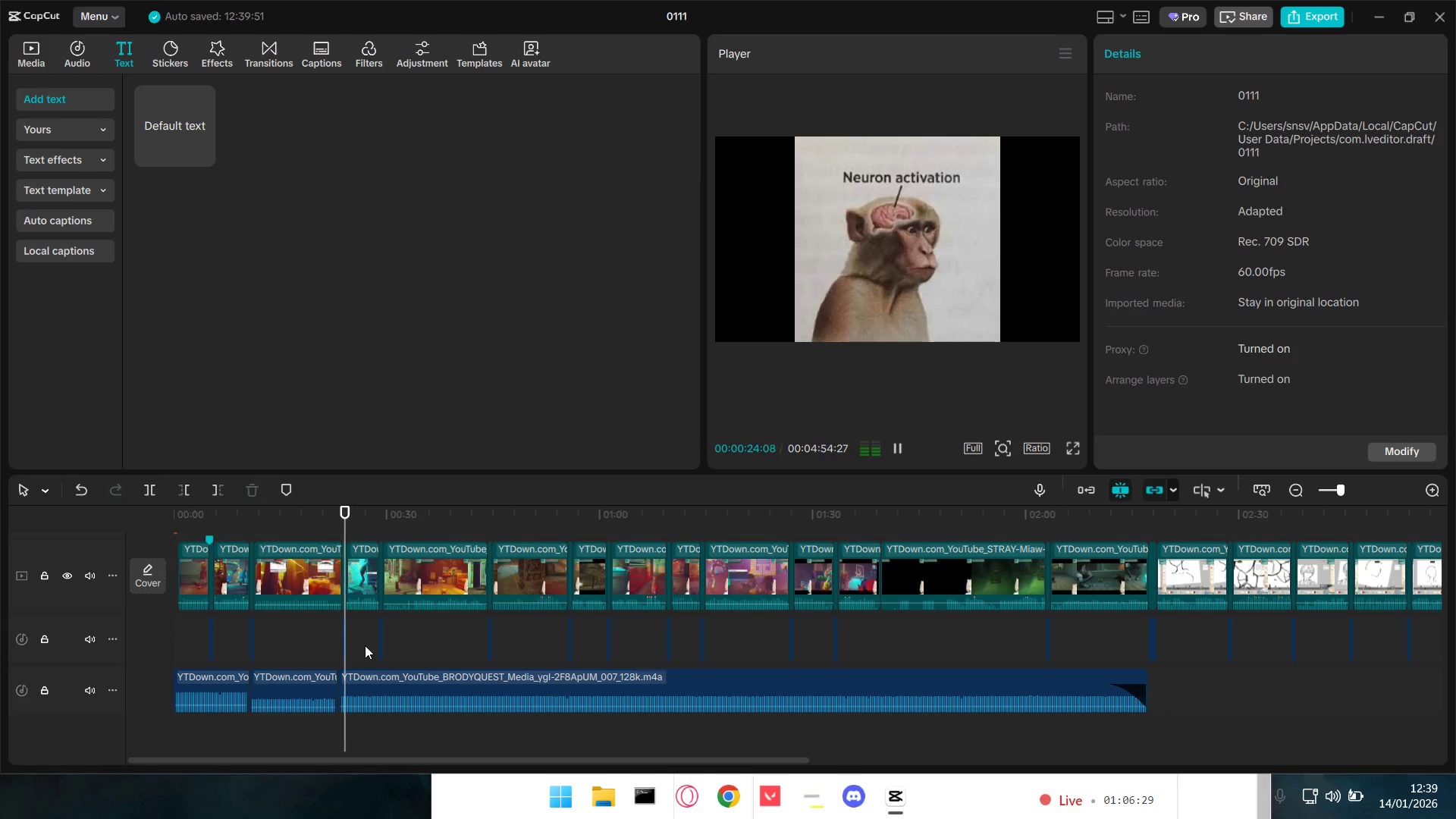 
hold_key(key=ControlLeft, duration=1.0)
 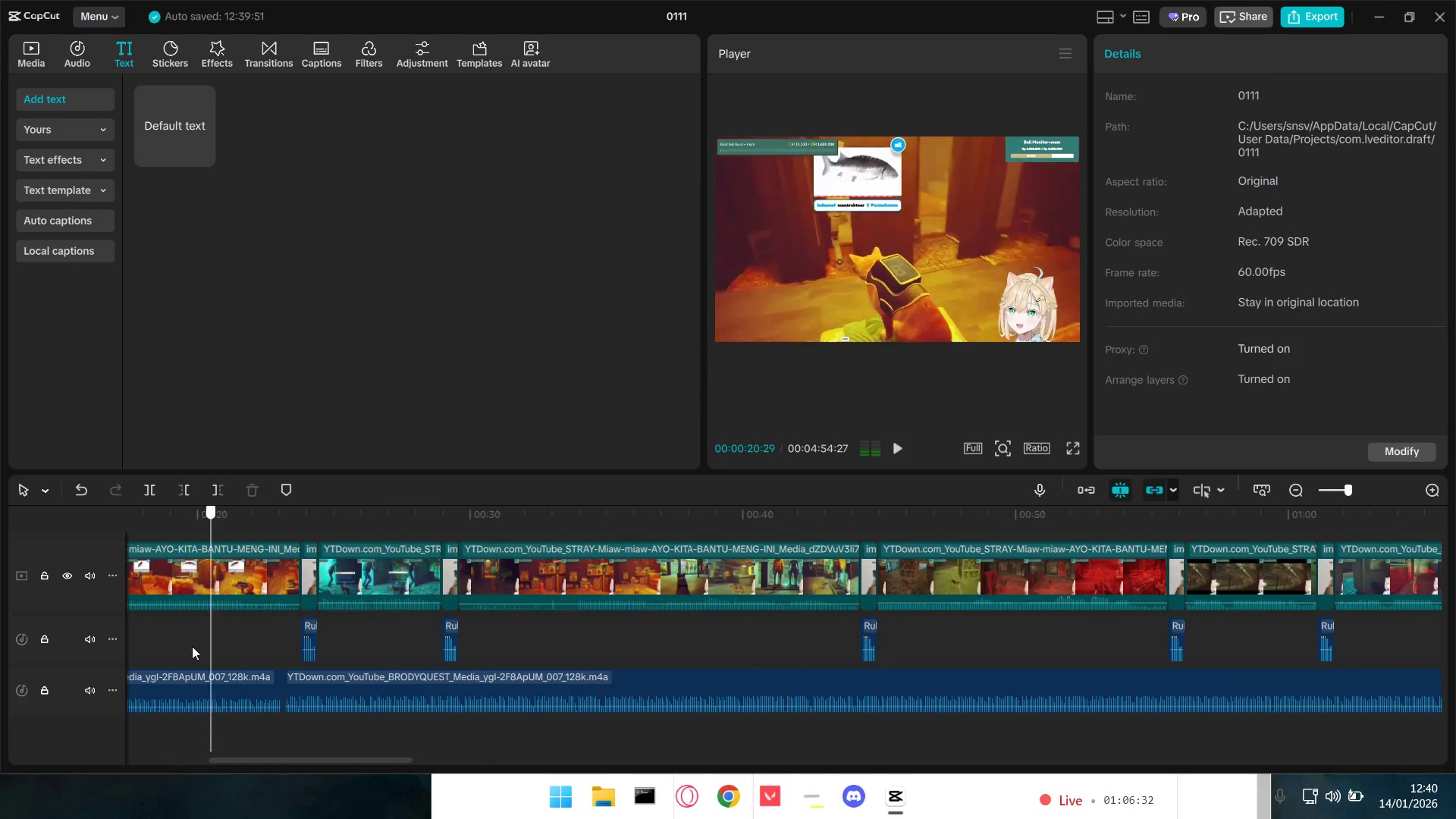 
left_click([212, 644])
 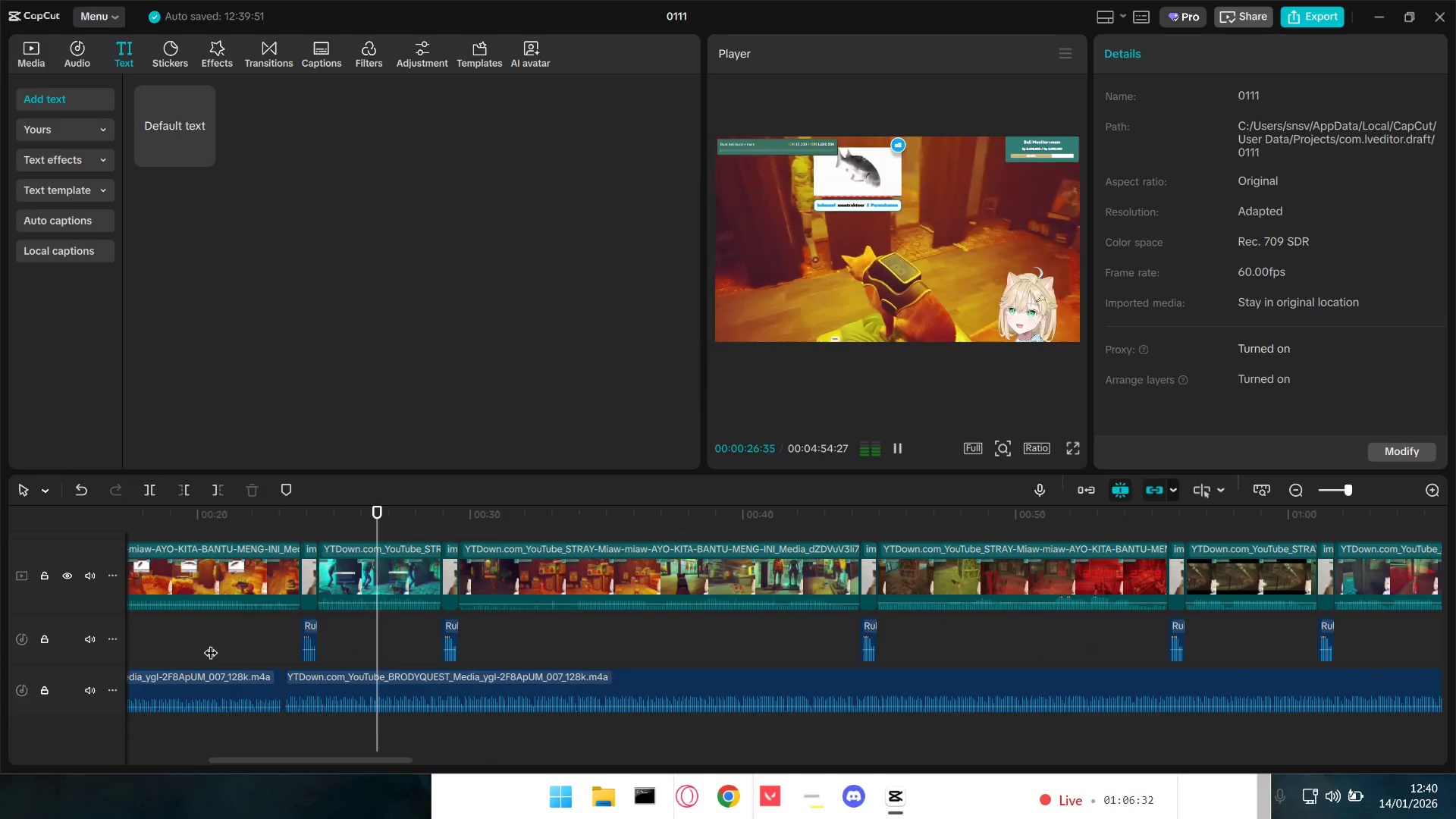 
scroll: coordinate [211, 676], scroll_direction: up, amount: 10.0
 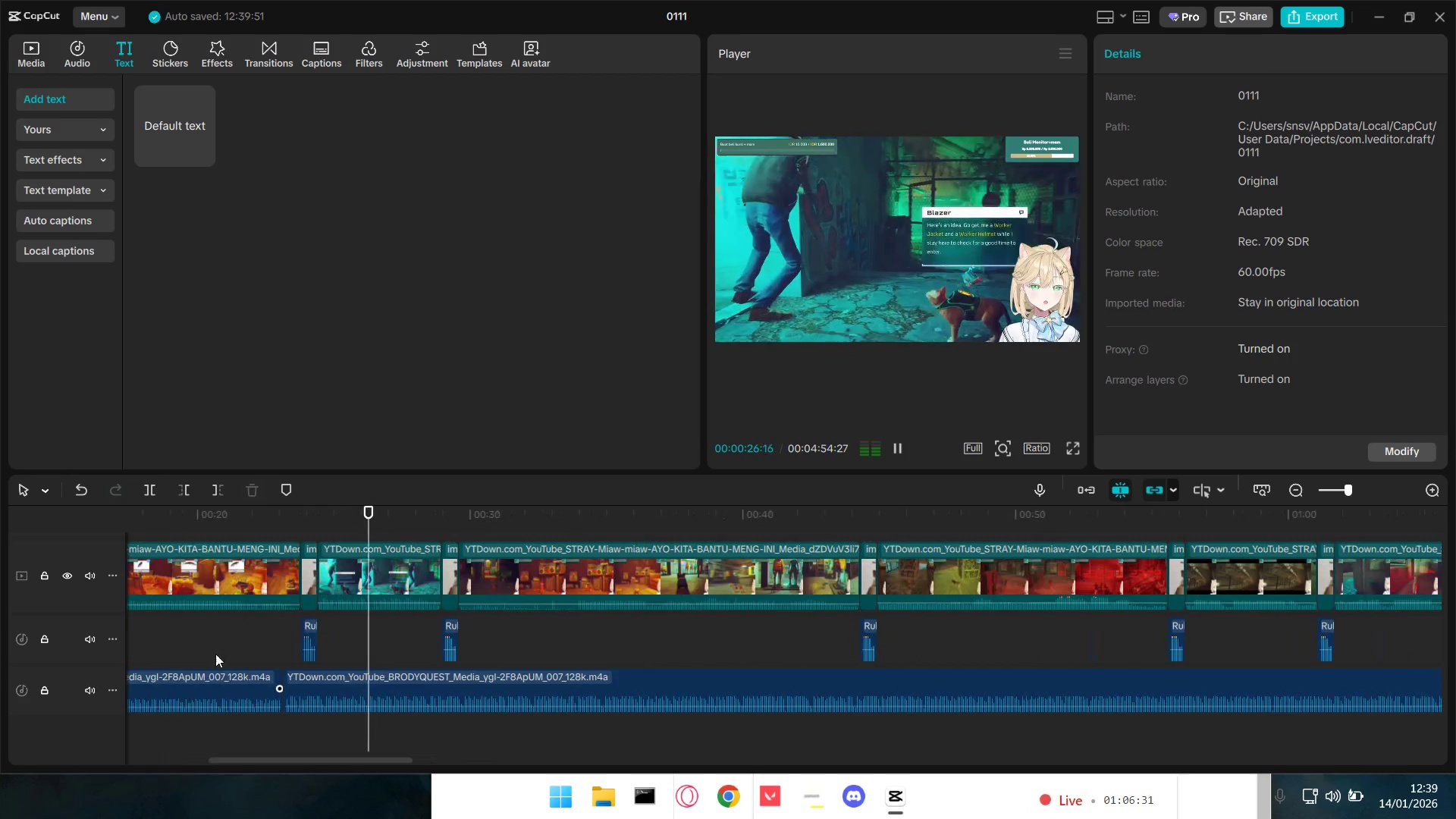 
left_click_drag(start_coordinate=[211, 643], to_coordinate=[0, 654])
 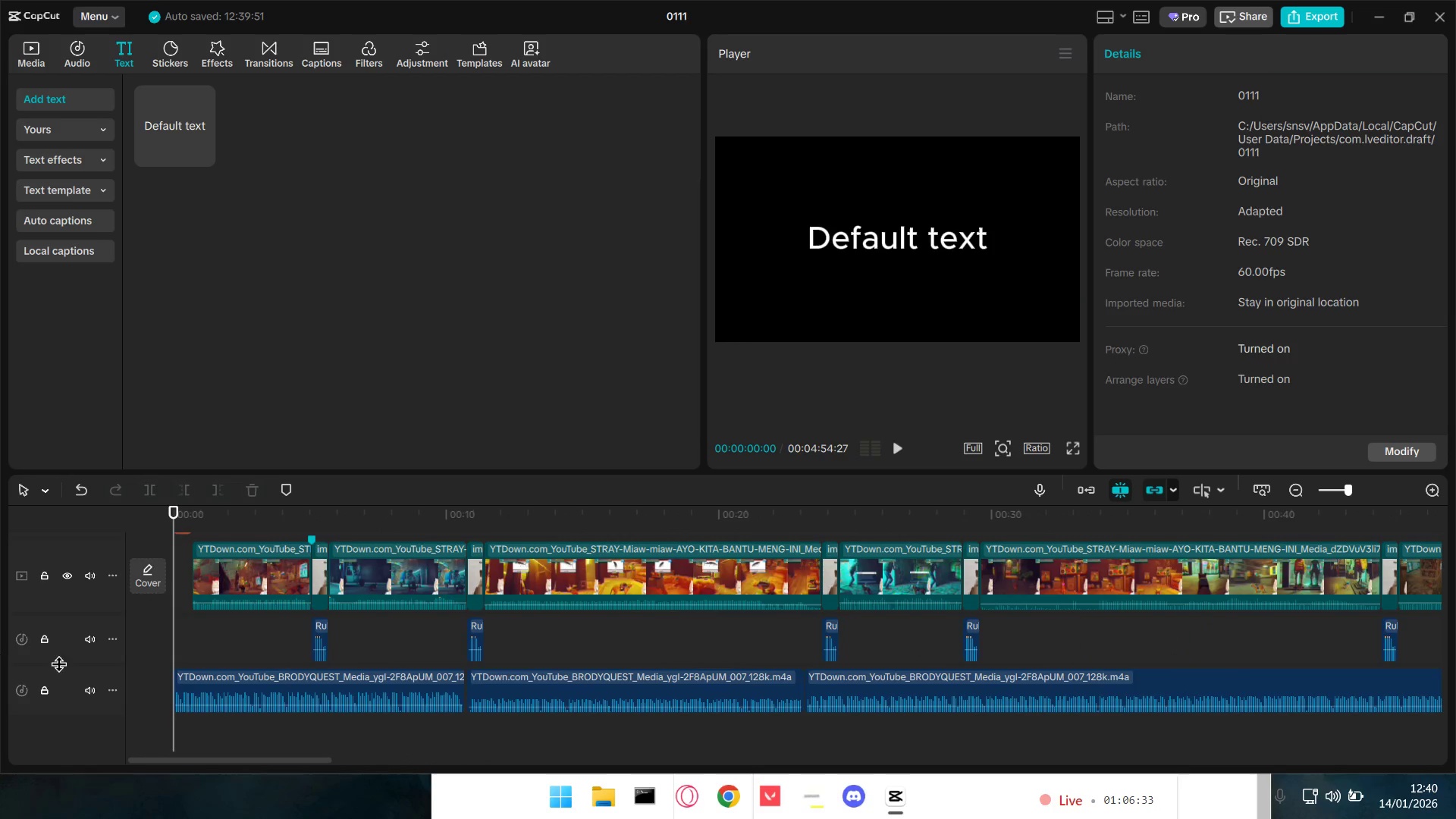 
key(Space)
 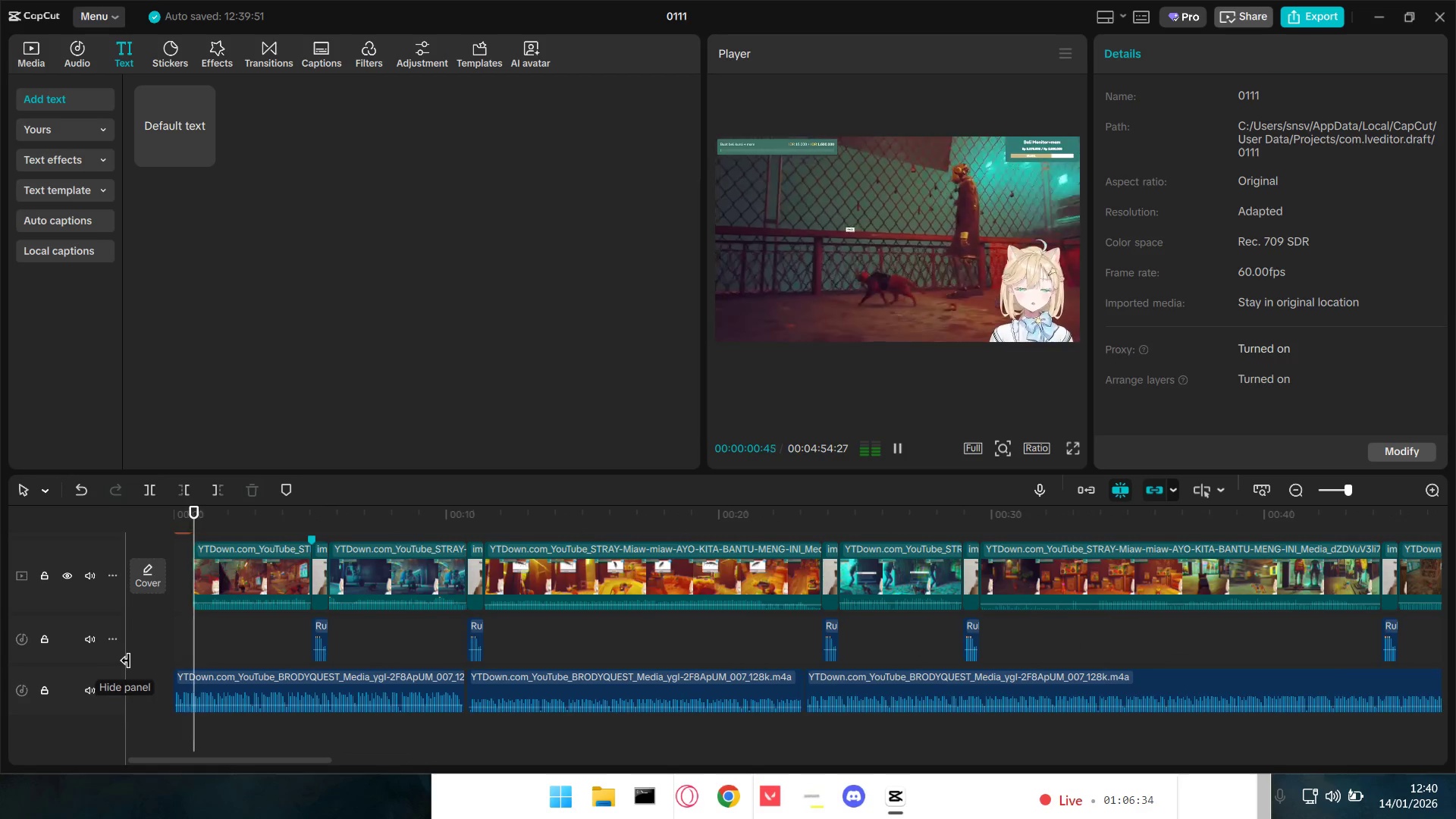 
key(Space)
 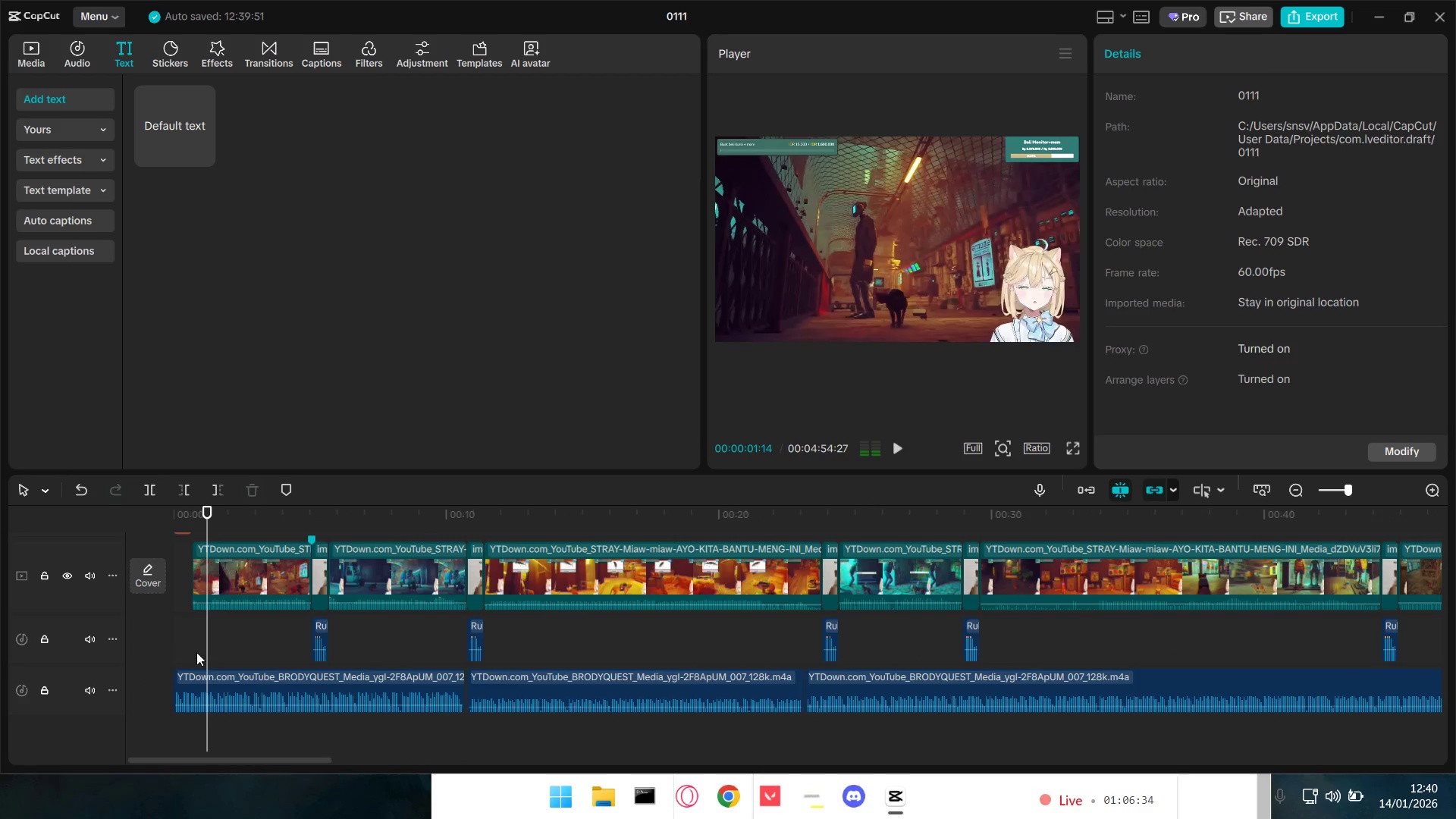 
scroll: coordinate [212, 655], scroll_direction: up, amount: 4.0
 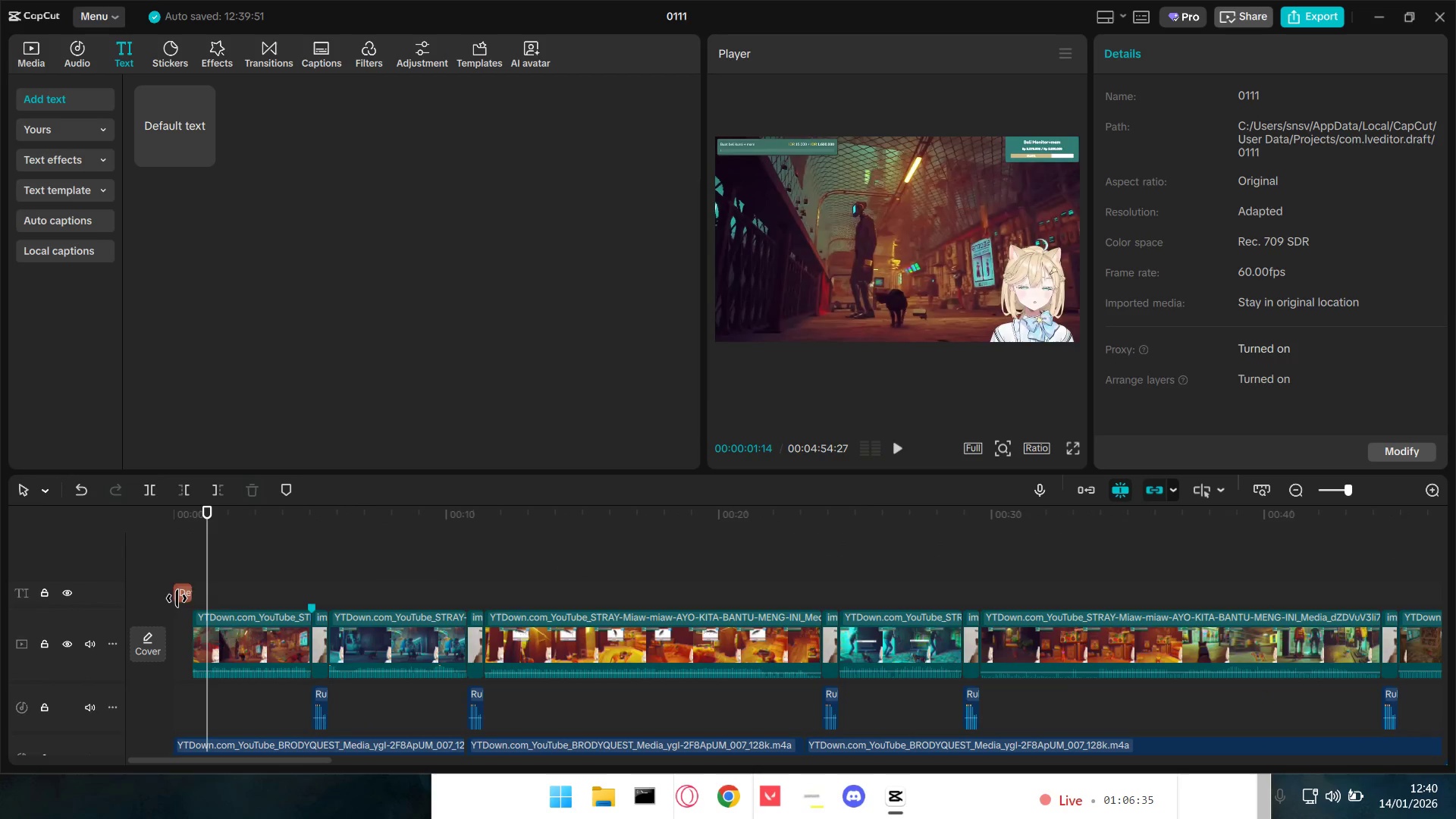 
left_click([181, 596])
 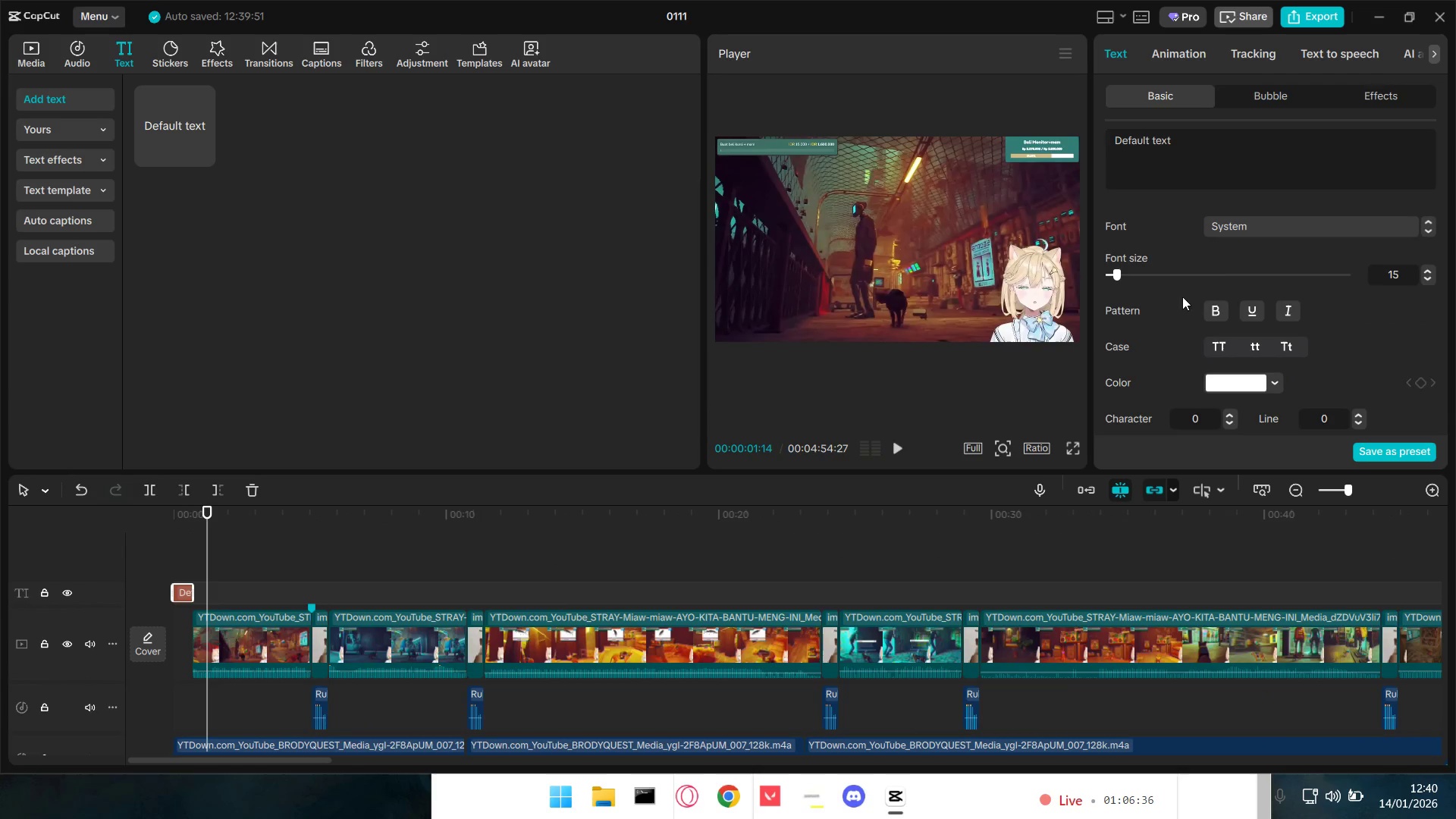 
left_click_drag(start_coordinate=[1216, 129], to_coordinate=[934, 128])
 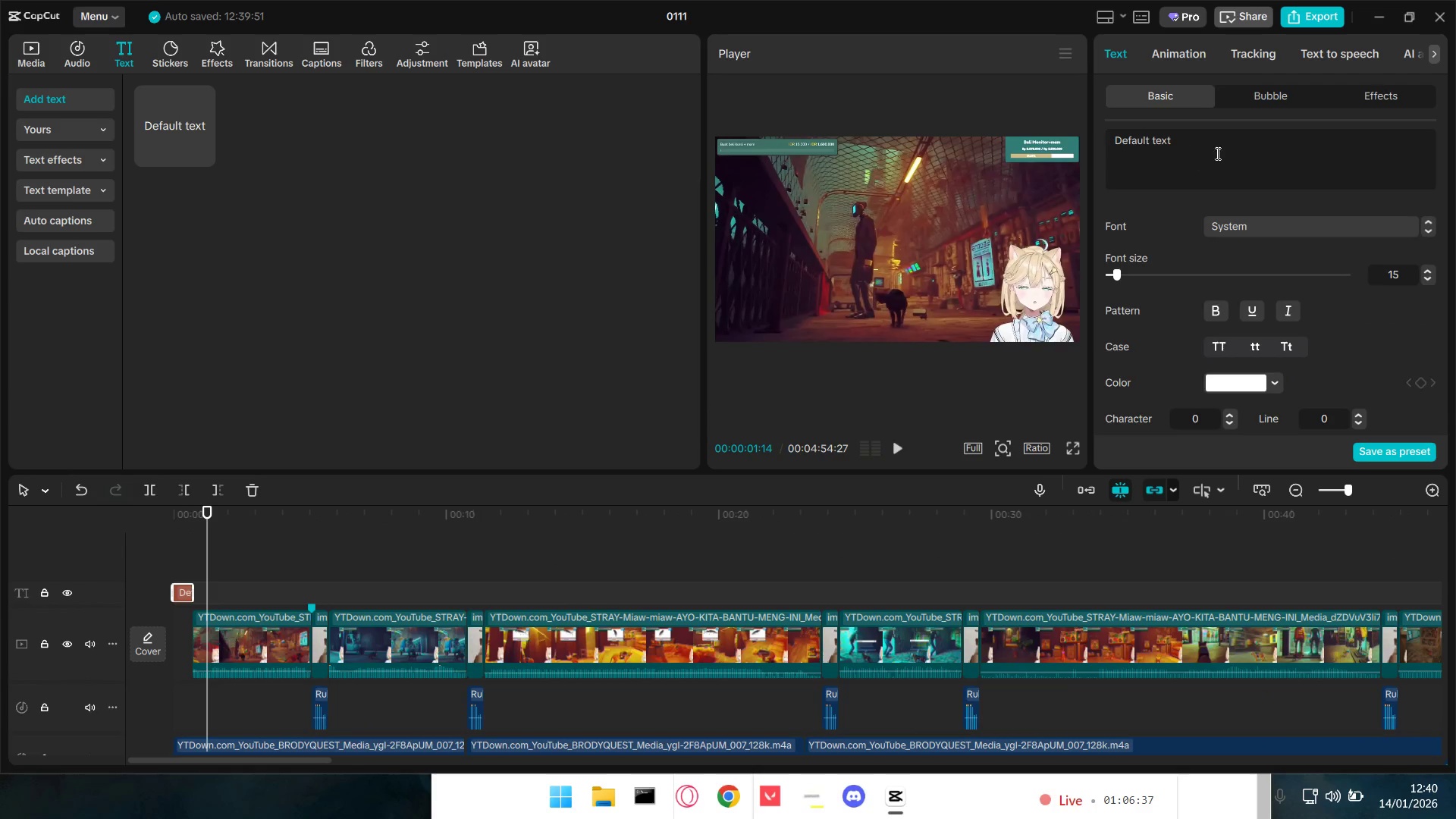 
left_click_drag(start_coordinate=[1202, 147], to_coordinate=[966, 149])
 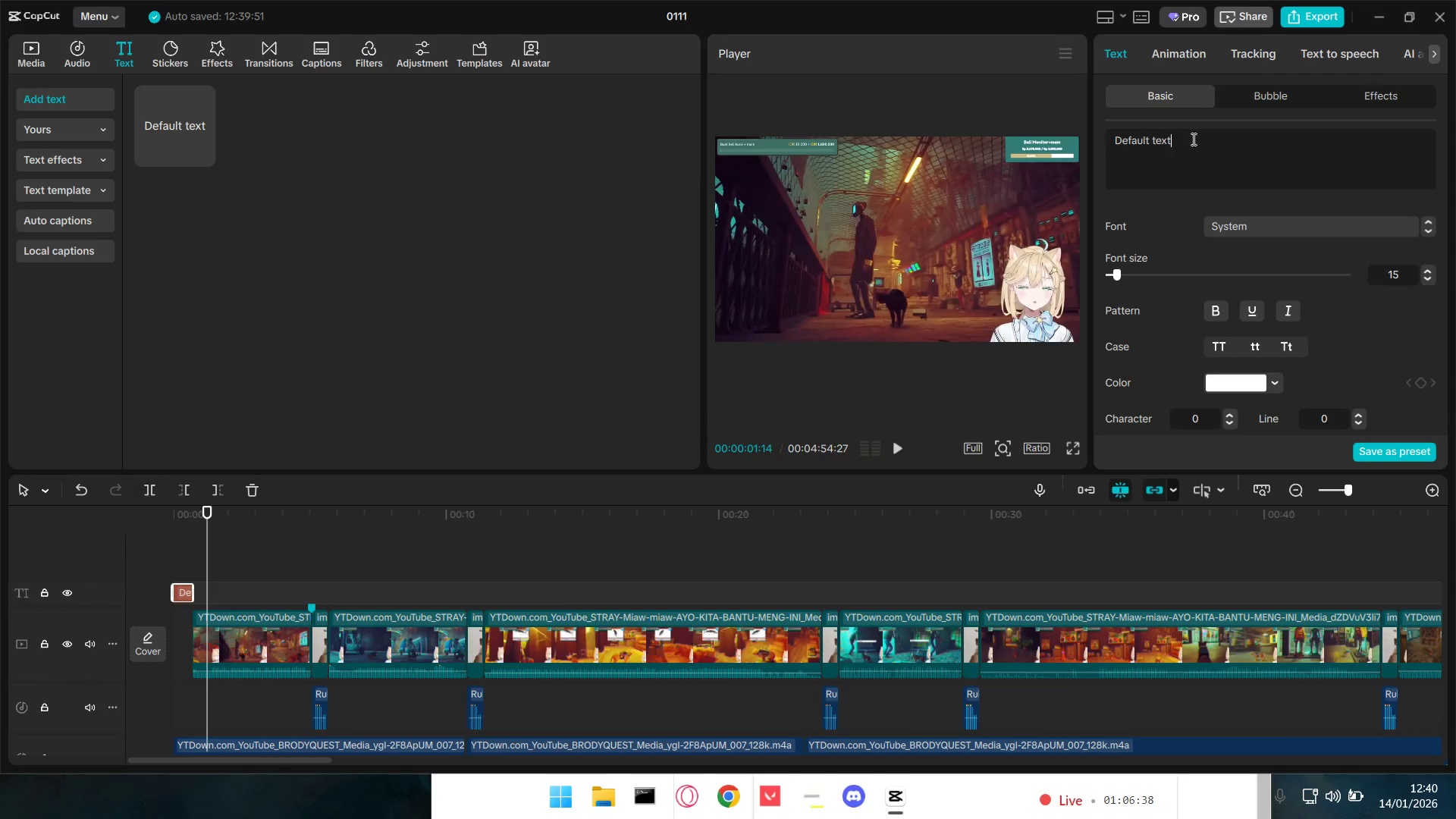 
left_click_drag(start_coordinate=[1192, 139], to_coordinate=[1023, 134])
 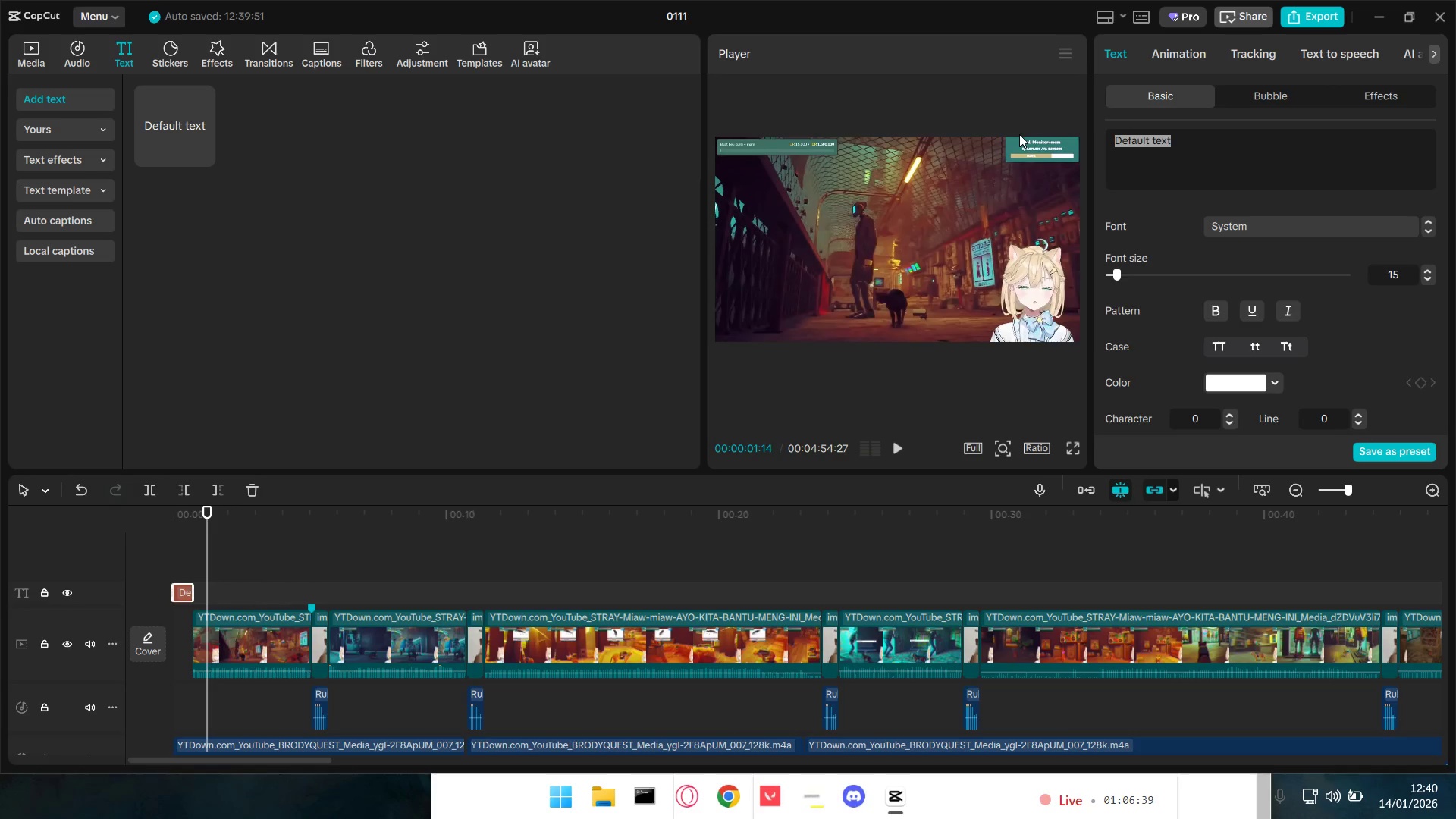 
hold_key(key=ShiftLeft, duration=1.5)
 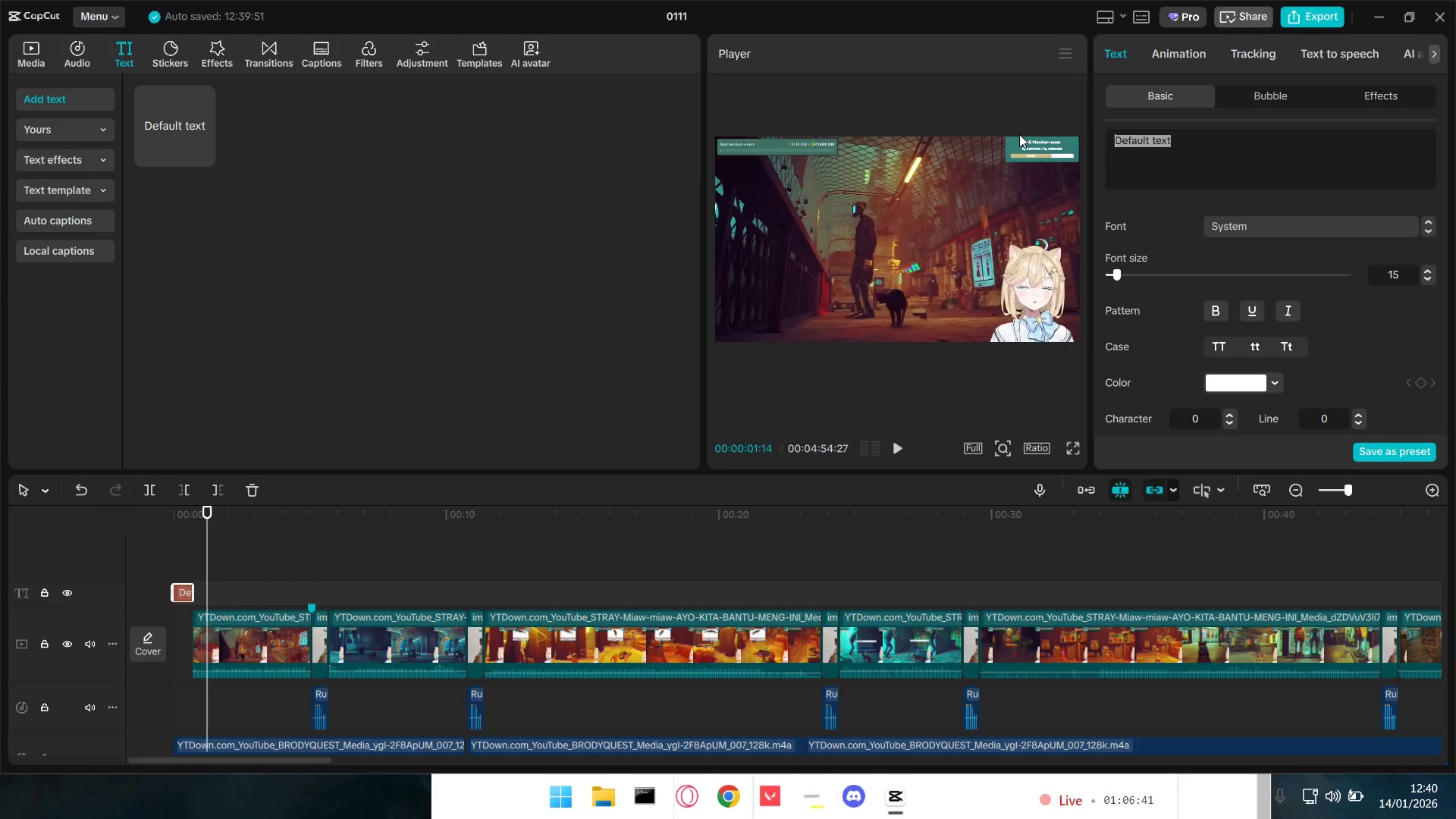 
type(Pia mai )
key(Backspace)
type(n game)
 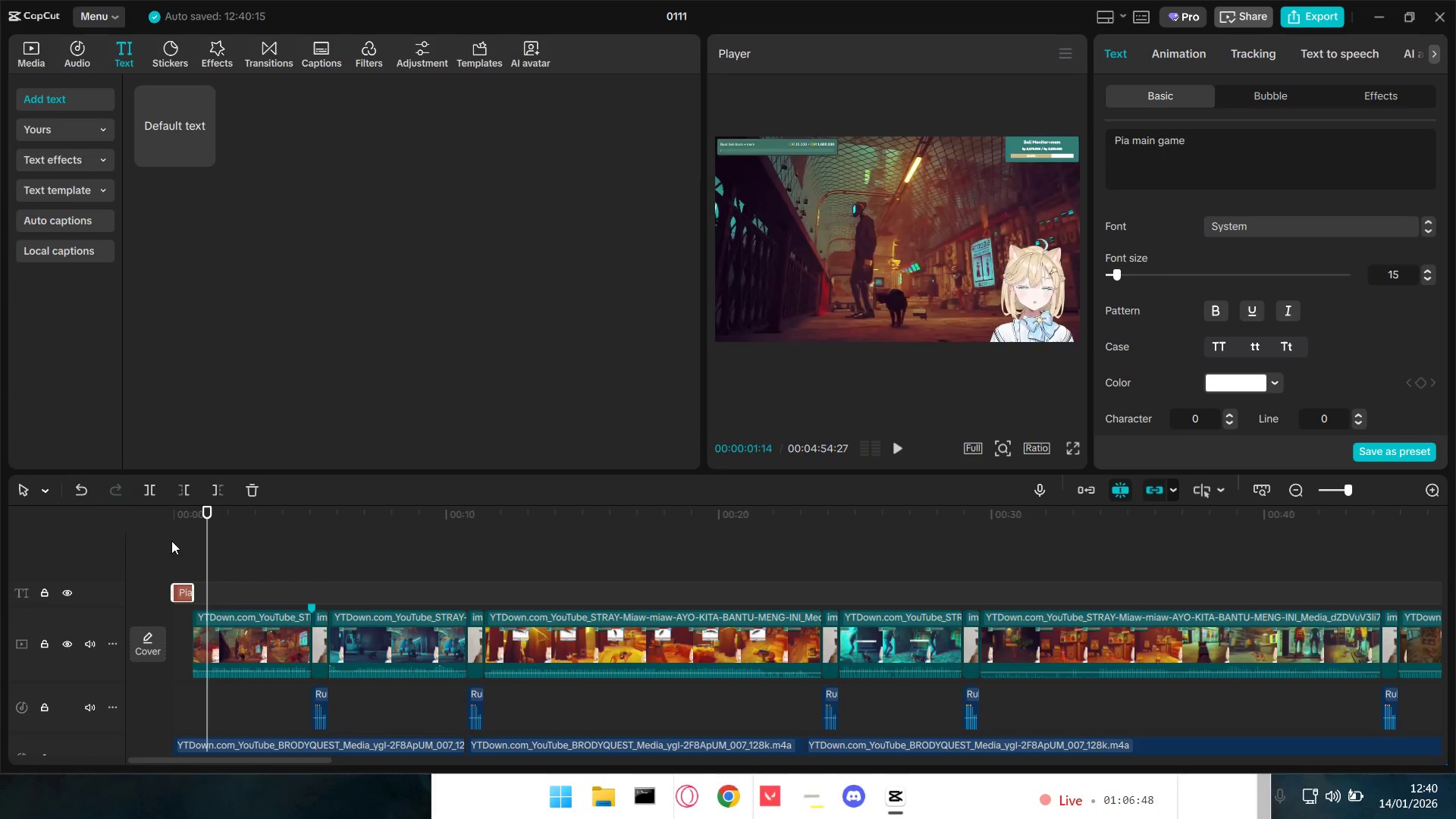 
left_click_drag(start_coordinate=[177, 555], to_coordinate=[152, 558])
 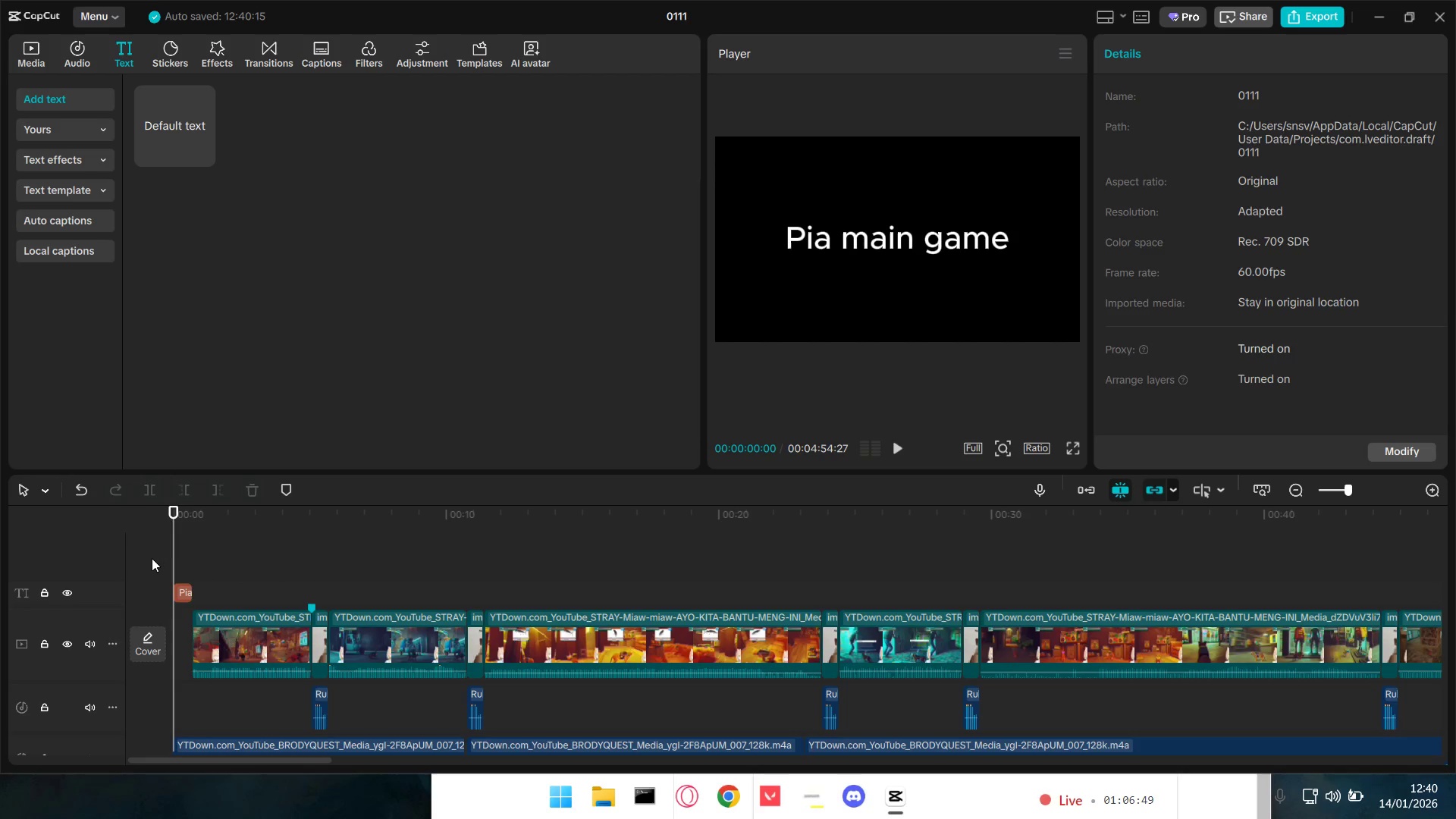 
key(Space)
 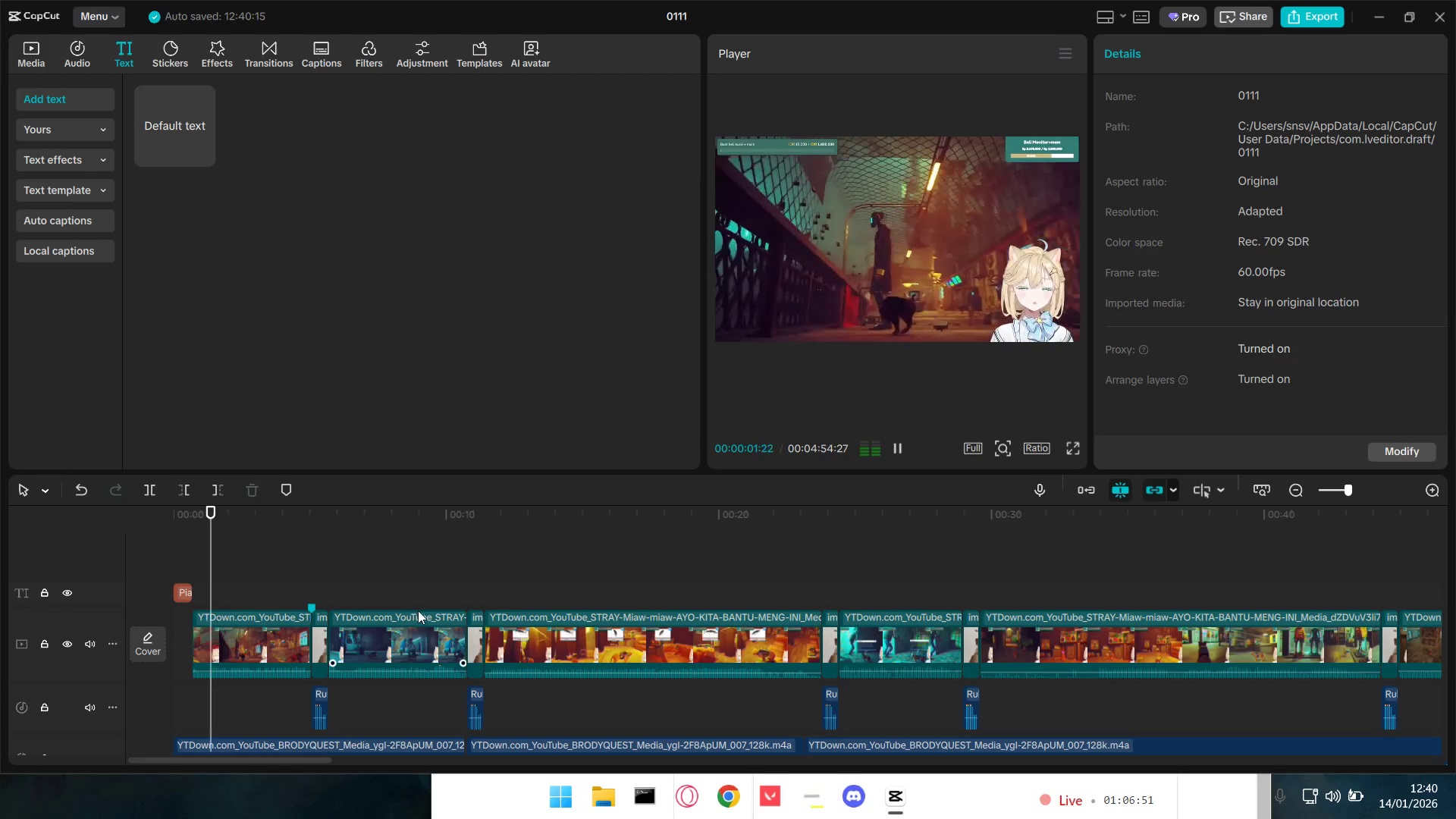 
hold_key(key=ControlLeft, duration=1.36)
scroll: coordinate [418, 610], scroll_direction: down, amount: 8.0
 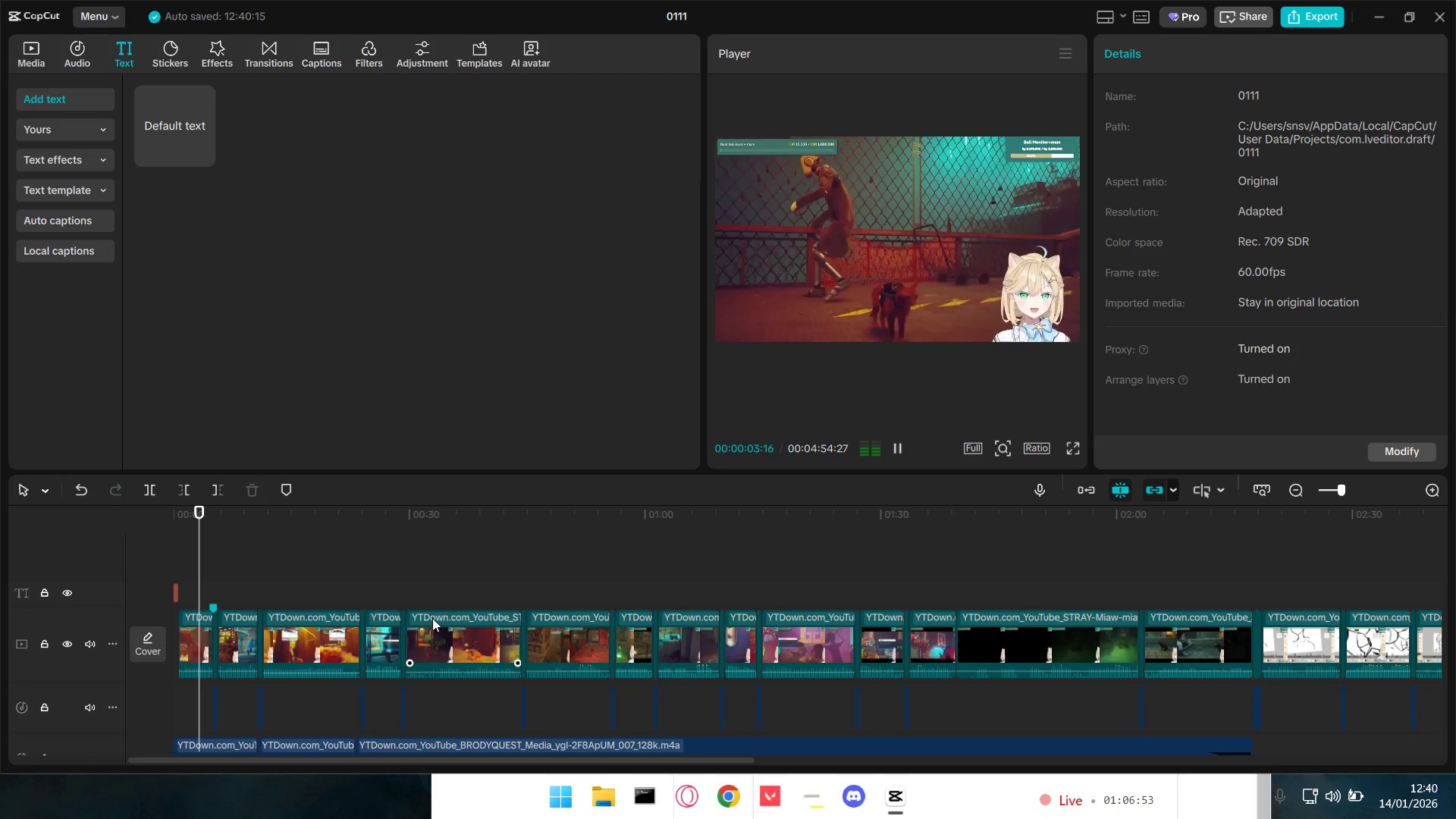 
hold_key(key=ControlLeft, duration=1.41)
scroll: coordinate [472, 633], scroll_direction: down, amount: 3.0
 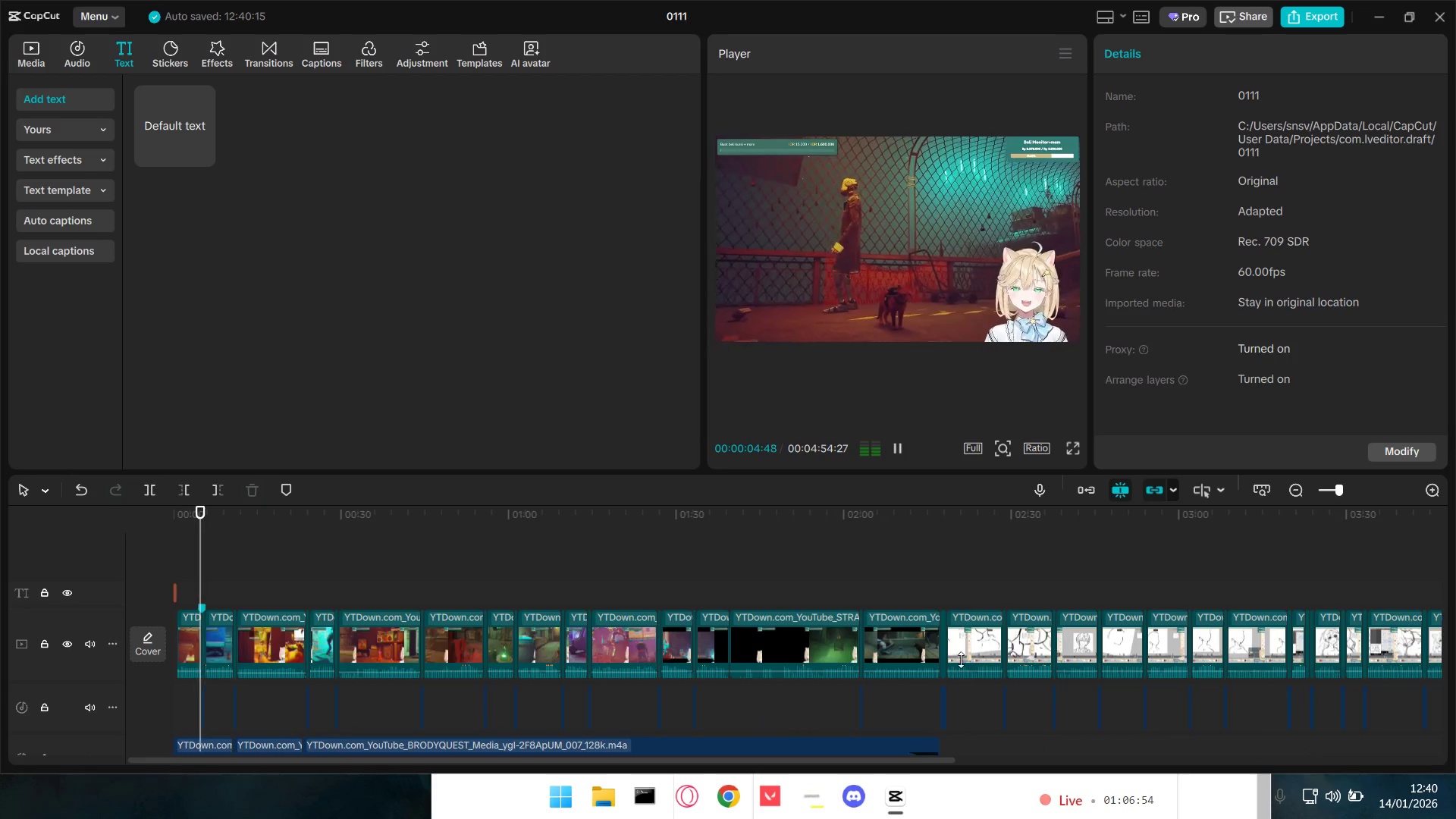 
left_click([942, 582])
 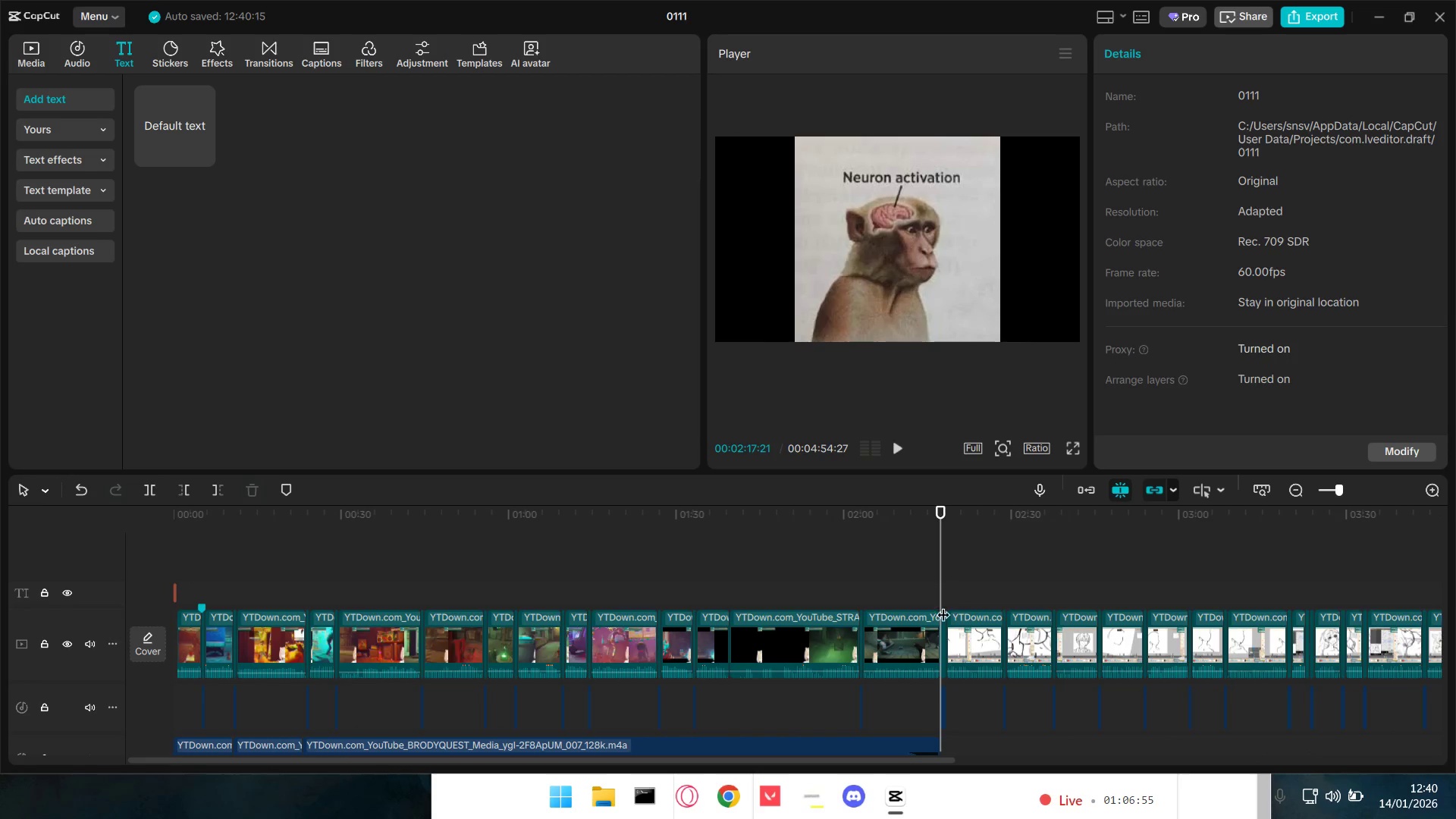 
hold_key(key=ControlLeft, duration=1.5)
scroll: coordinate [969, 739], scroll_direction: up, amount: 10.0
 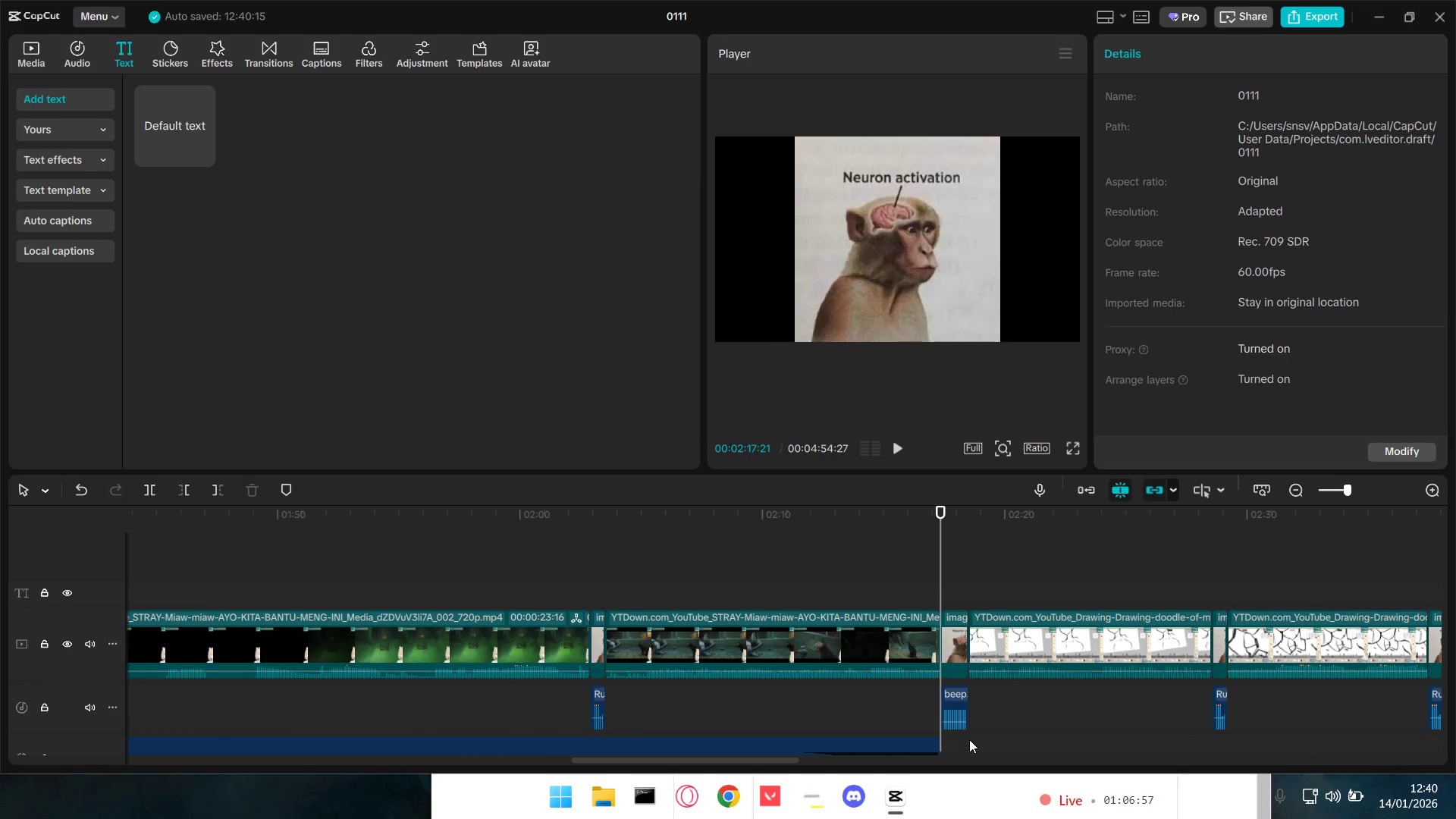 
hold_key(key=ControlLeft, duration=0.55)
 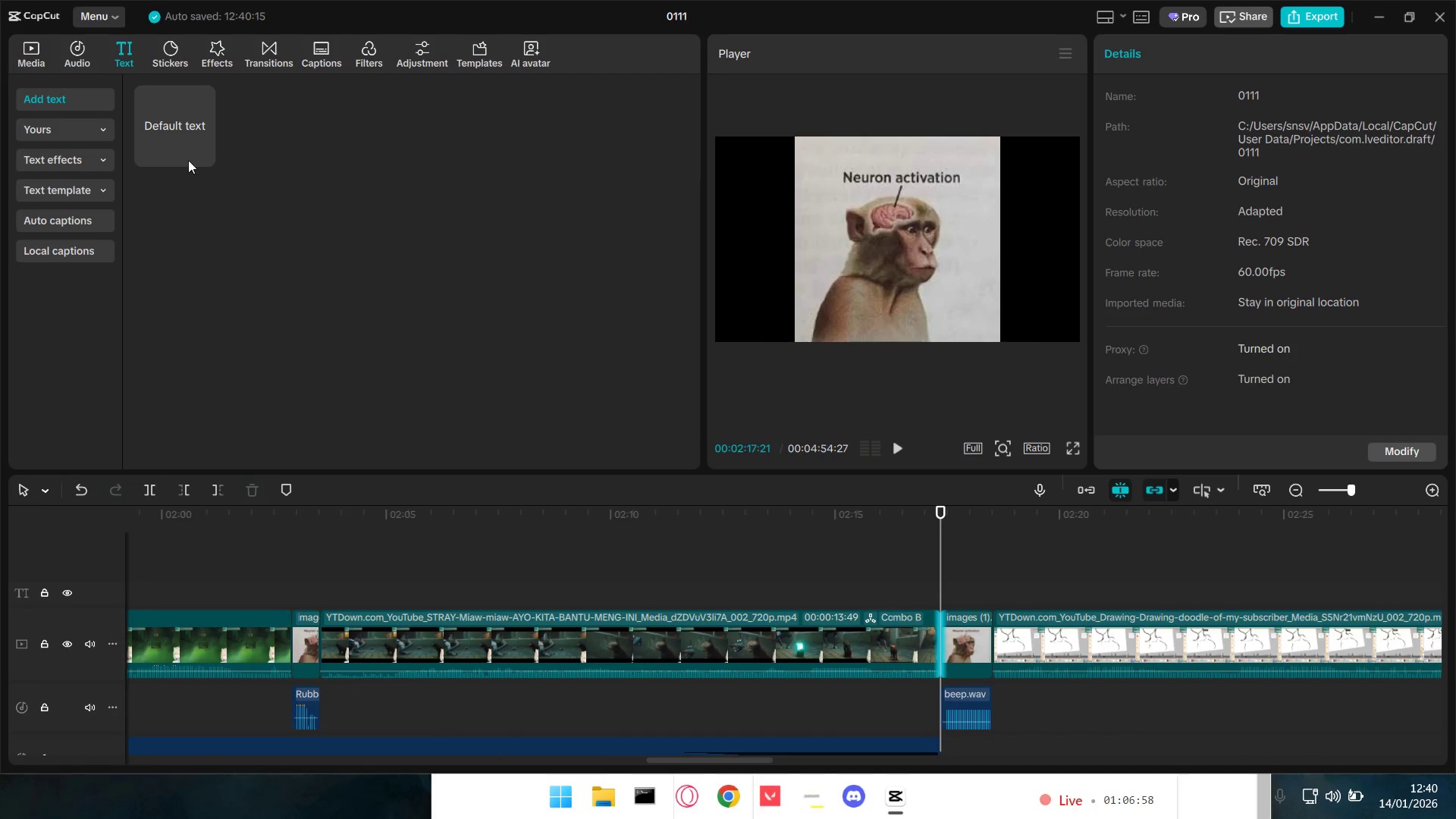 
left_click_drag(start_coordinate=[181, 118], to_coordinate=[938, 593])
 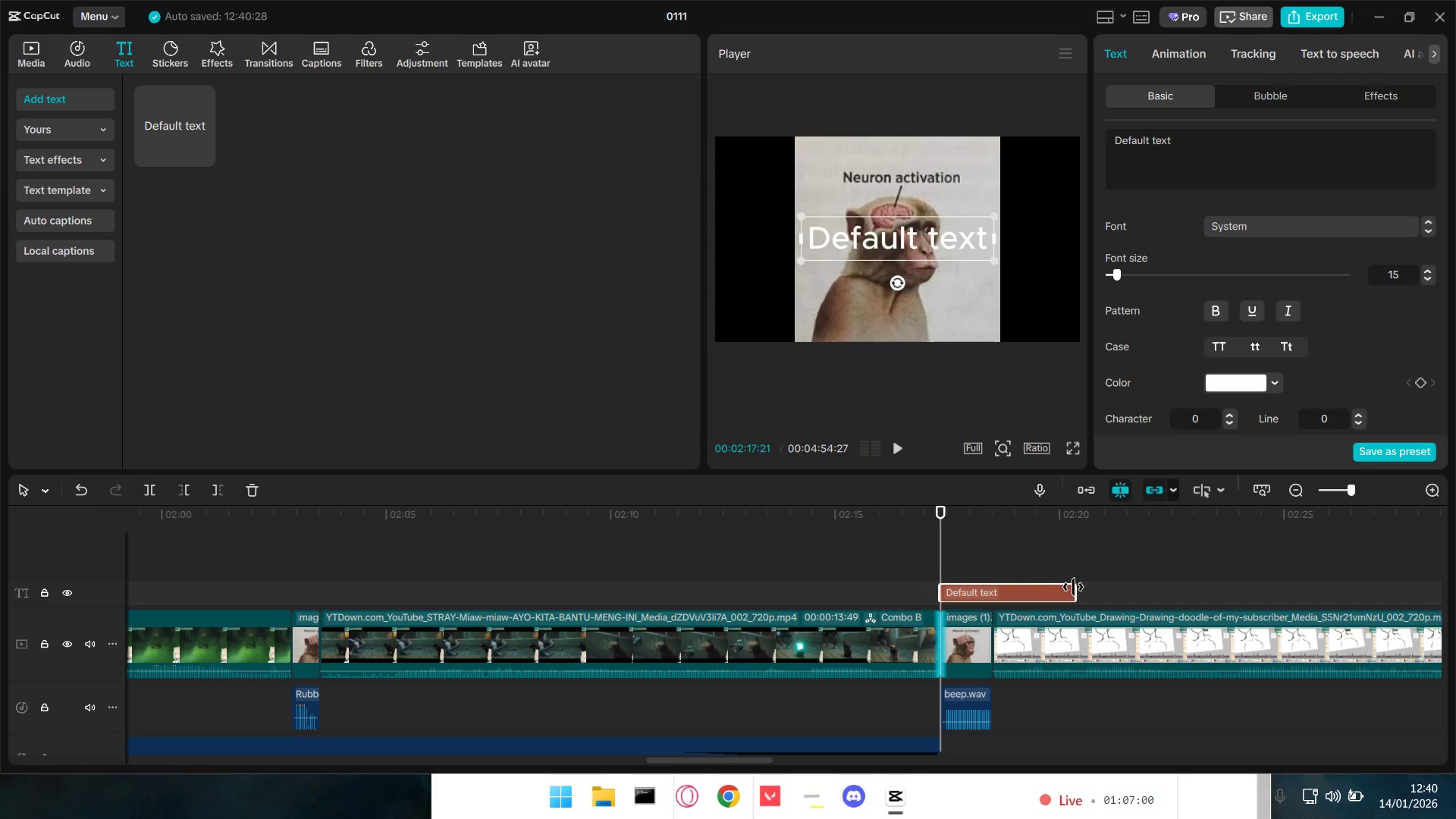 
left_click_drag(start_coordinate=[1073, 587], to_coordinate=[987, 597])
 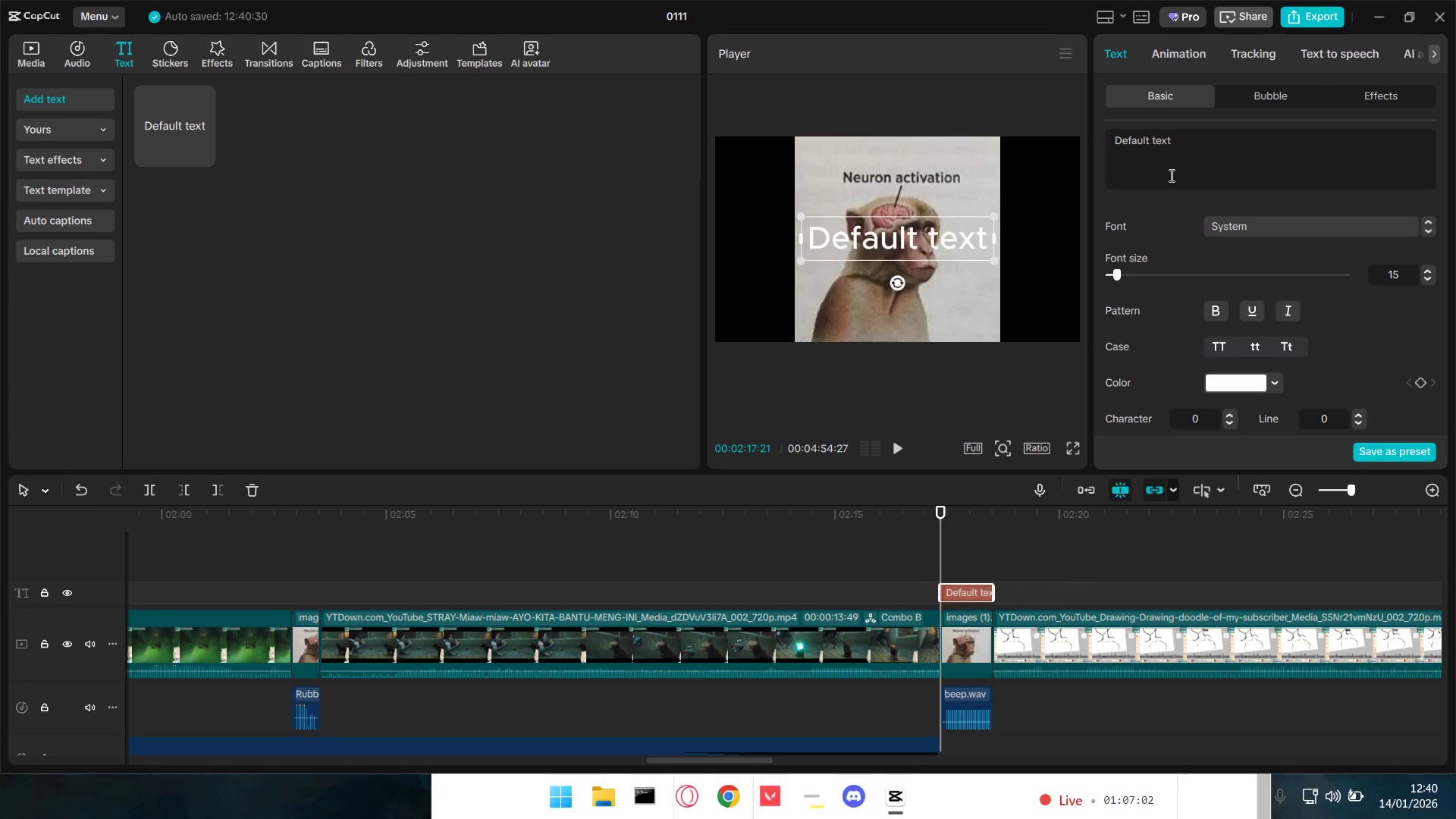 
left_click_drag(start_coordinate=[1201, 128], to_coordinate=[995, 142])
 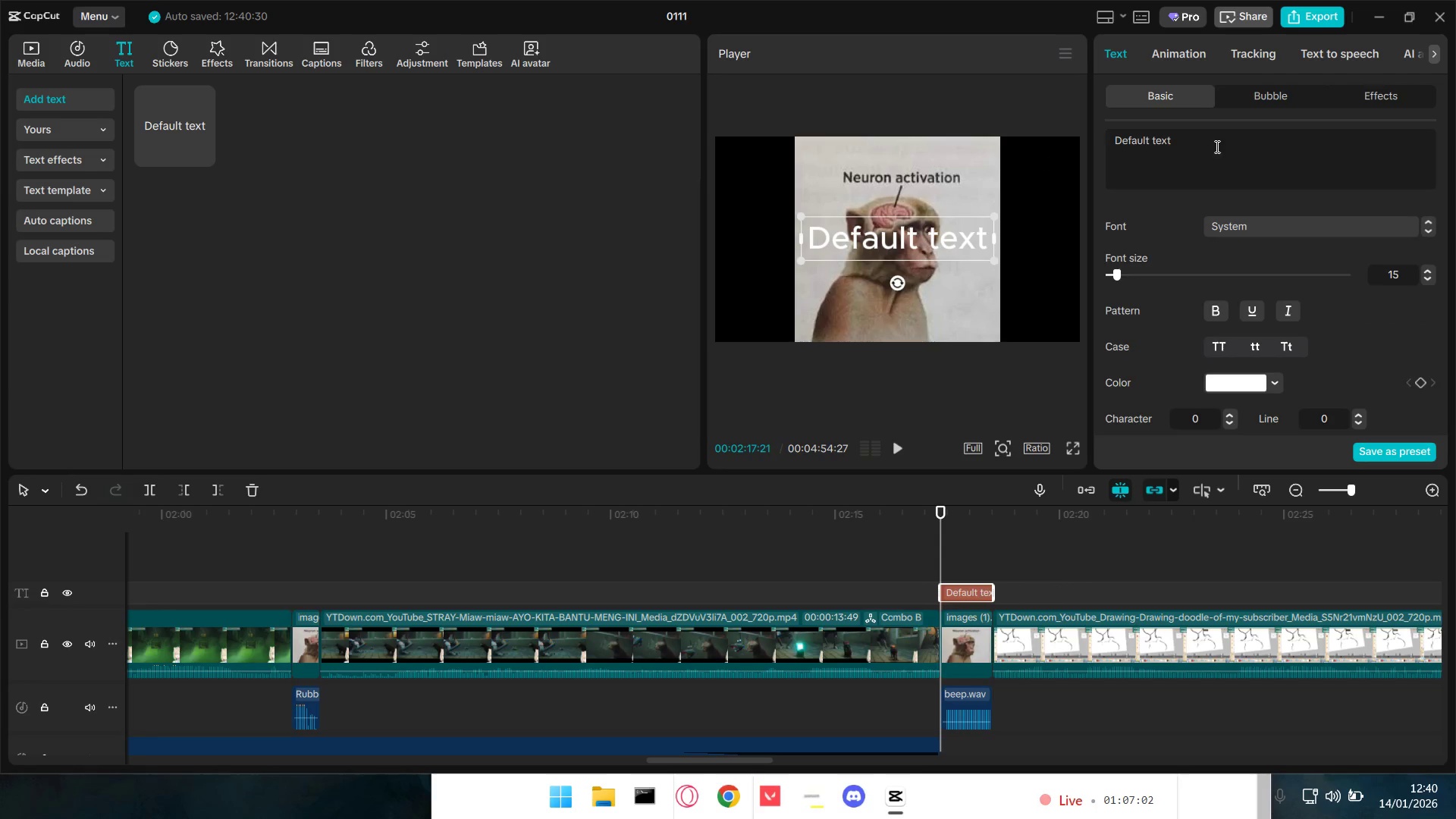 
left_click_drag(start_coordinate=[1216, 146], to_coordinate=[1023, 147])
 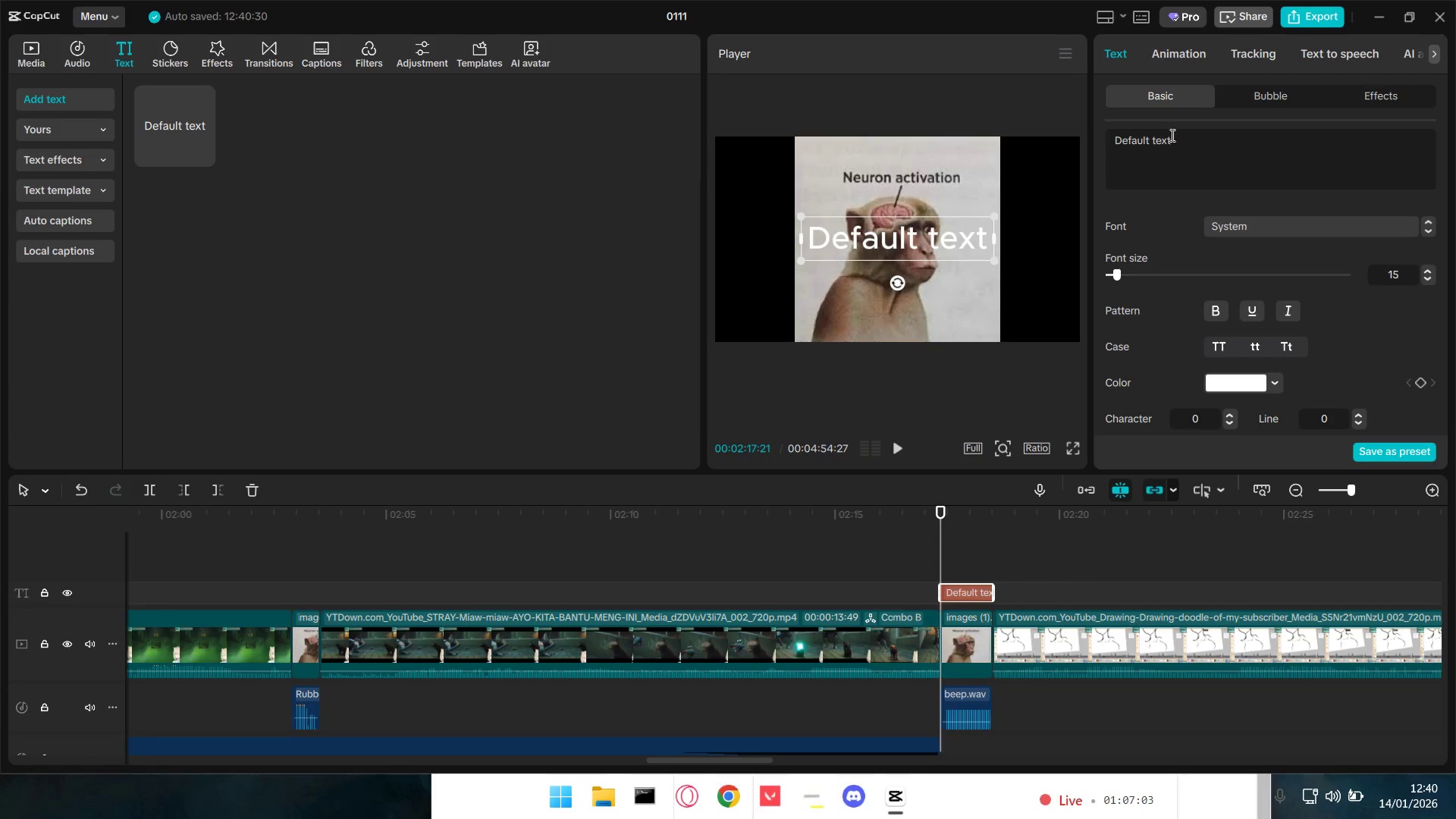 
left_click_drag(start_coordinate=[1181, 133], to_coordinate=[1050, 141])
 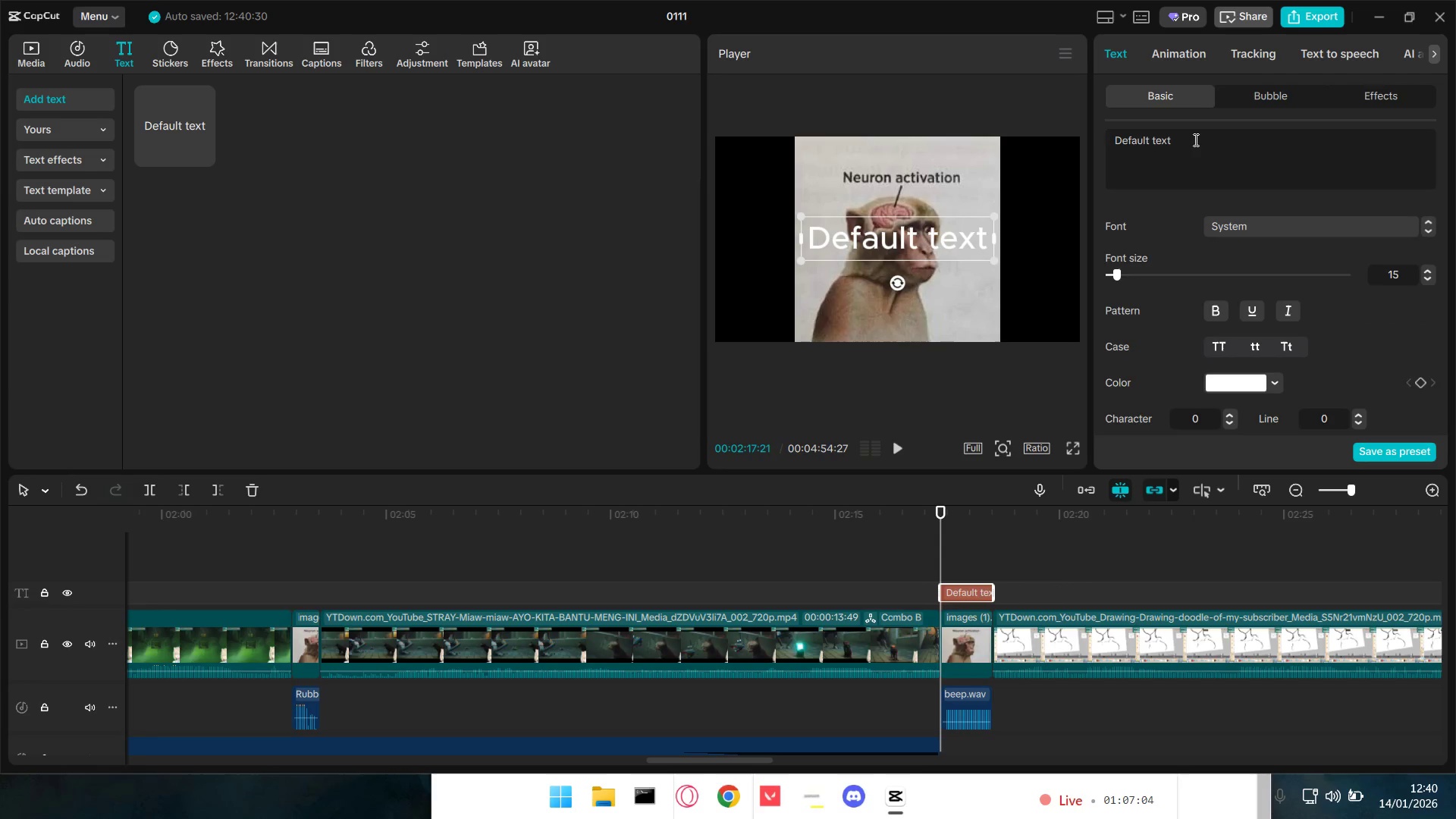 
left_click_drag(start_coordinate=[1194, 140], to_coordinate=[1069, 144])
 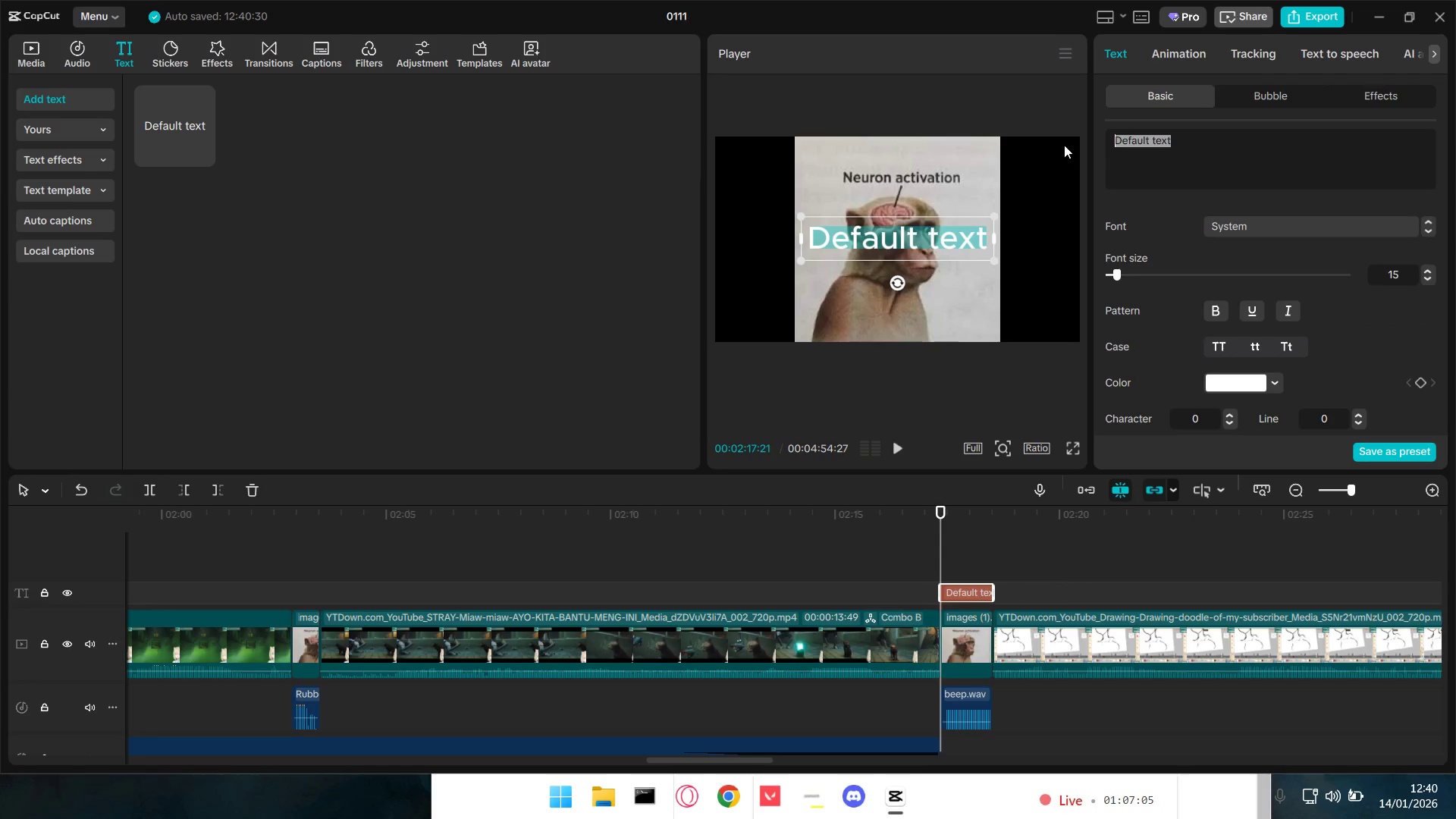 
type(Pia Chill Starw)
key(Backspace)
type(eam)
 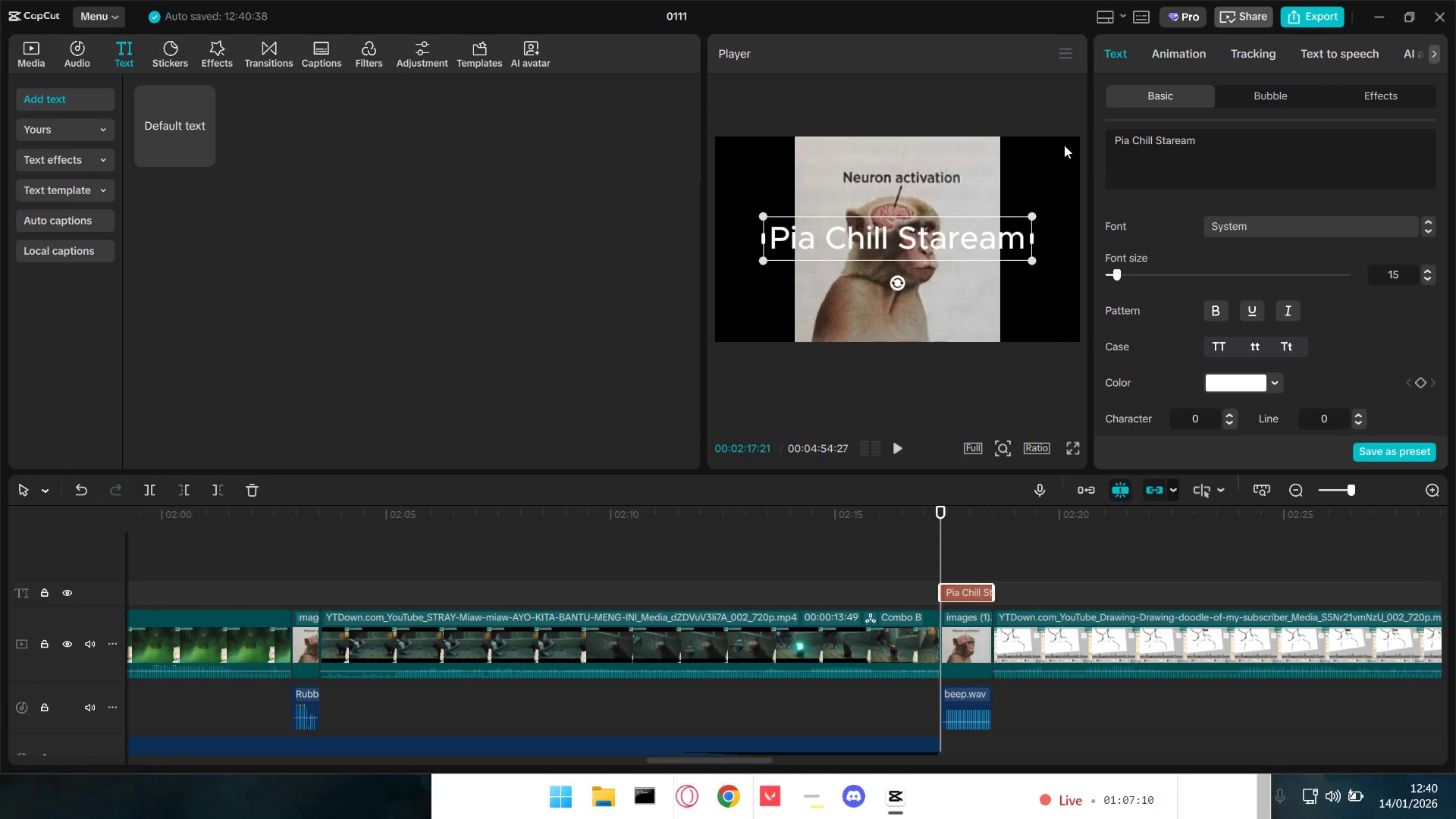 
left_click([960, 630])
 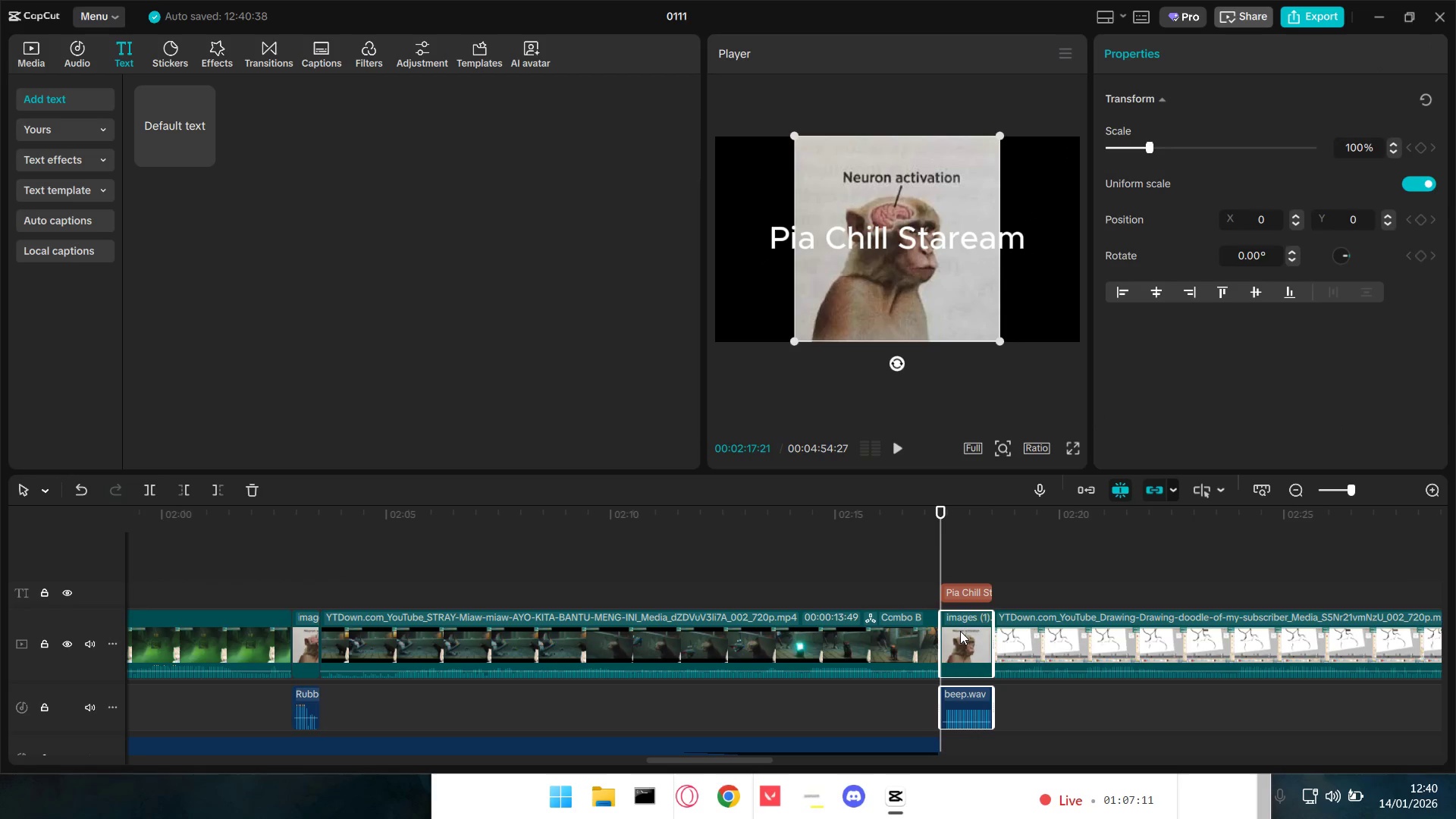 
key(Backspace)
 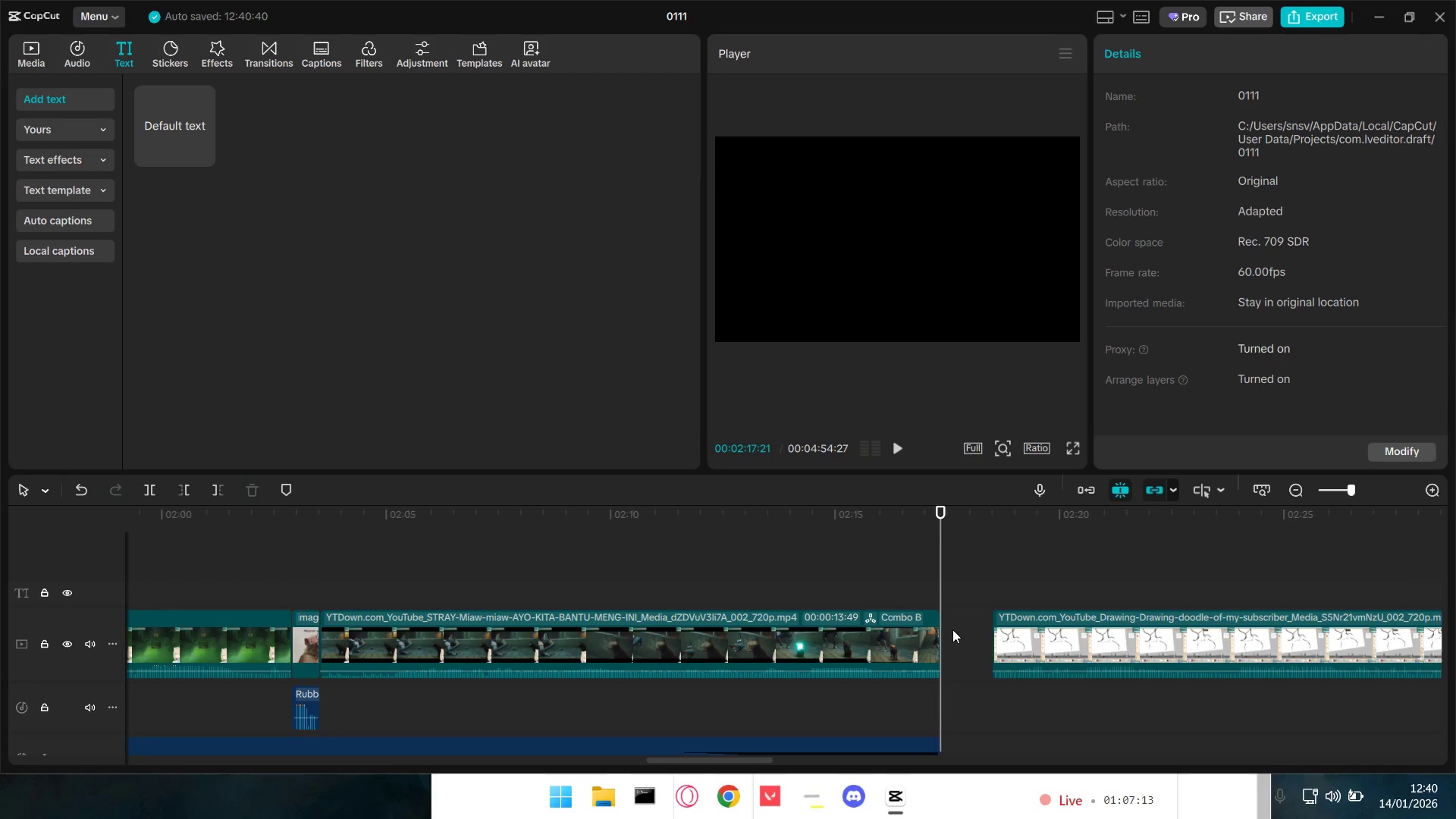 
hold_key(key=ControlLeft, duration=0.62)
 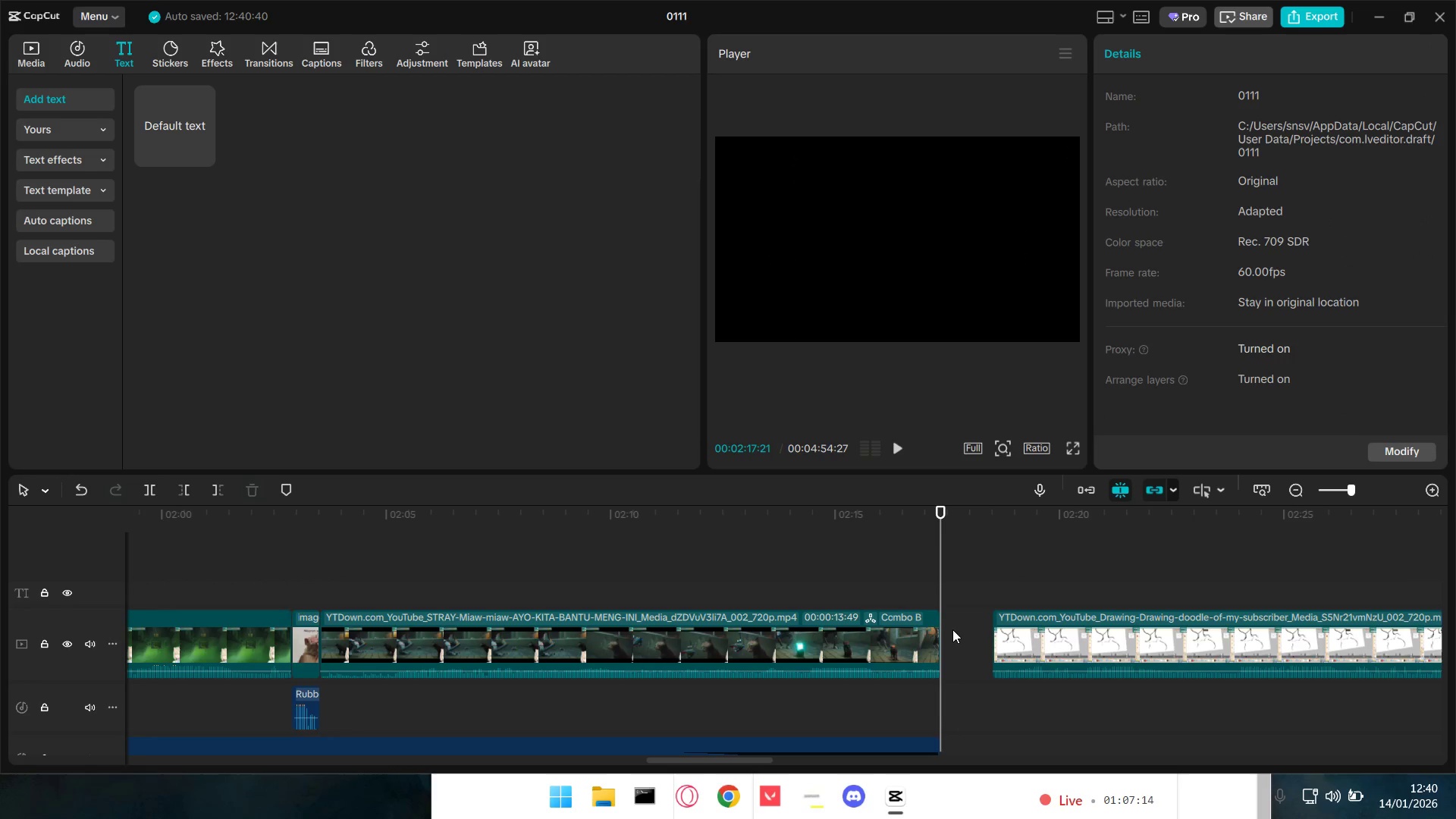 
key(Shift+Z)
 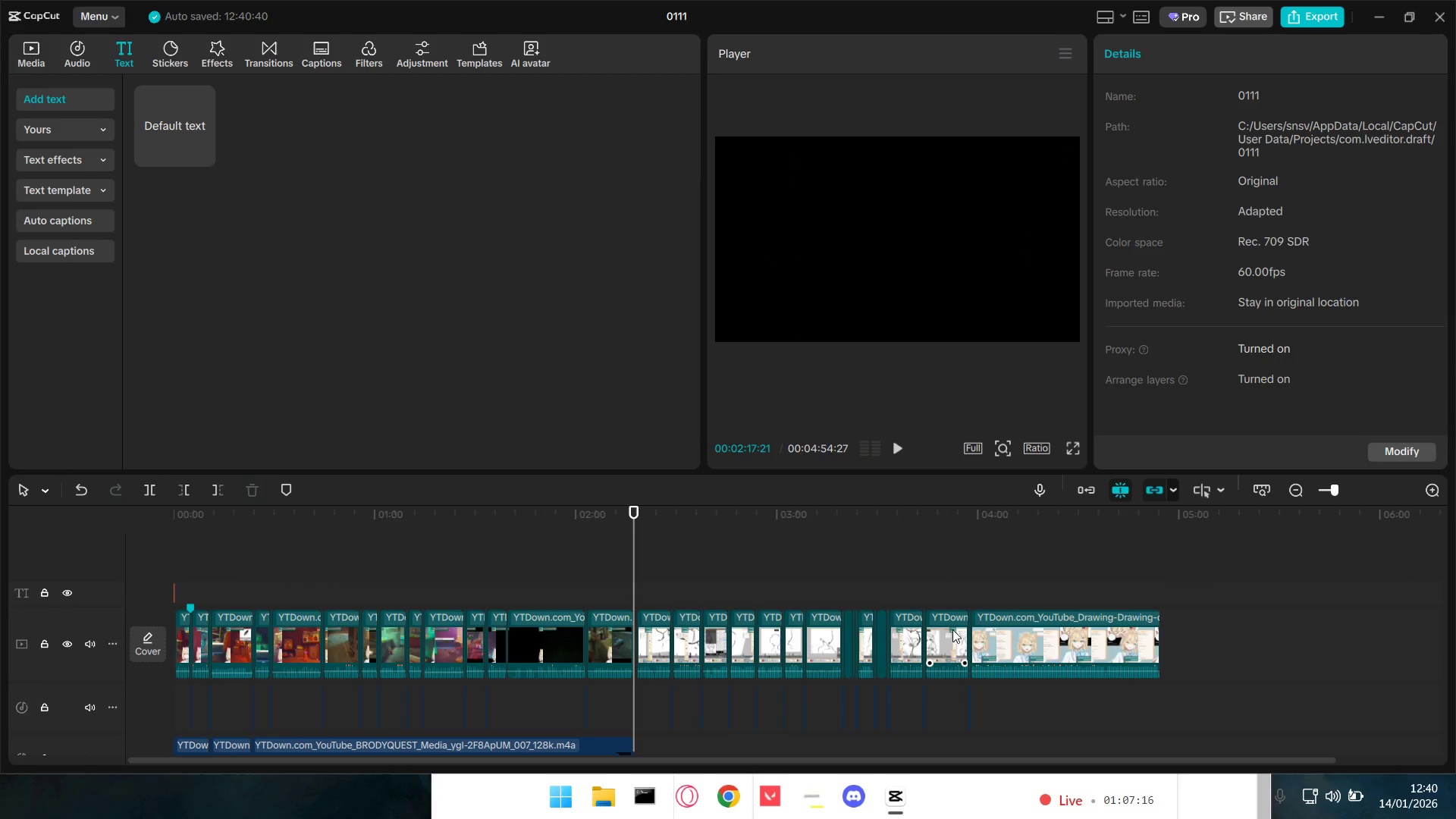 
key(Control+Z)
 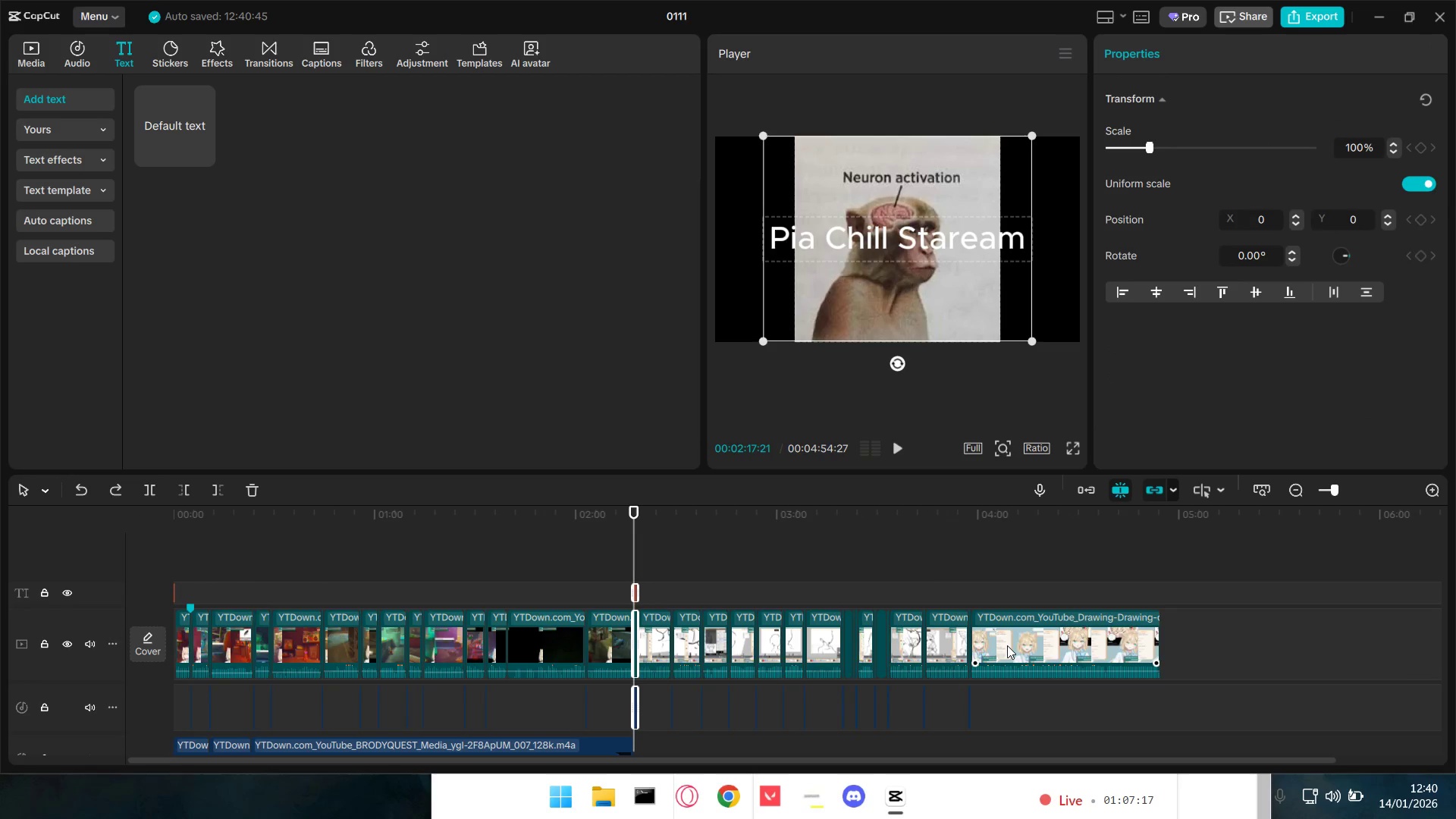 
hold_key(key=ControlLeft, duration=1.52)
 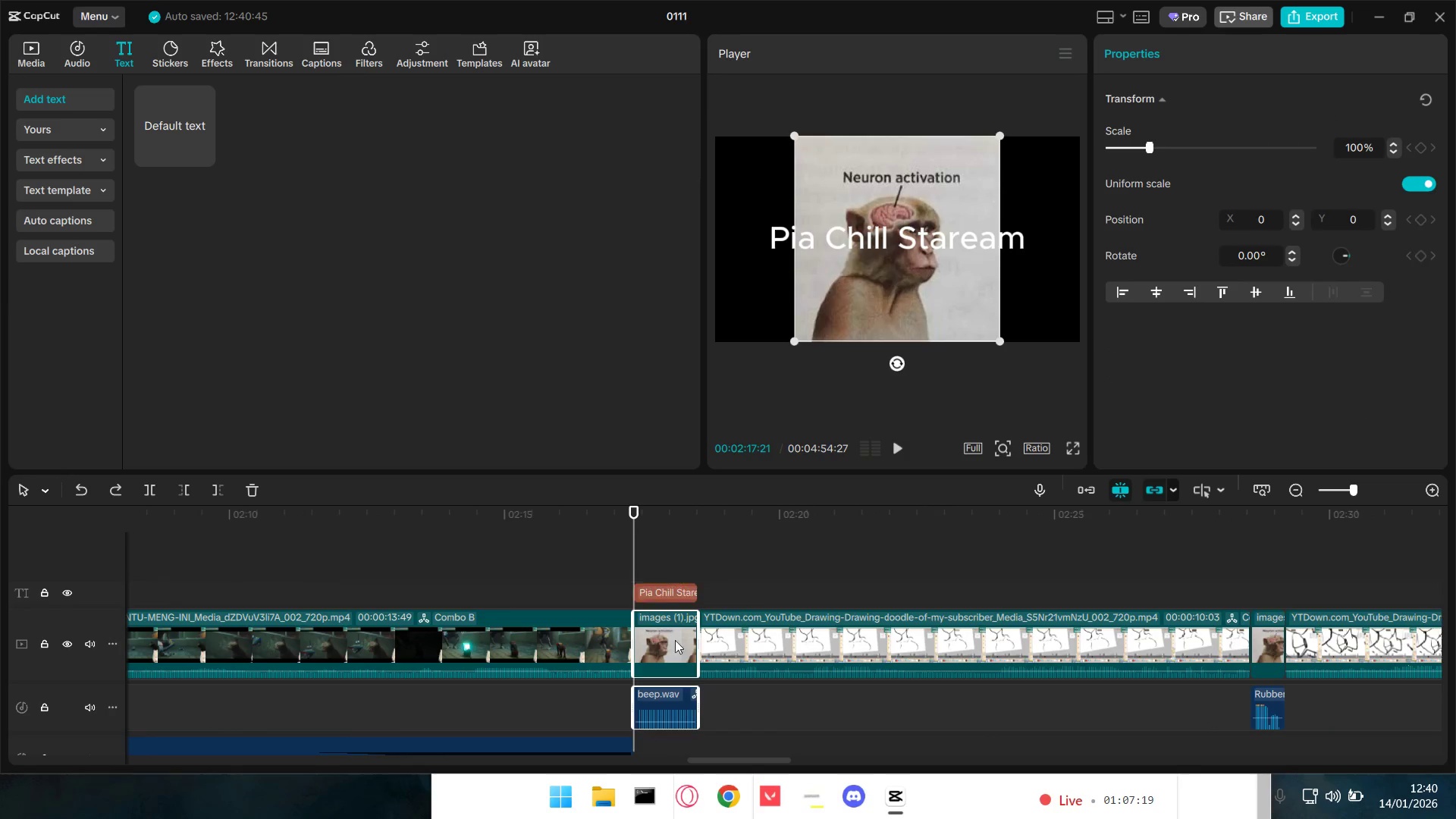 
key(Control+ControlLeft)
 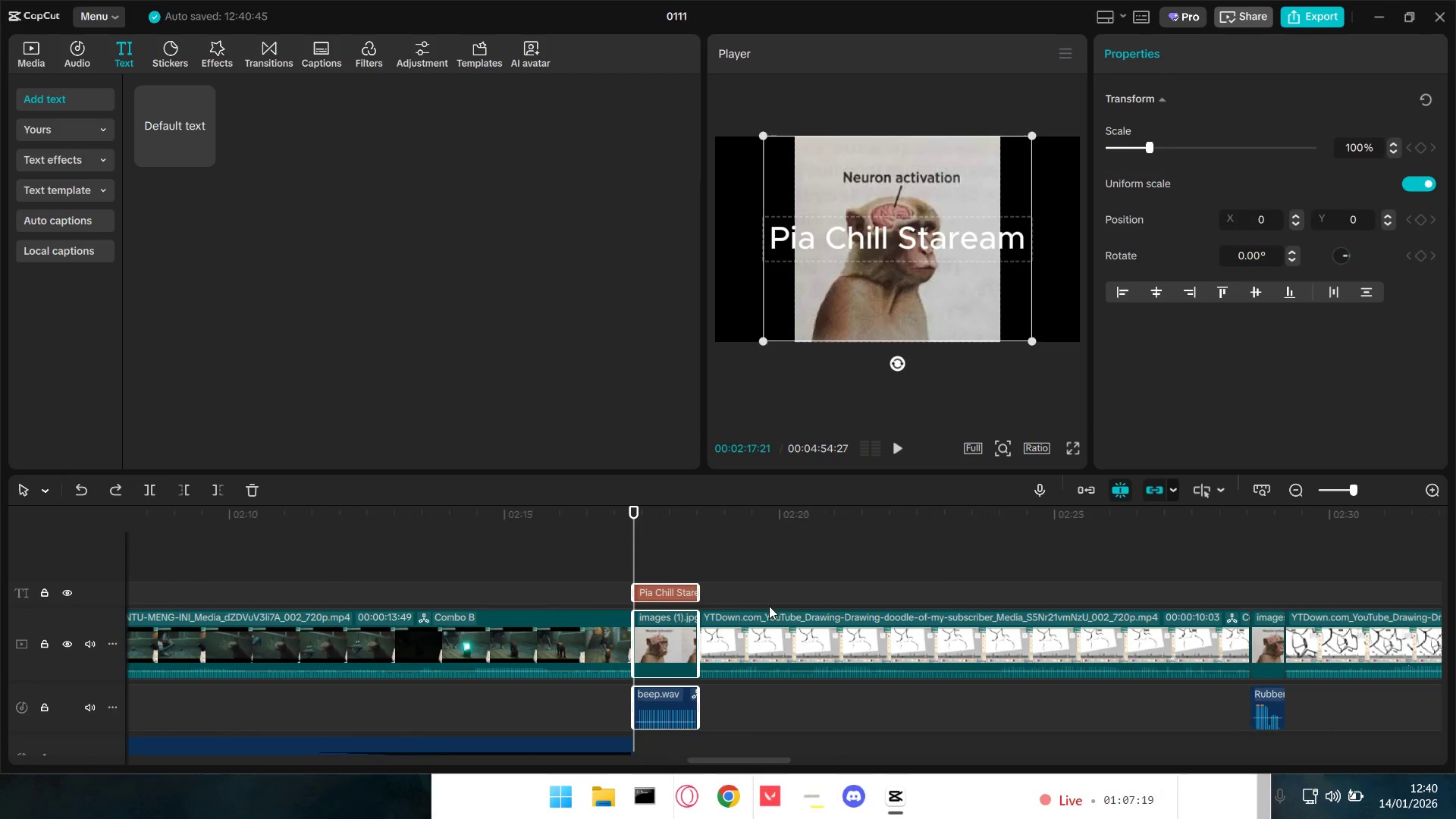 
key(Control+ControlLeft)
 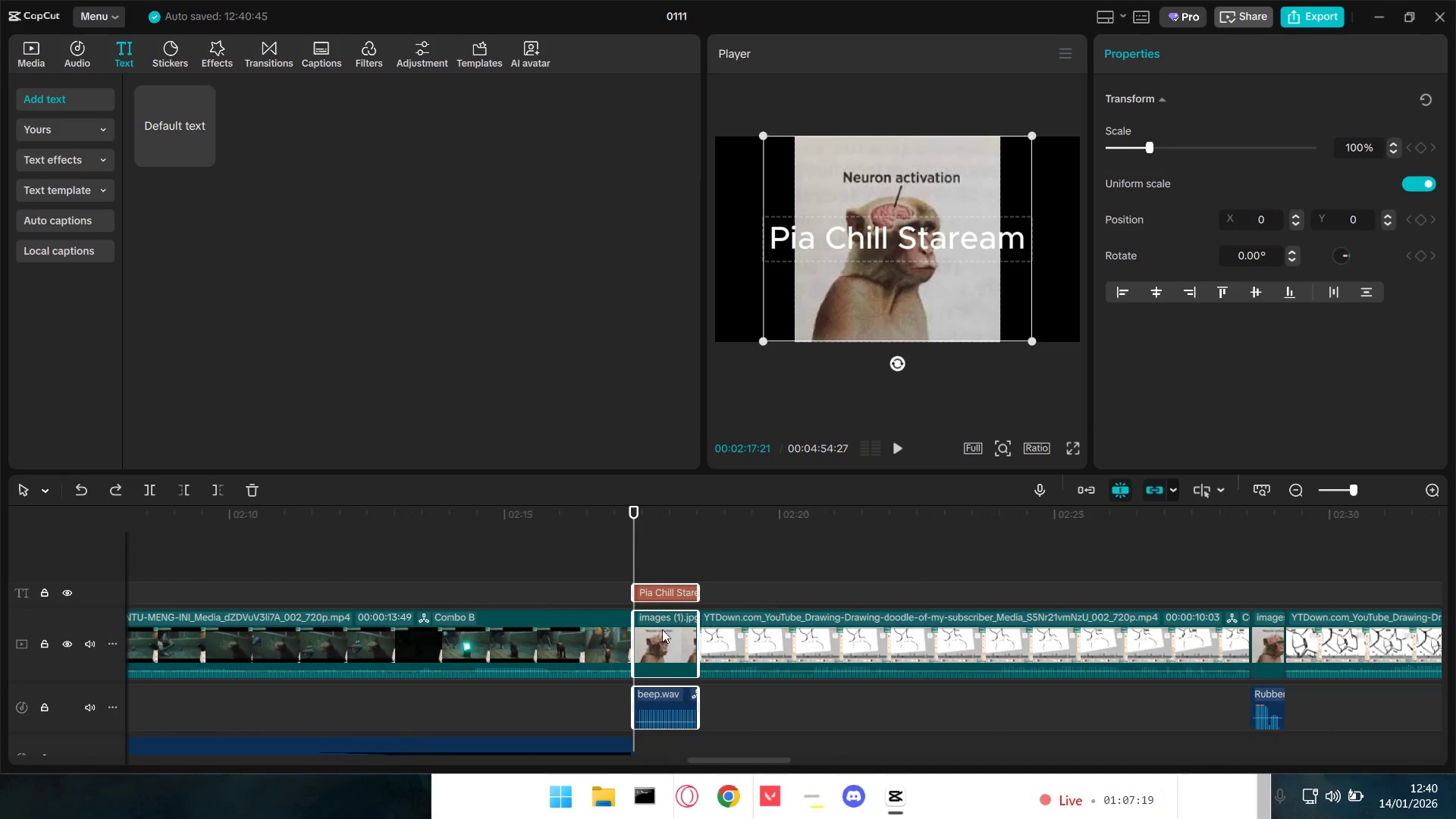 
left_click([657, 639])
 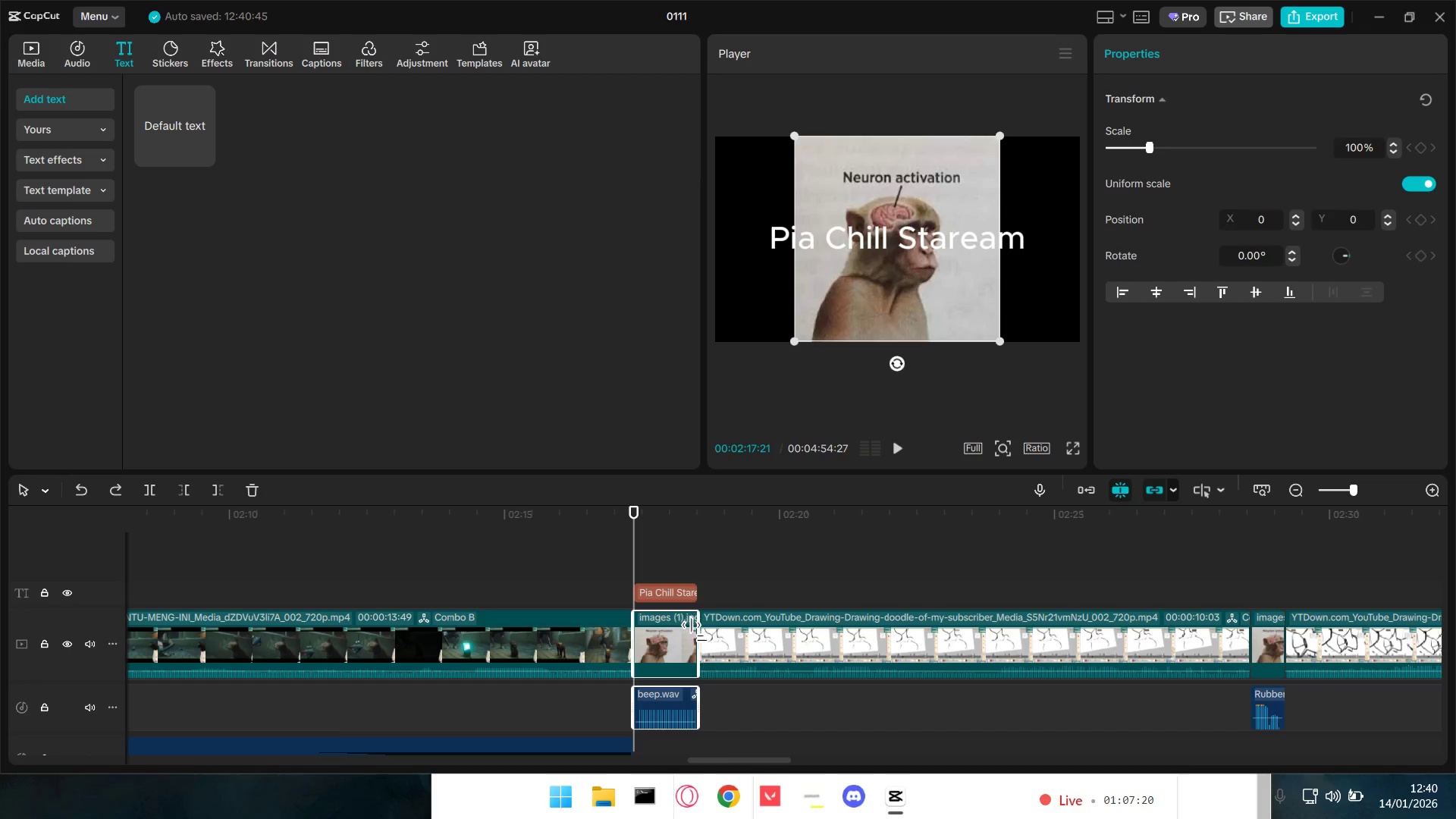 
scroll: coordinate [841, 617], scroll_direction: up, amount: 28.0
 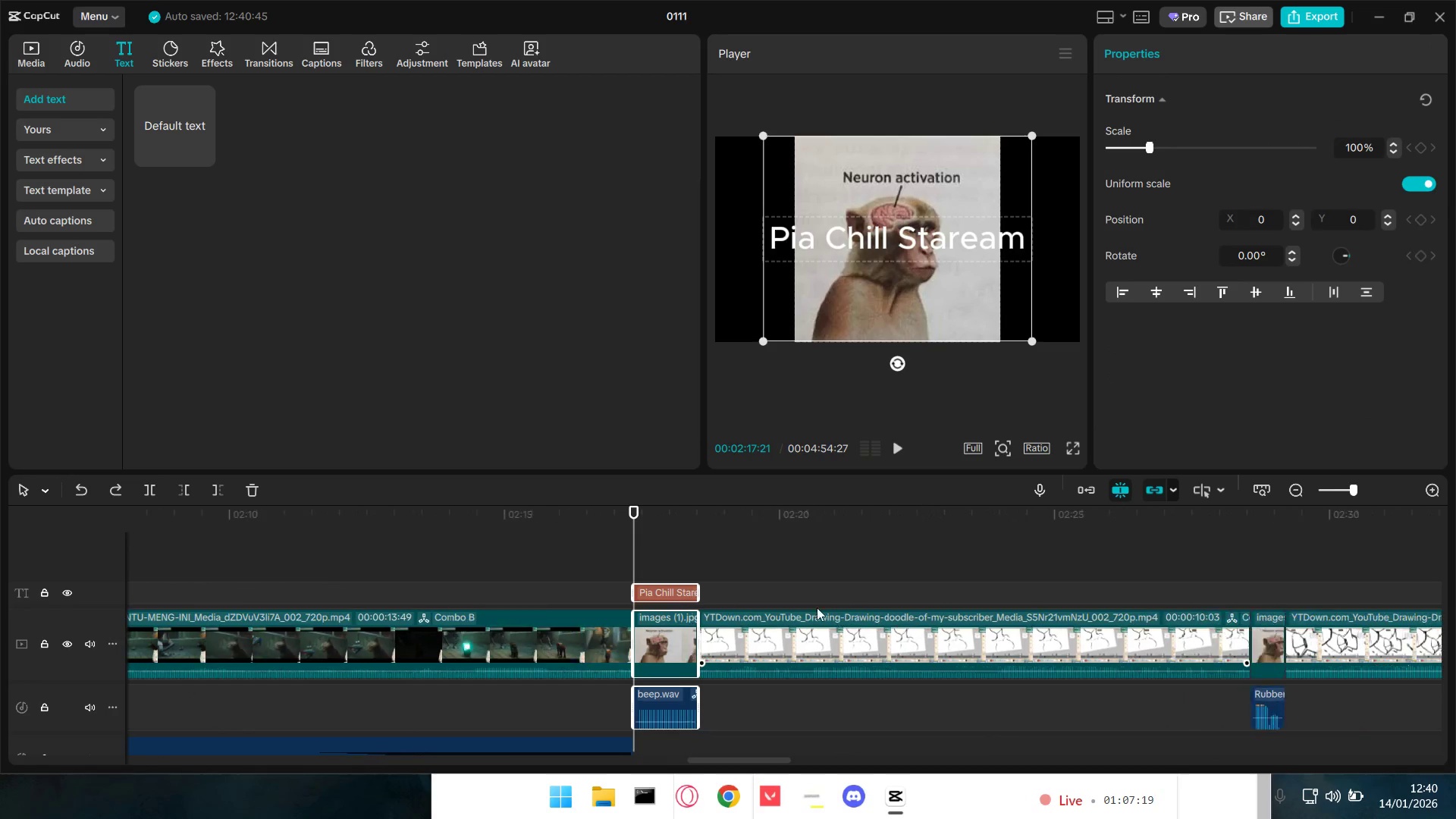 
key(Backspace)
 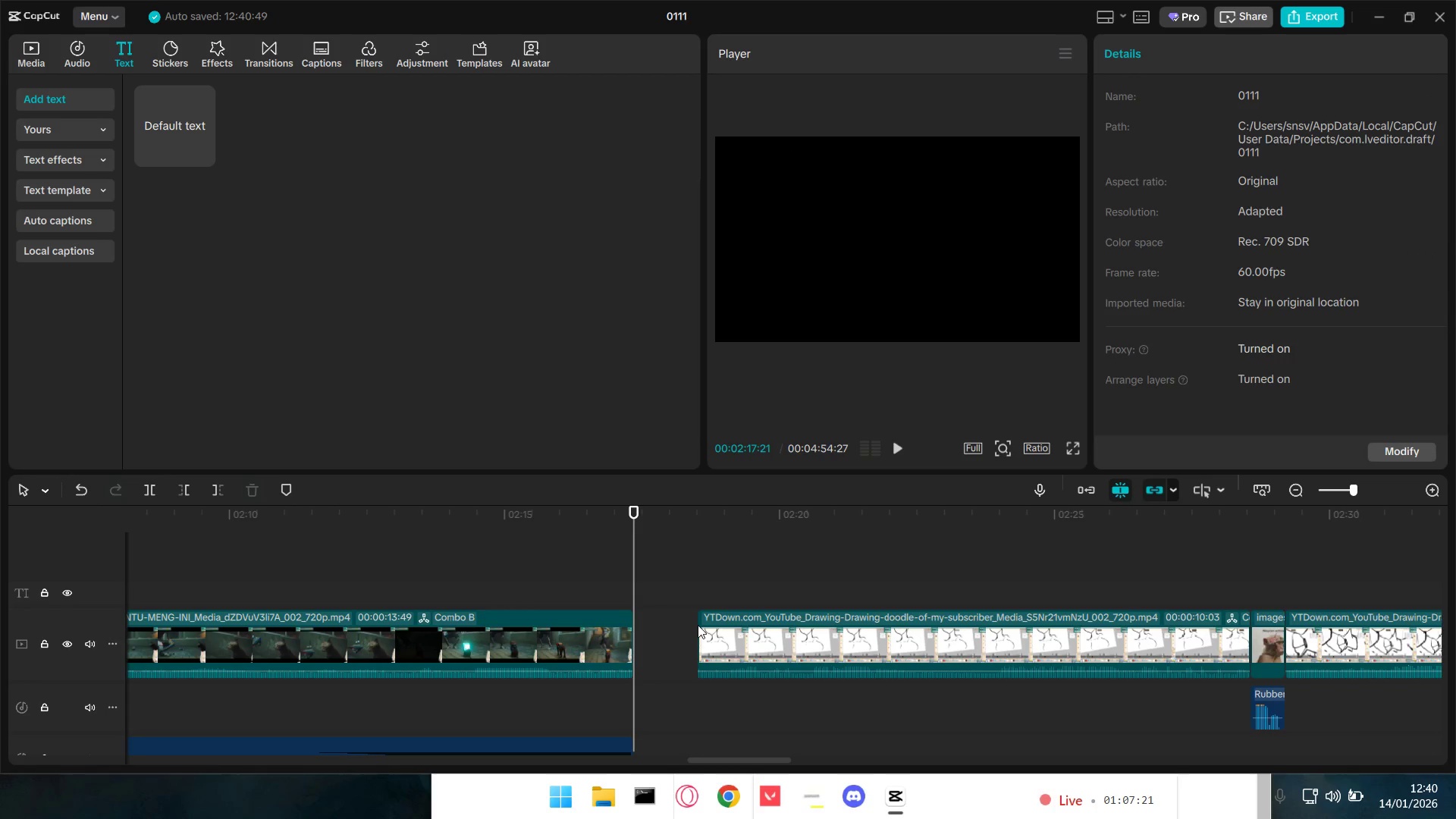 
key(Control+Z)
 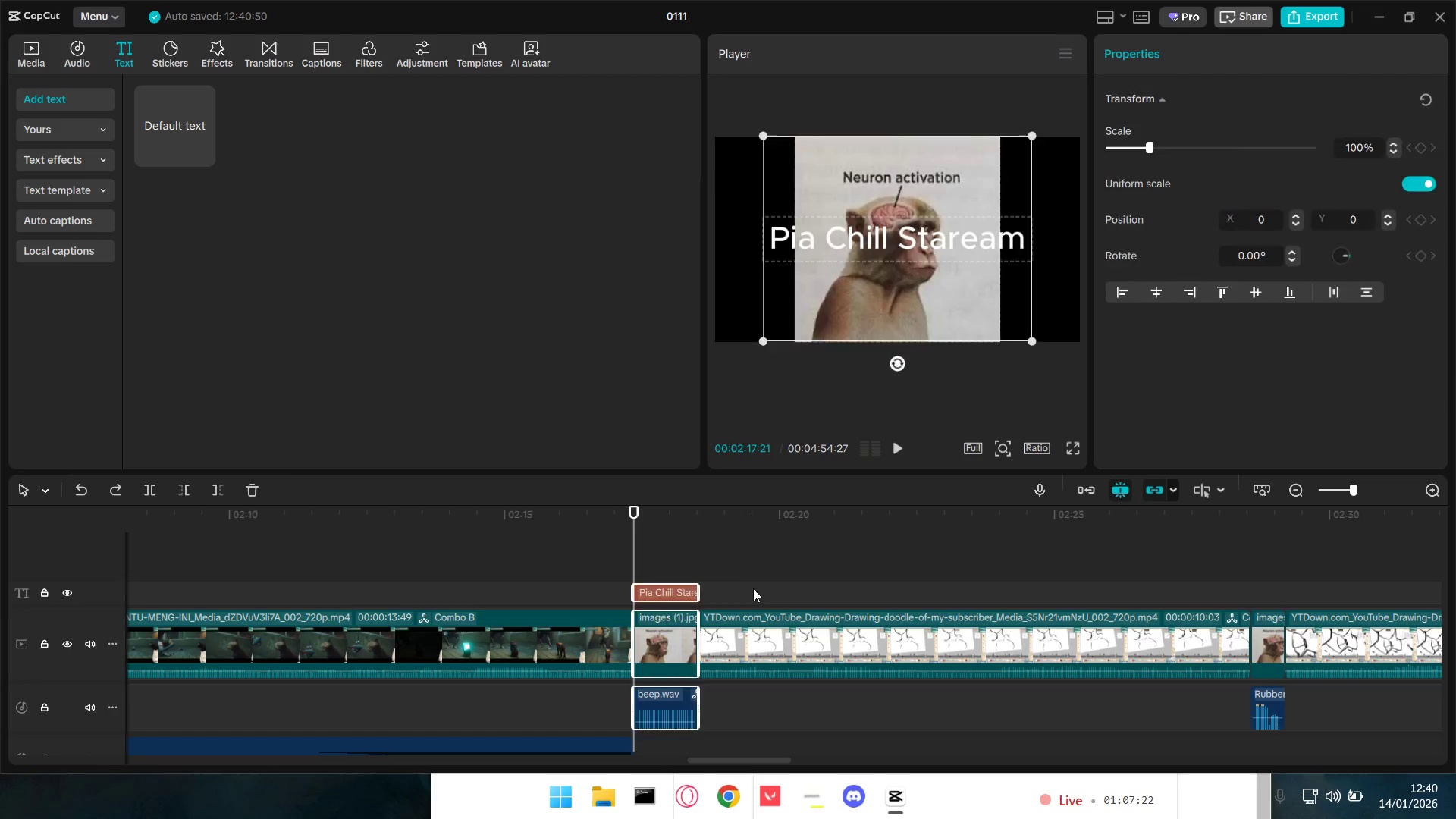 
double_click([661, 642])
 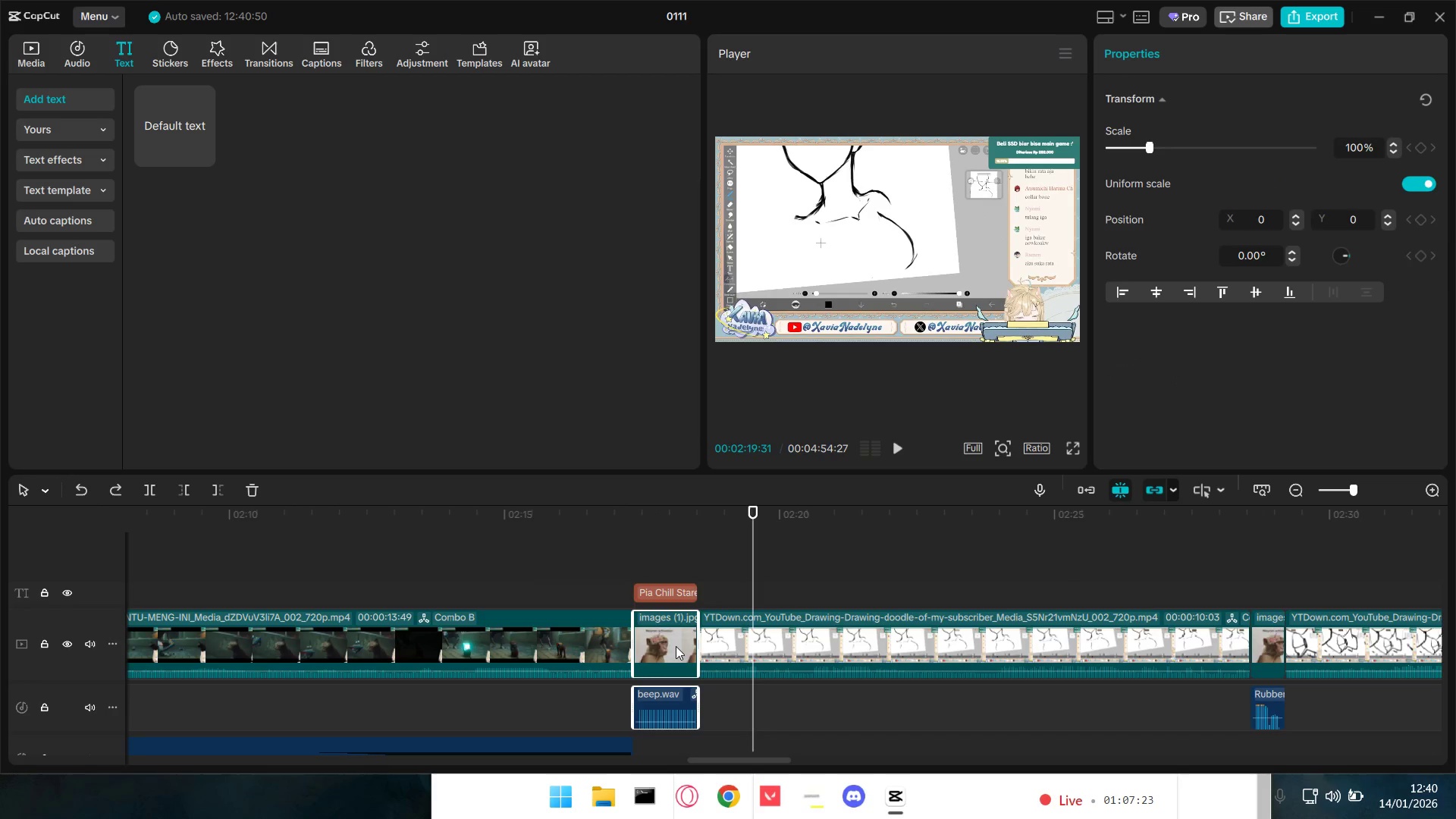 
key(Backspace)
 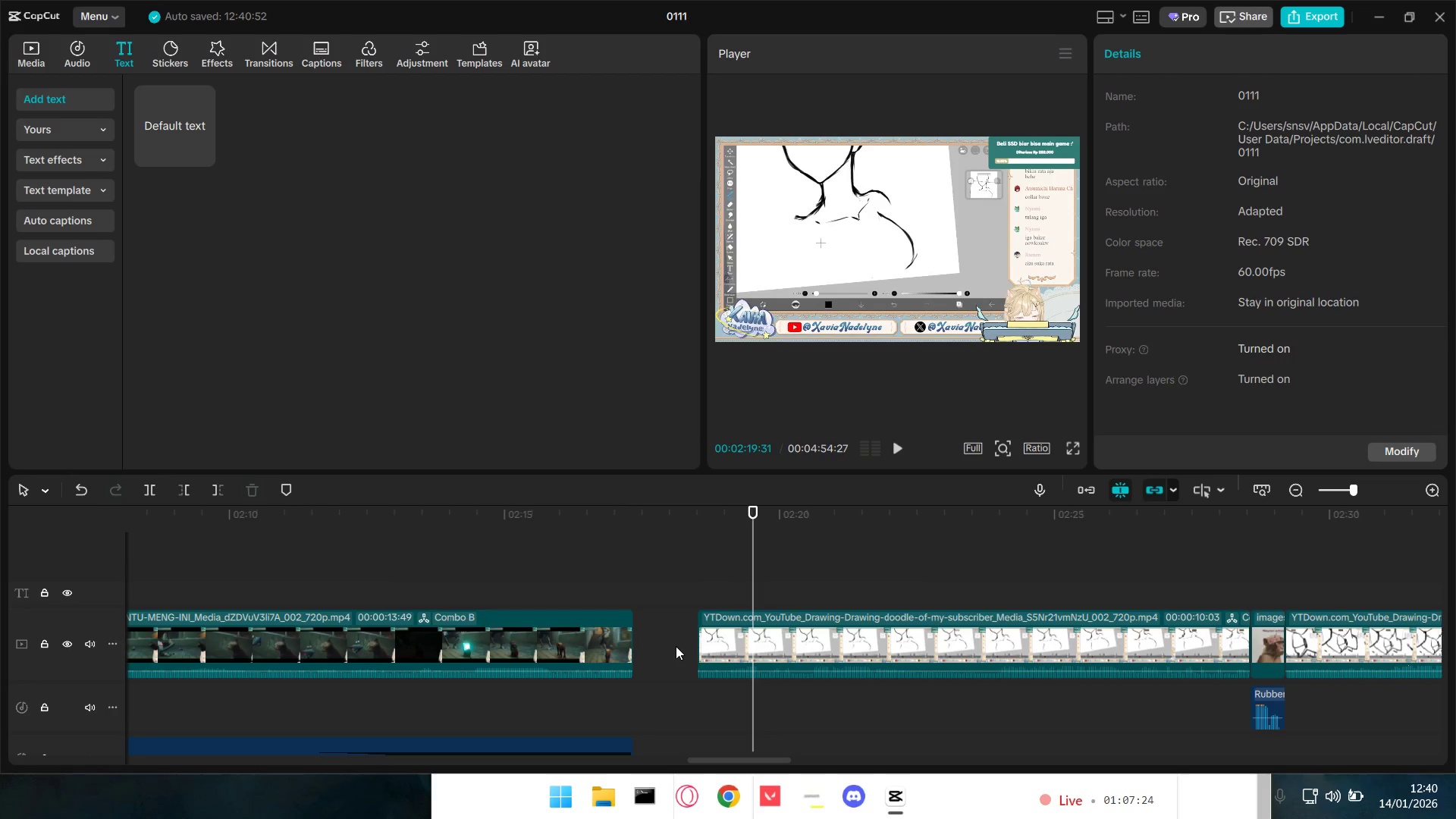 
key(Control+Z)
 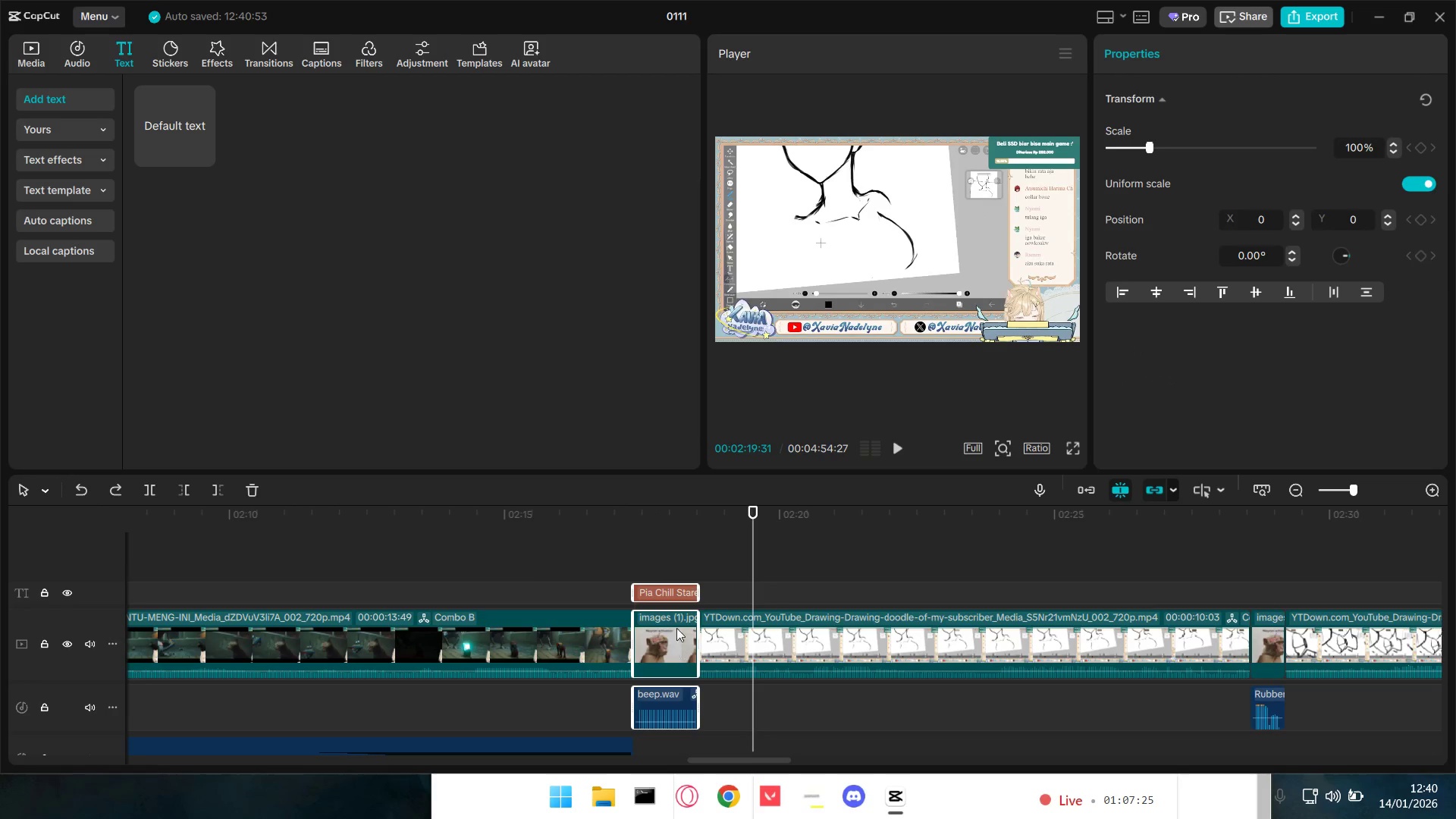 
left_click([669, 594])
 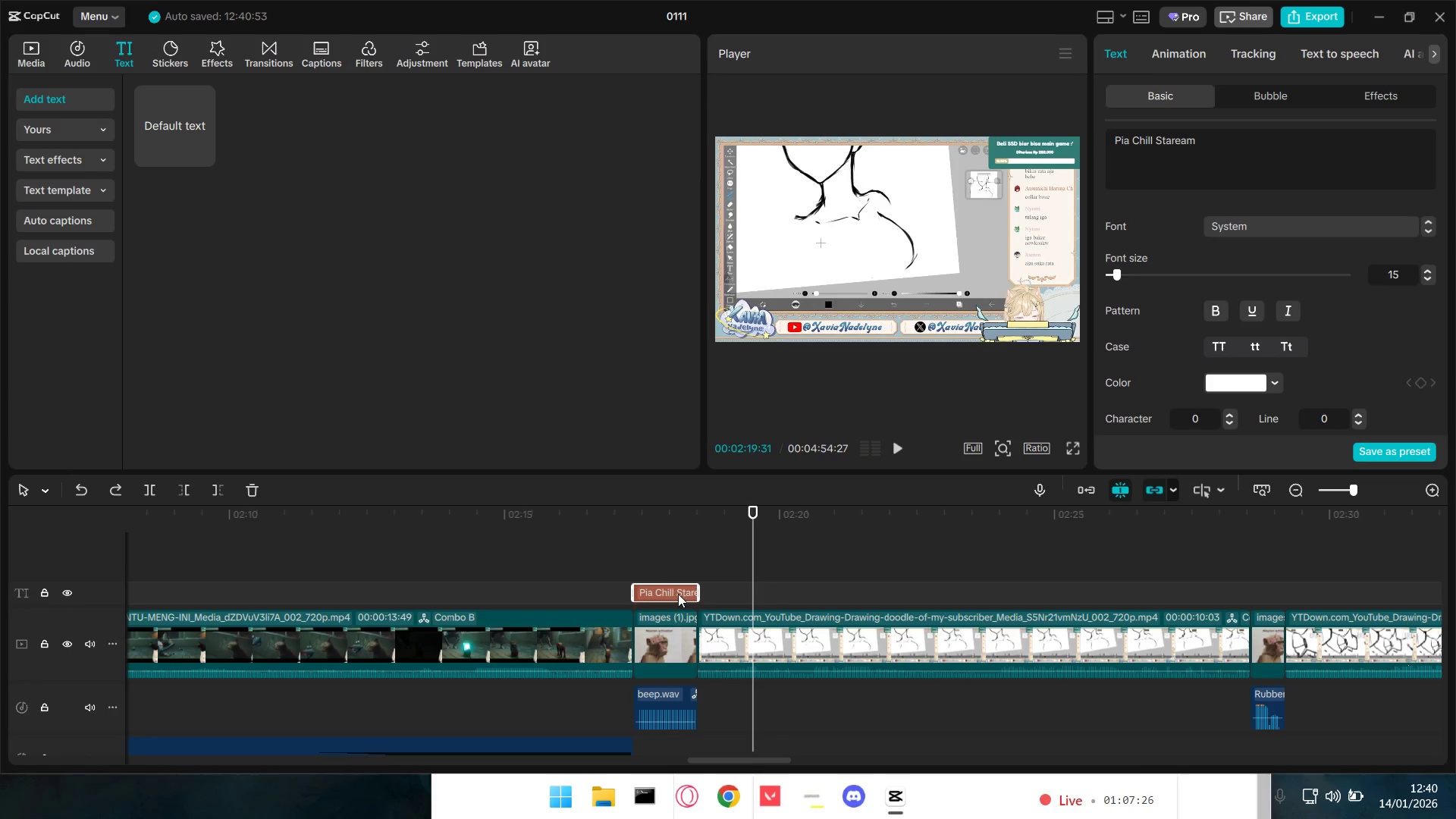 
left_click_drag(start_coordinate=[670, 592], to_coordinate=[781, 595])
 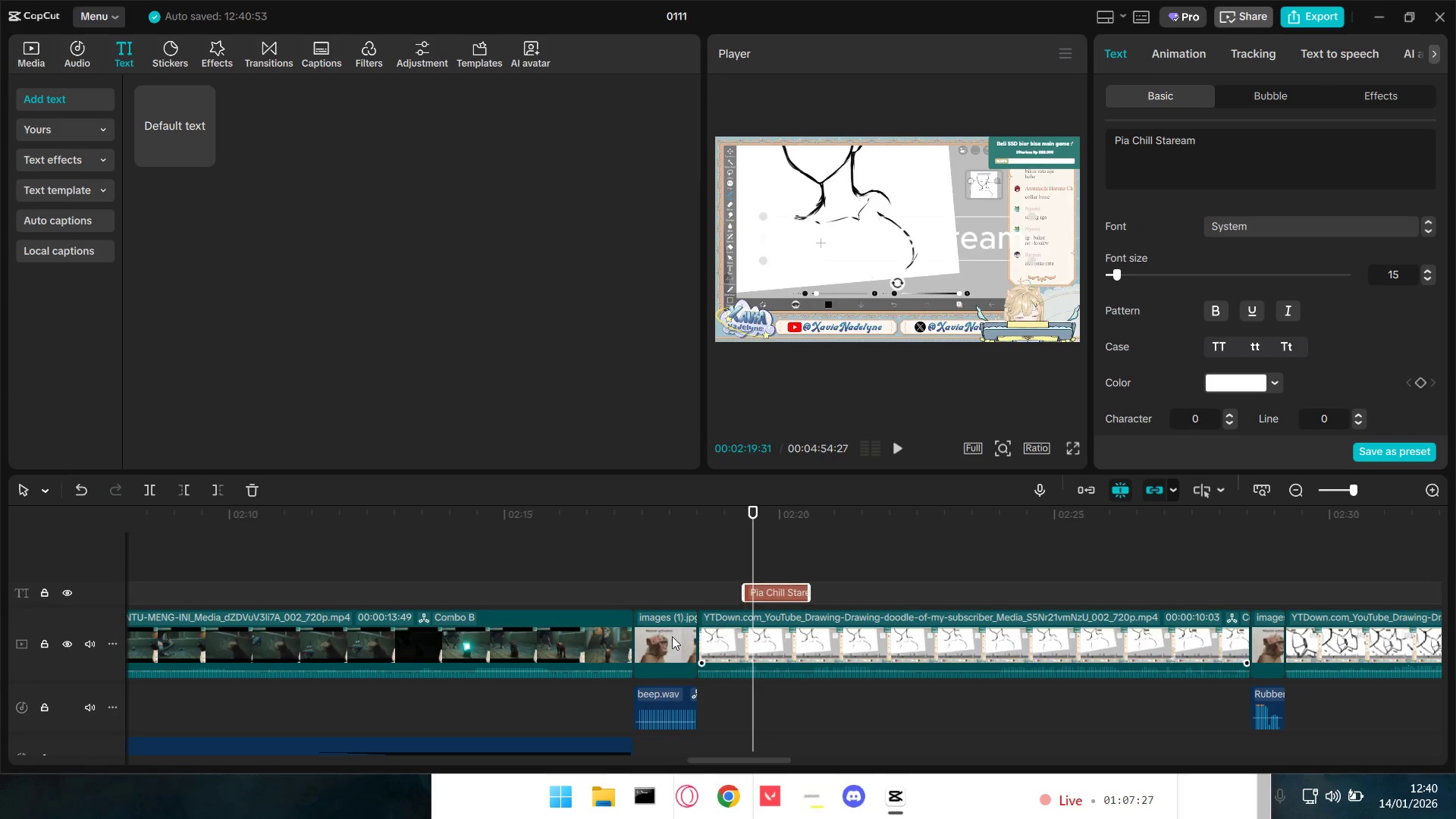 
triple_click([664, 639])
 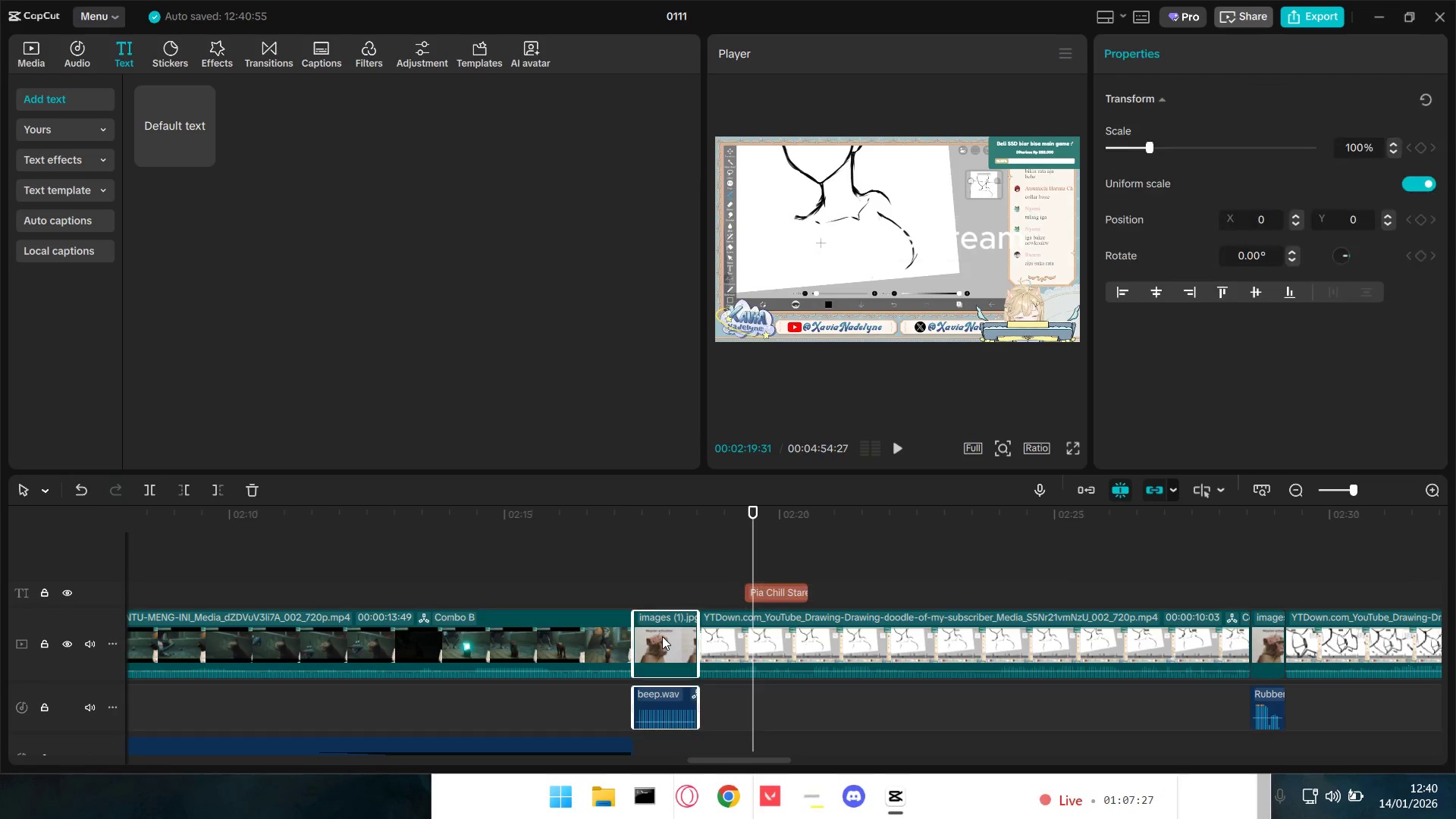 
key(Backspace)
 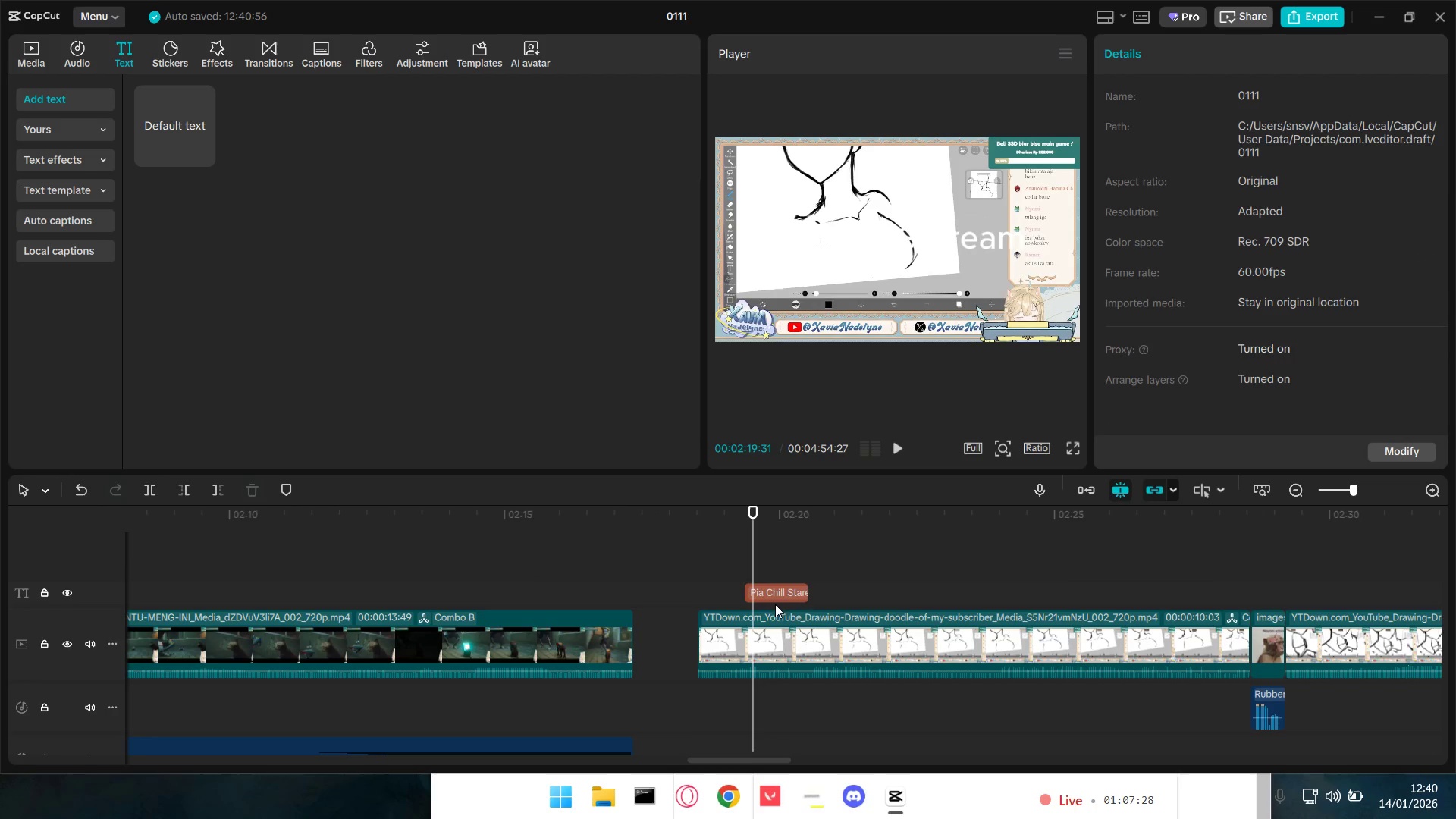 
left_click_drag(start_coordinate=[777, 595], to_coordinate=[665, 596])
 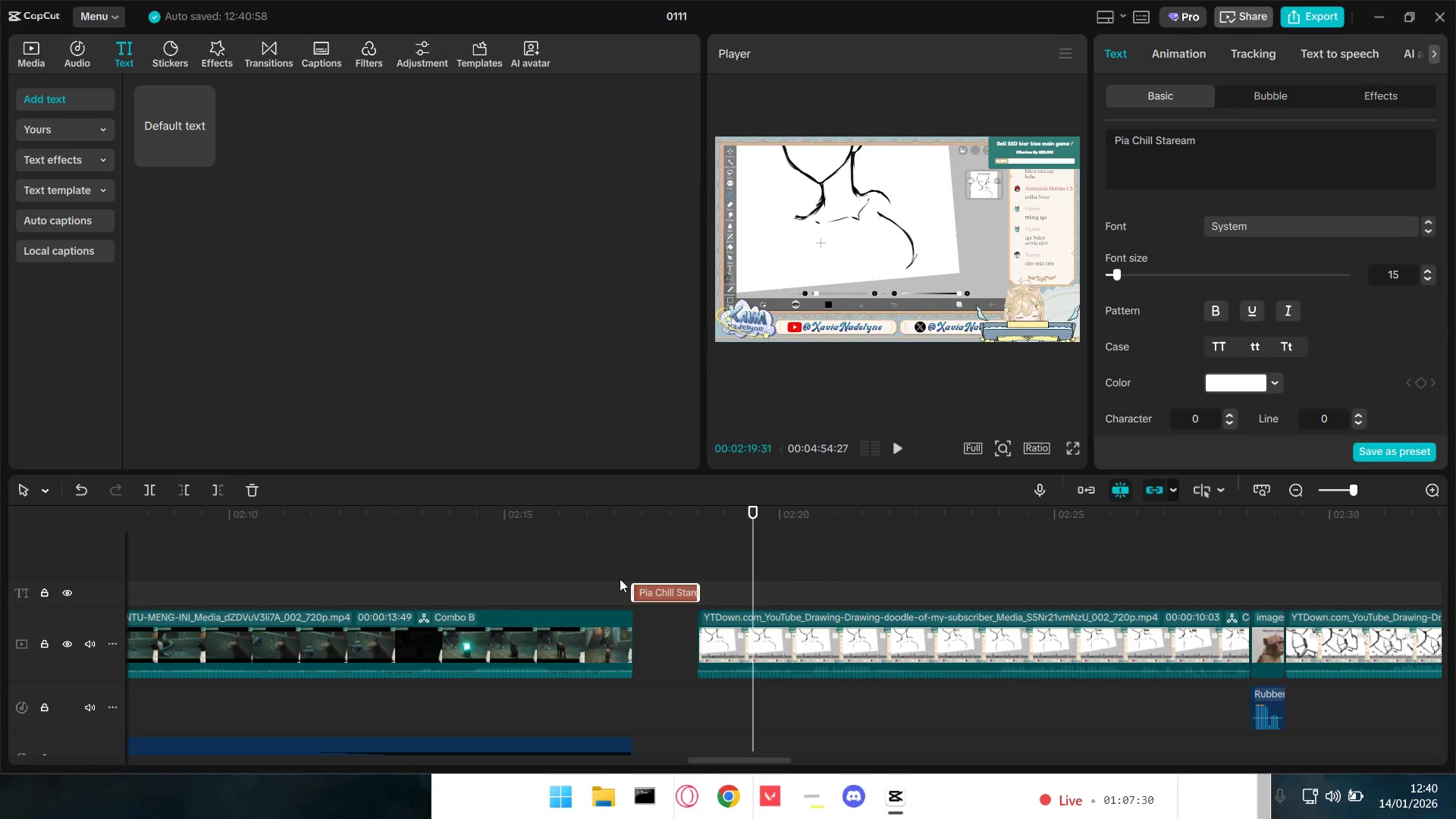 
left_click([614, 569])
 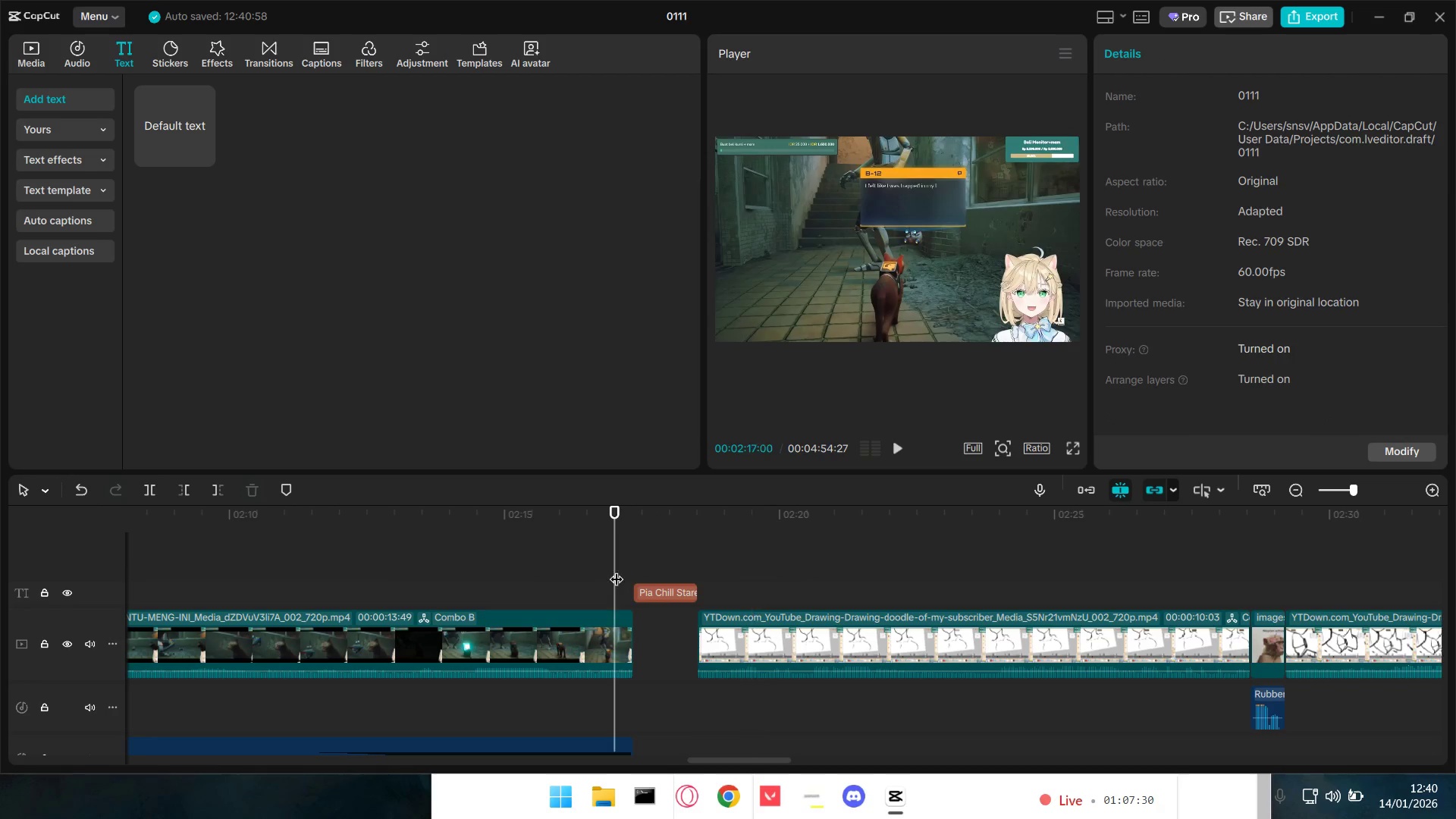 
key(Space)
 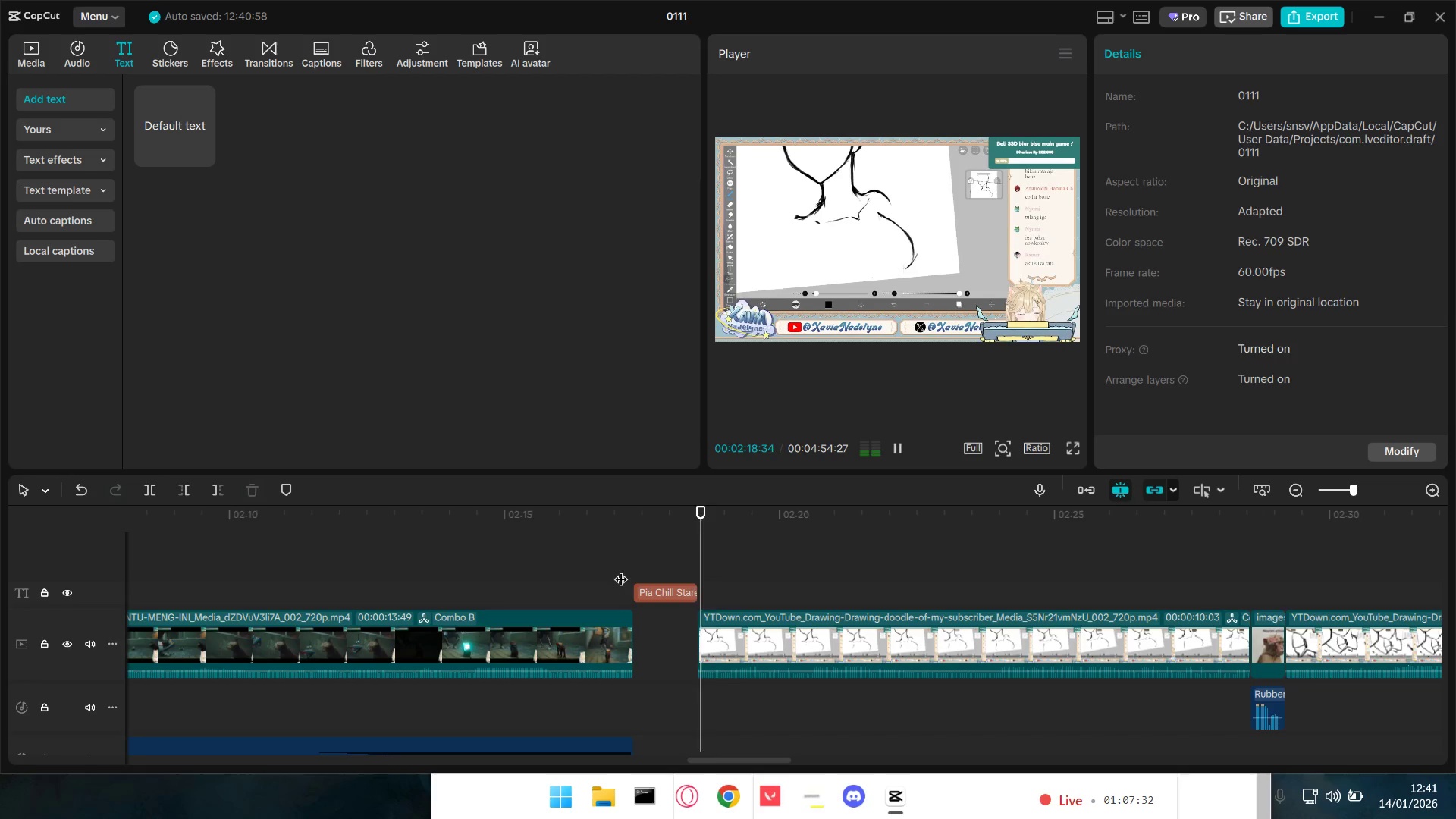 
key(Space)
 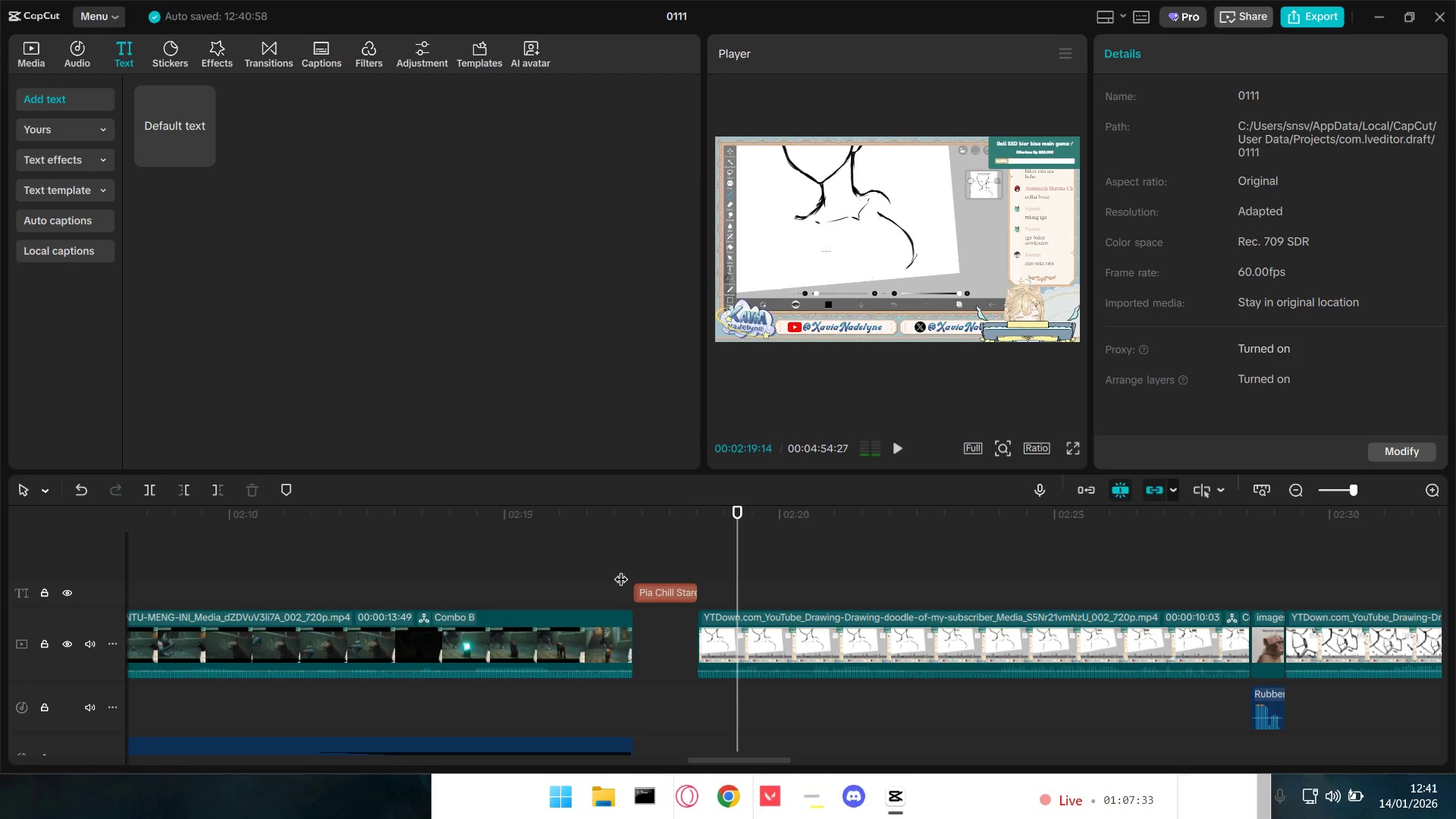 
key(Control+Z)
 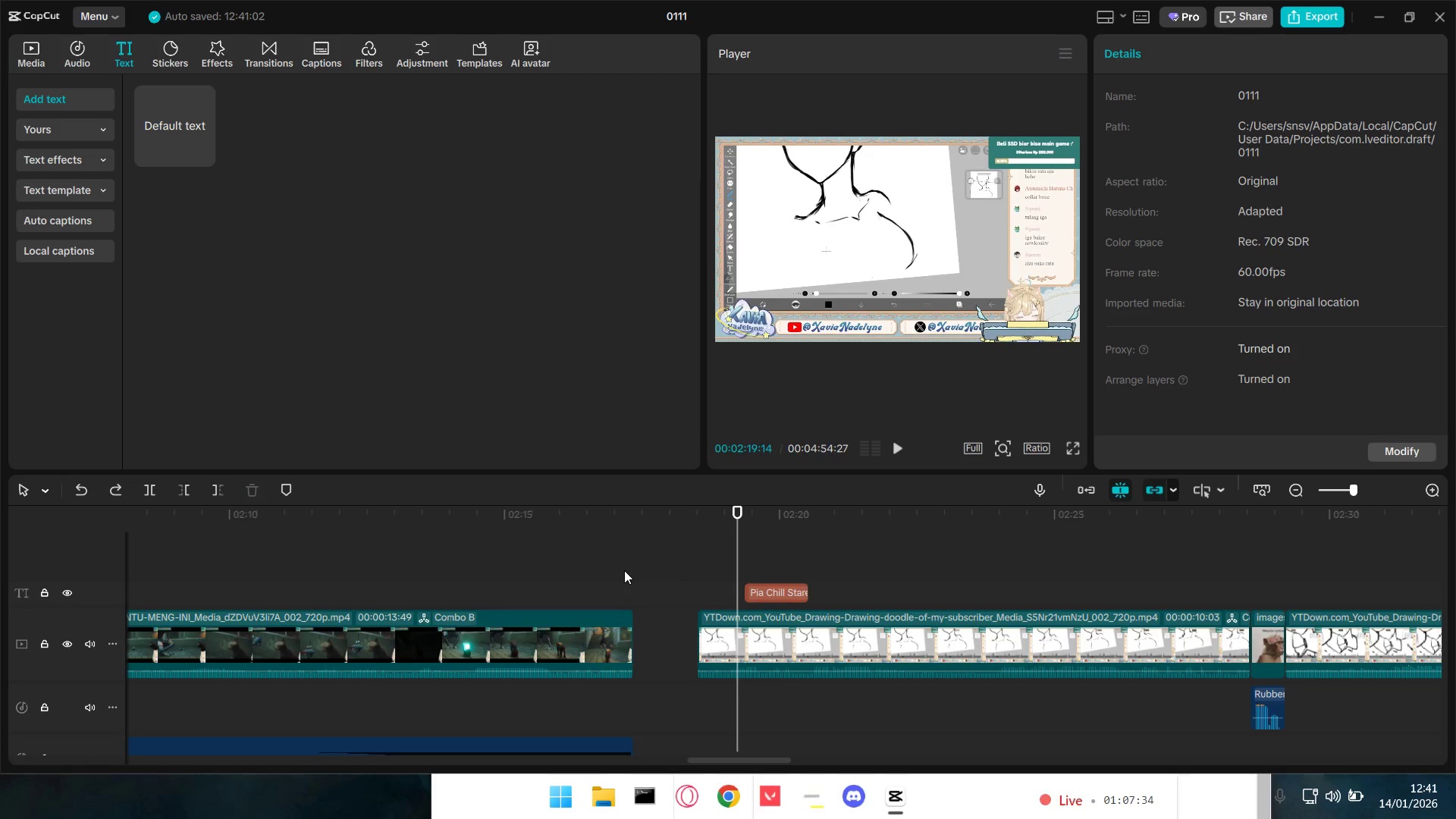 
key(Control+Z)
 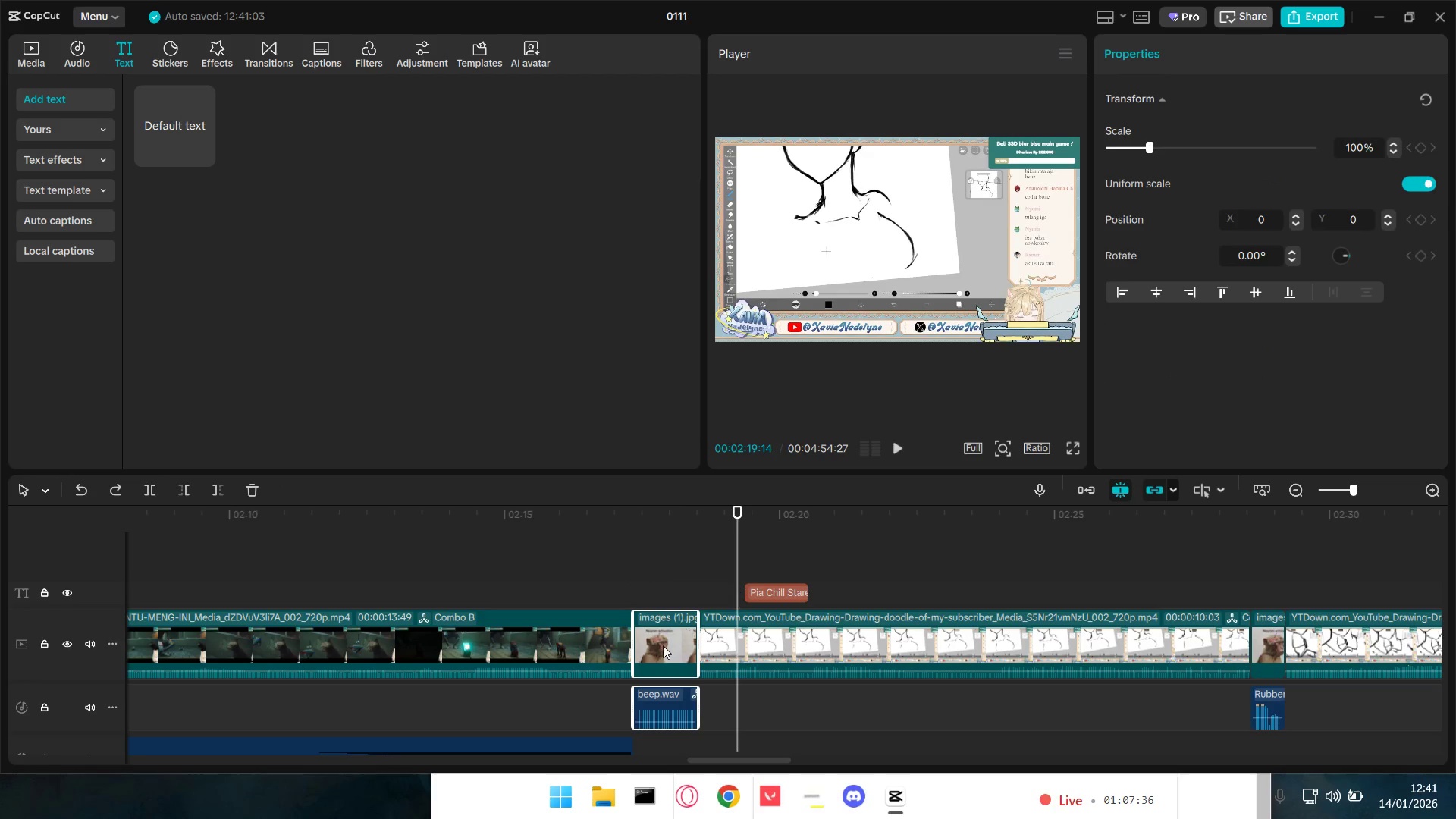 
double_click([661, 632])
 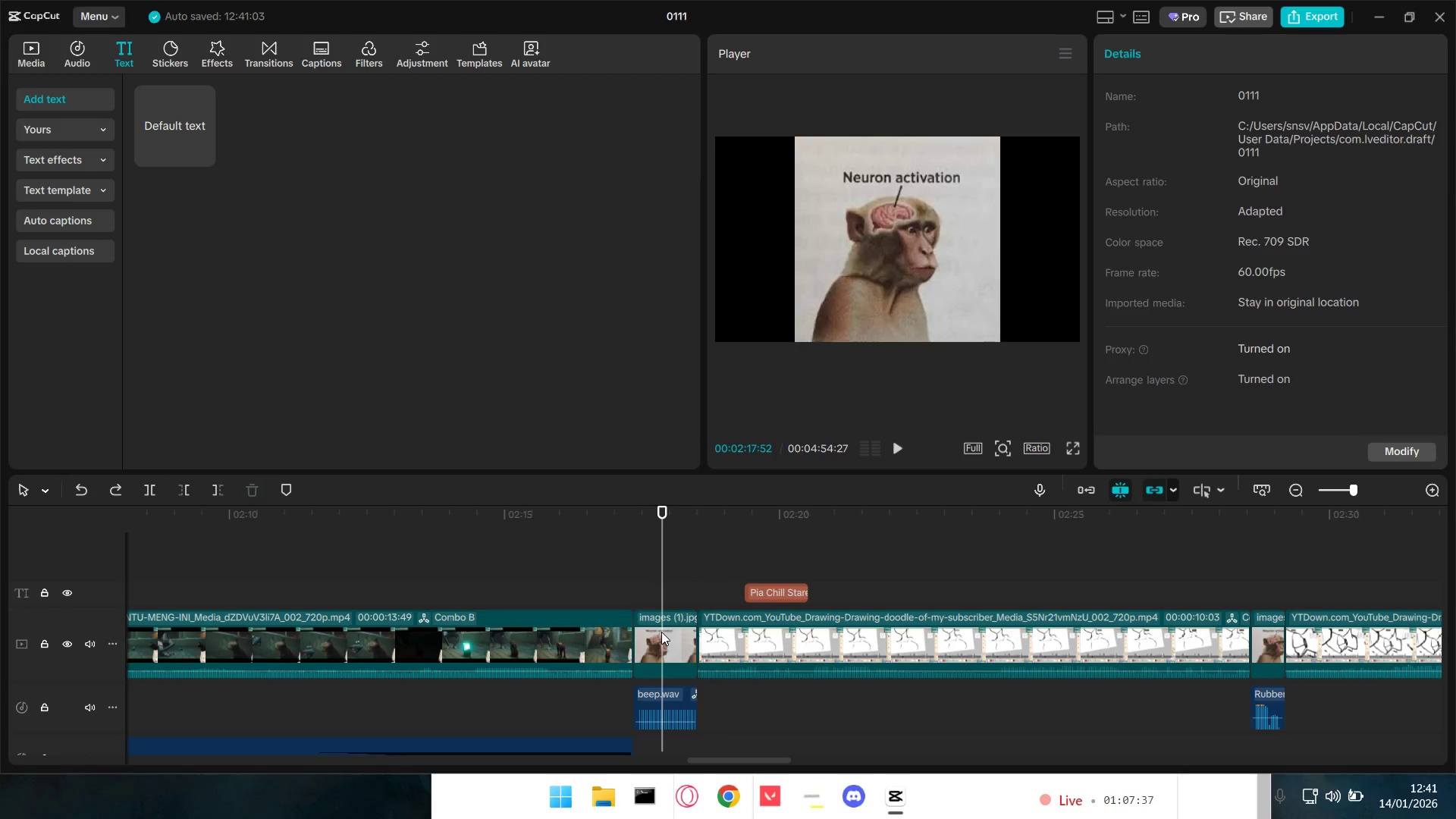 
right_click([661, 632])
 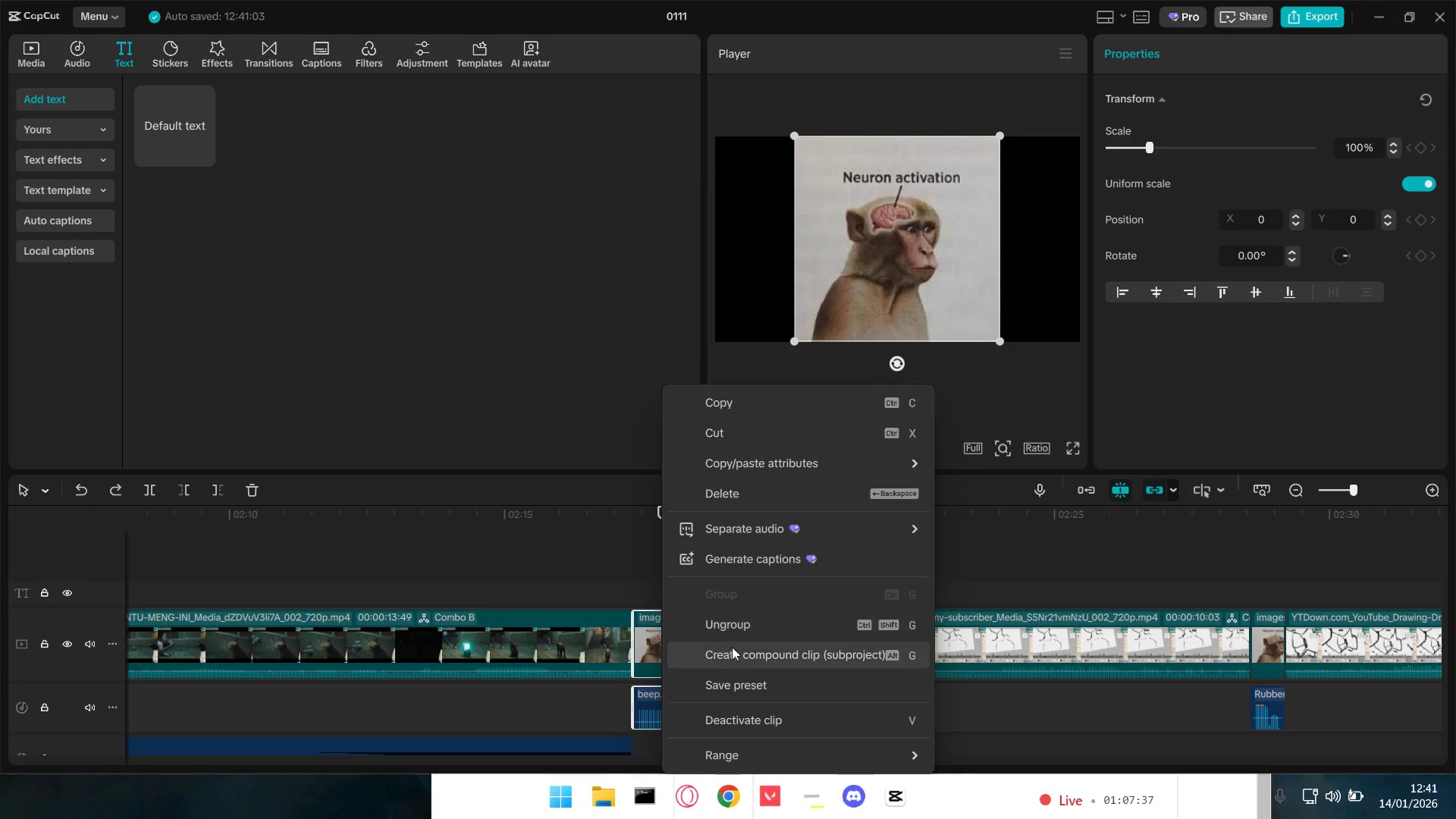 
left_click([734, 631])
 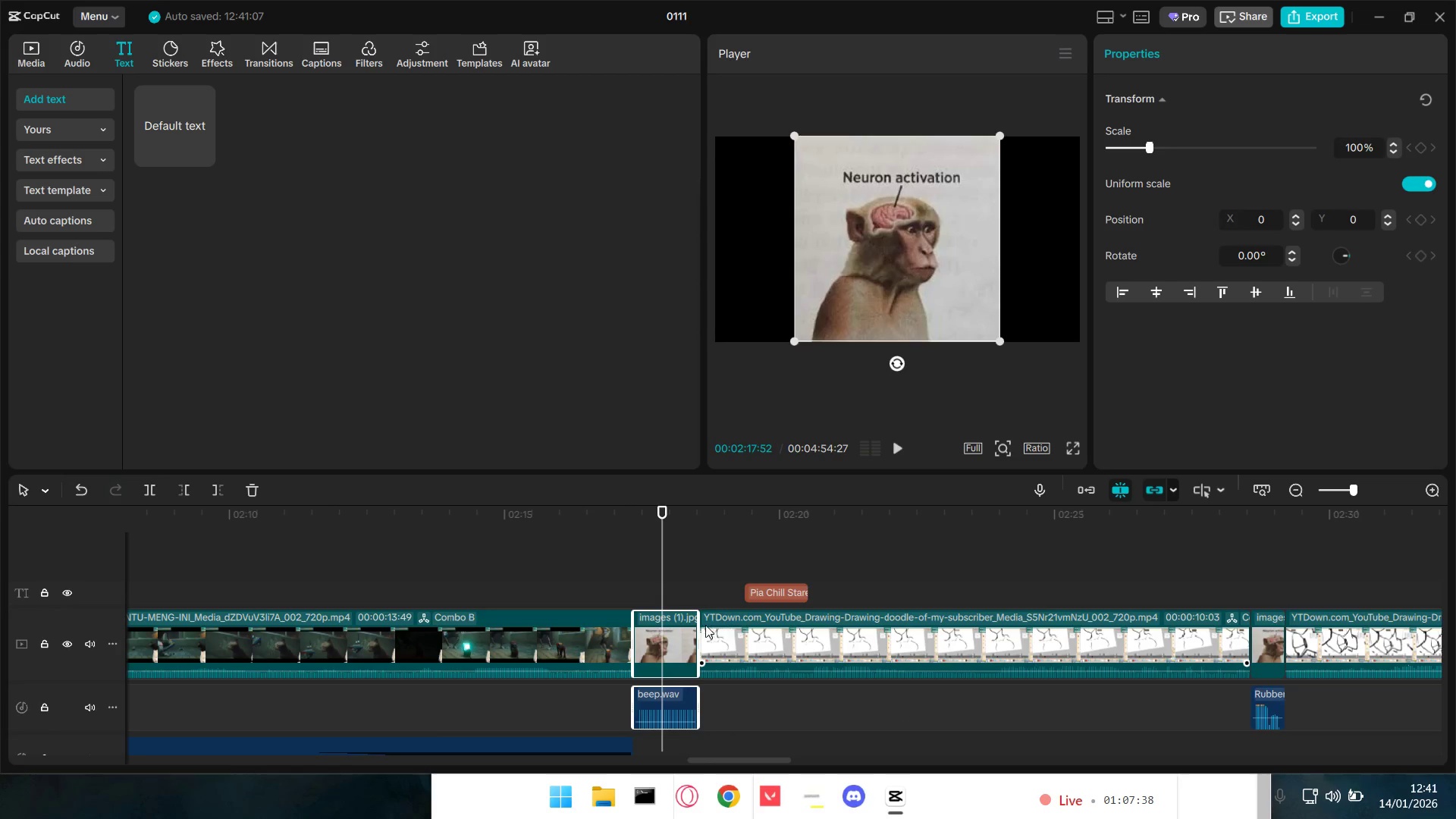 
double_click([703, 595])
 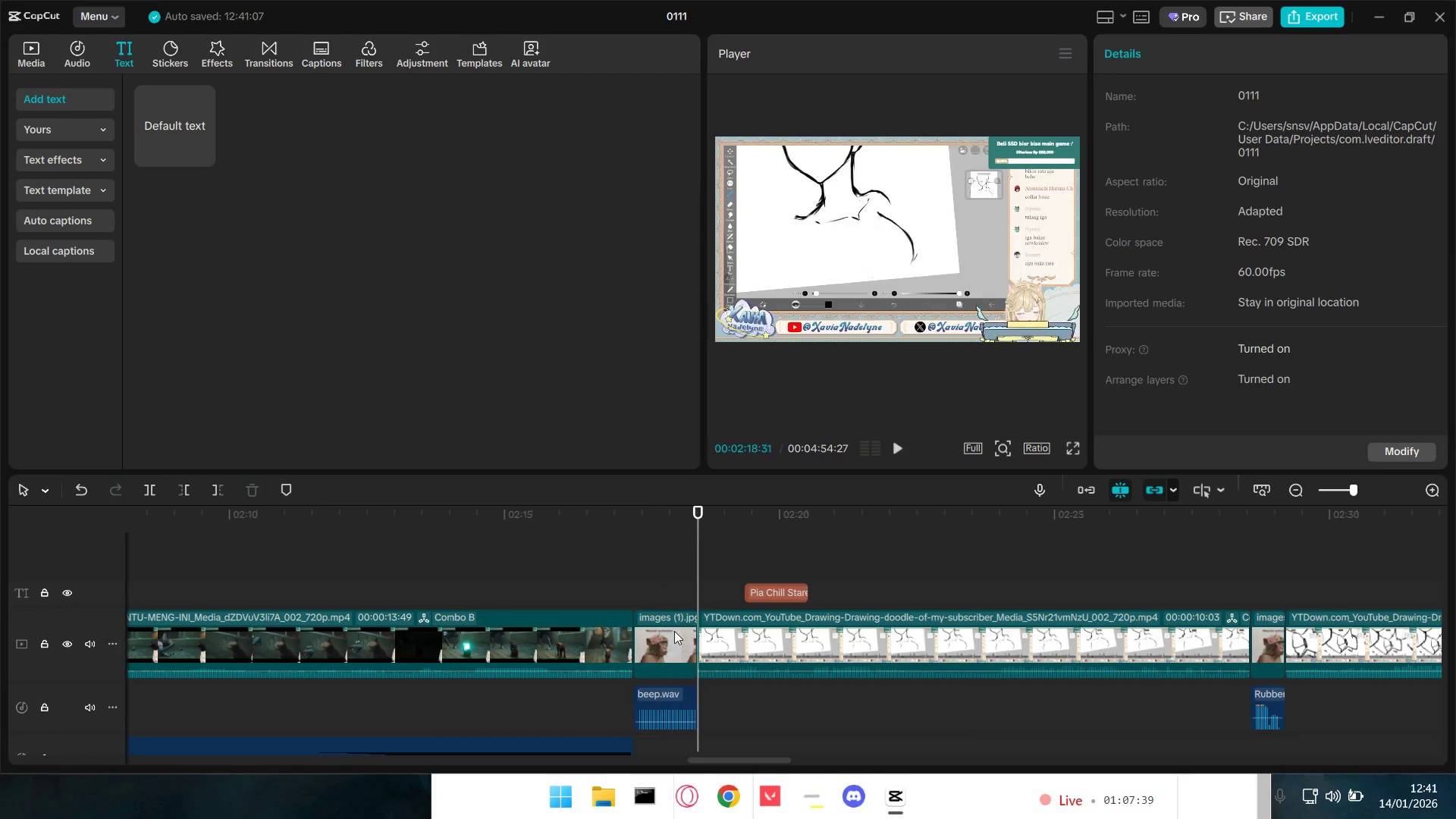 
triple_click([673, 632])
 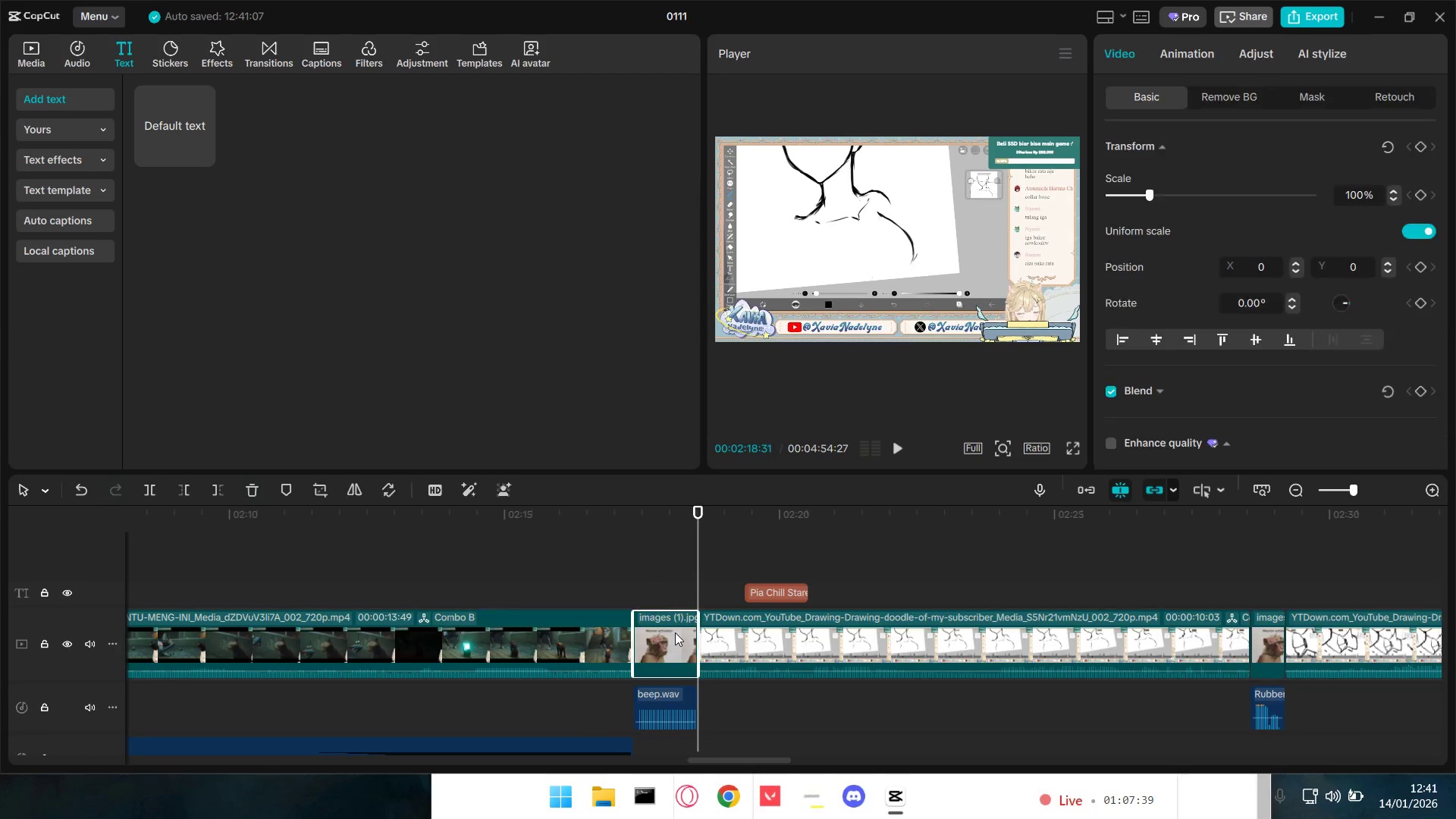 
key(Backspace)
 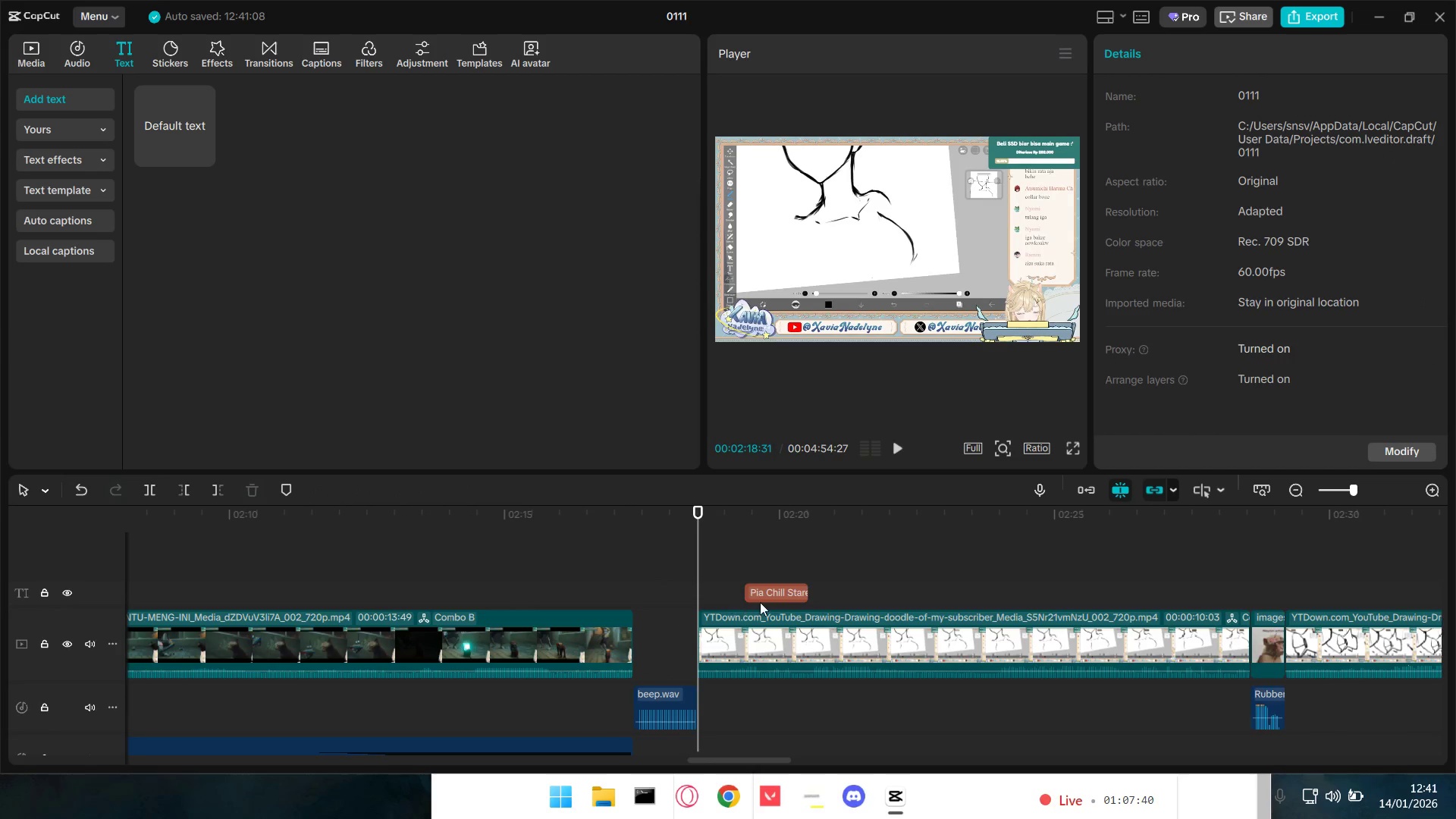 
left_click_drag(start_coordinate=[780, 594], to_coordinate=[669, 595])
 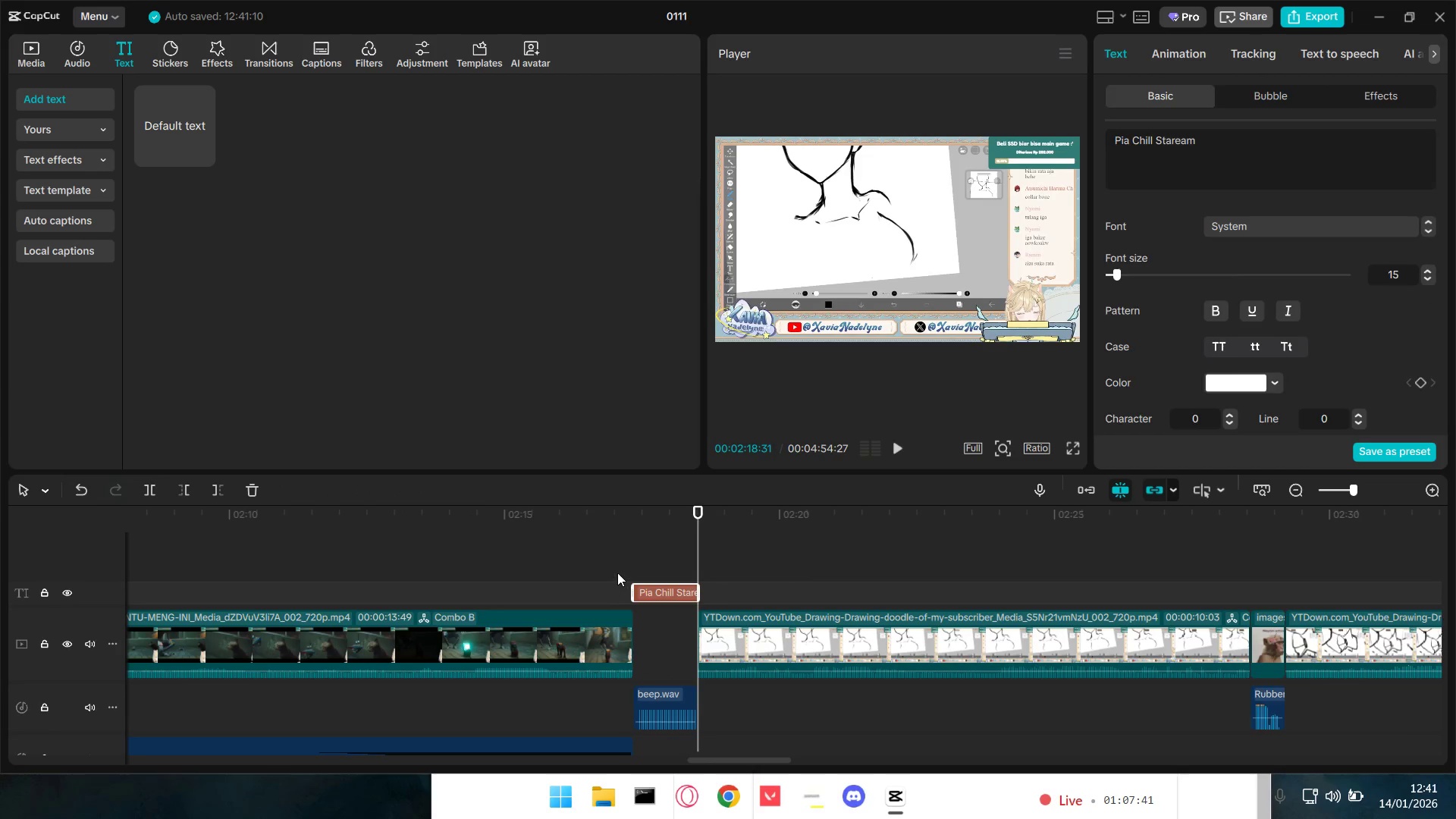 
key(Space)
 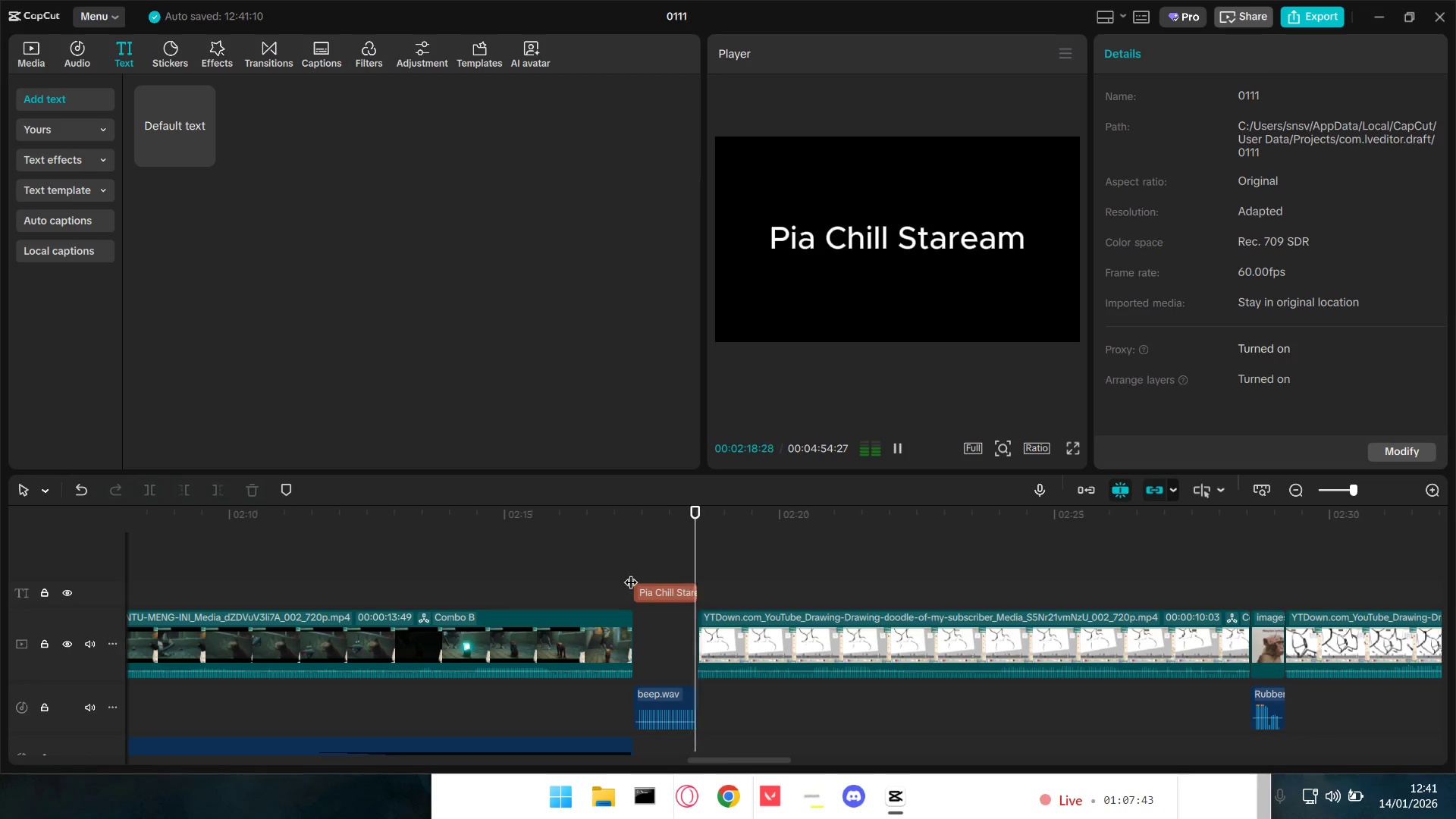 
hold_key(key=ControlLeft, duration=1.52)
 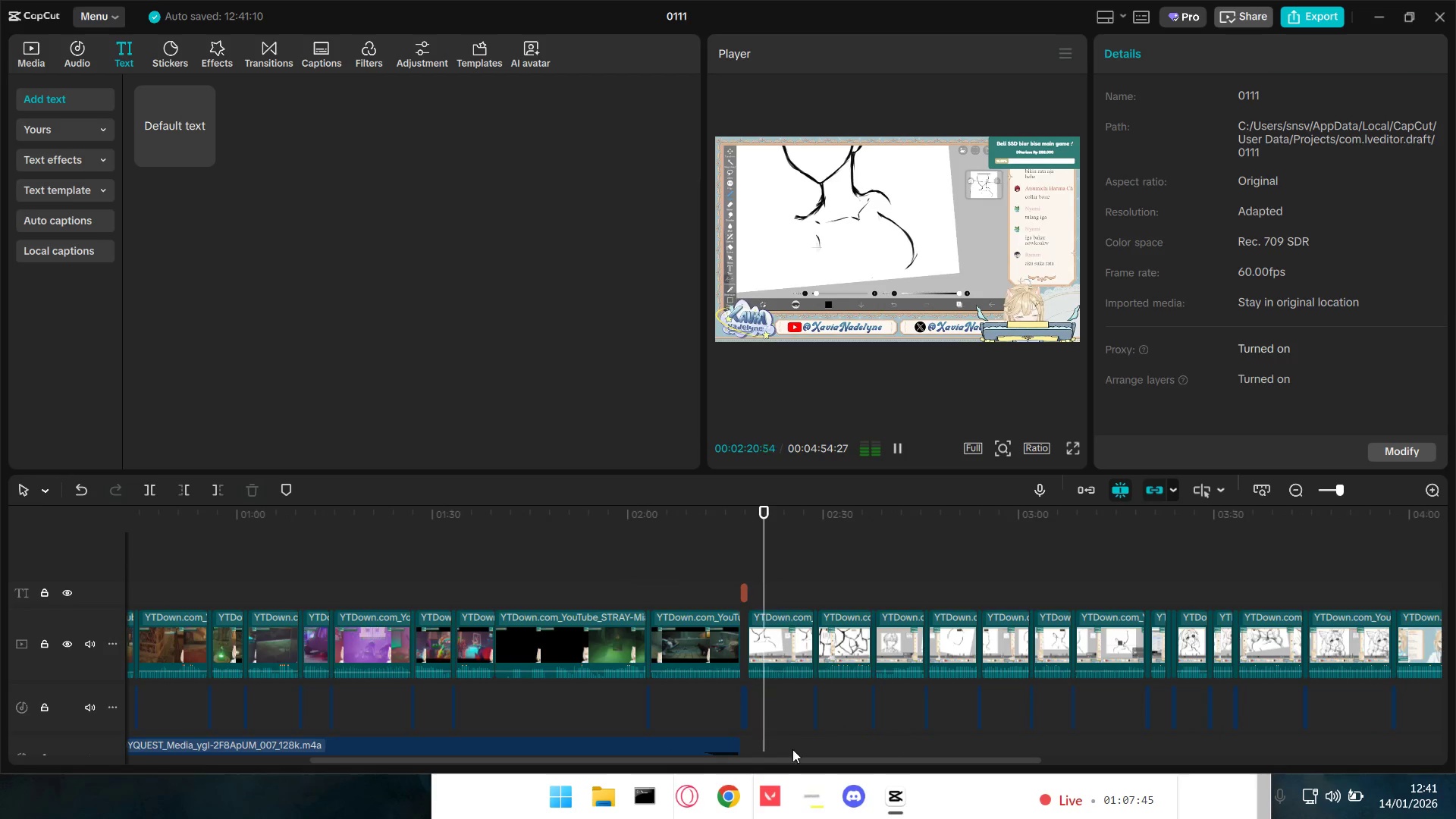 
hold_key(key=ControlLeft, duration=0.41)
 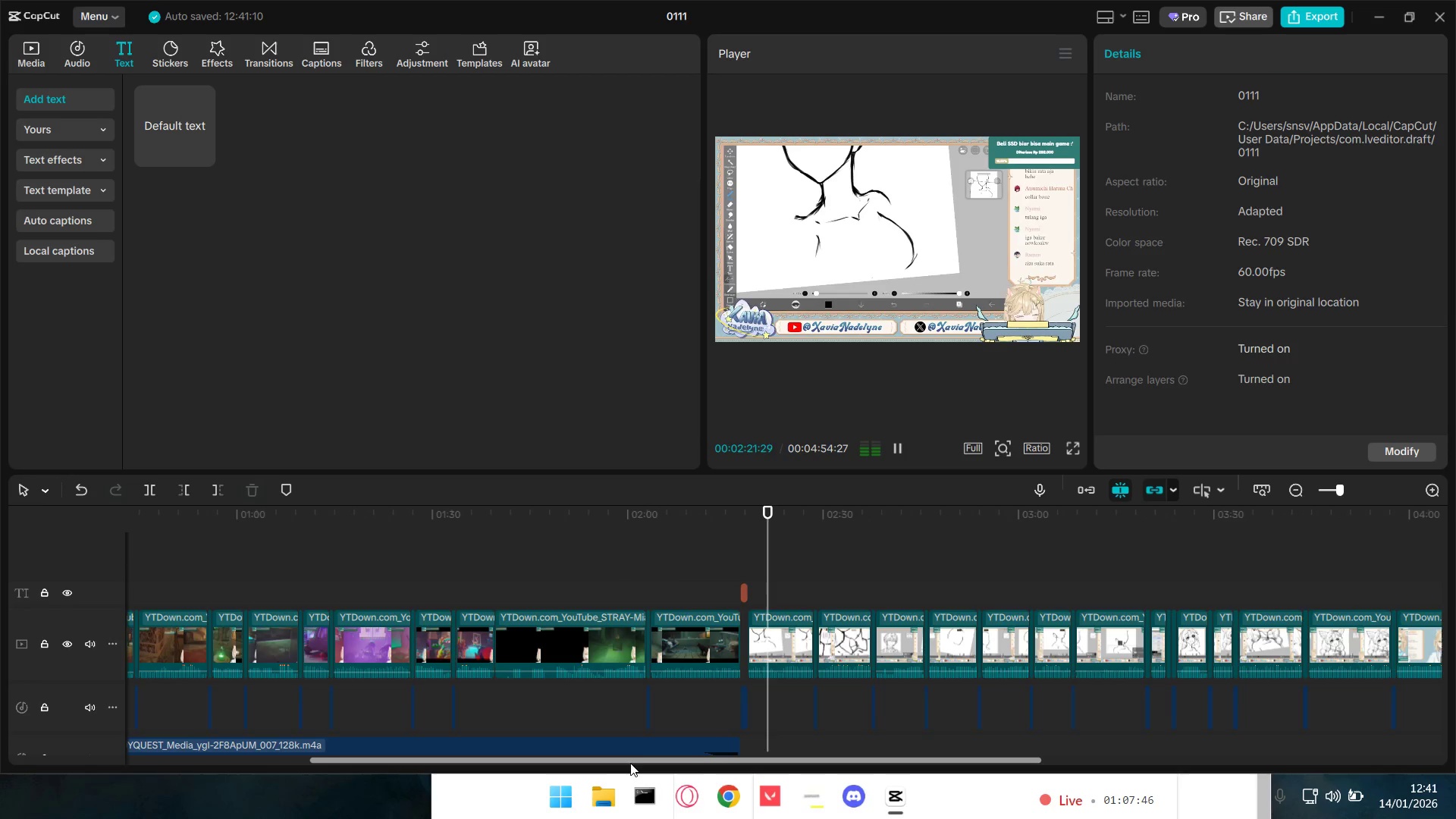 
scroll: coordinate [908, 731], scroll_direction: down, amount: 17.0
 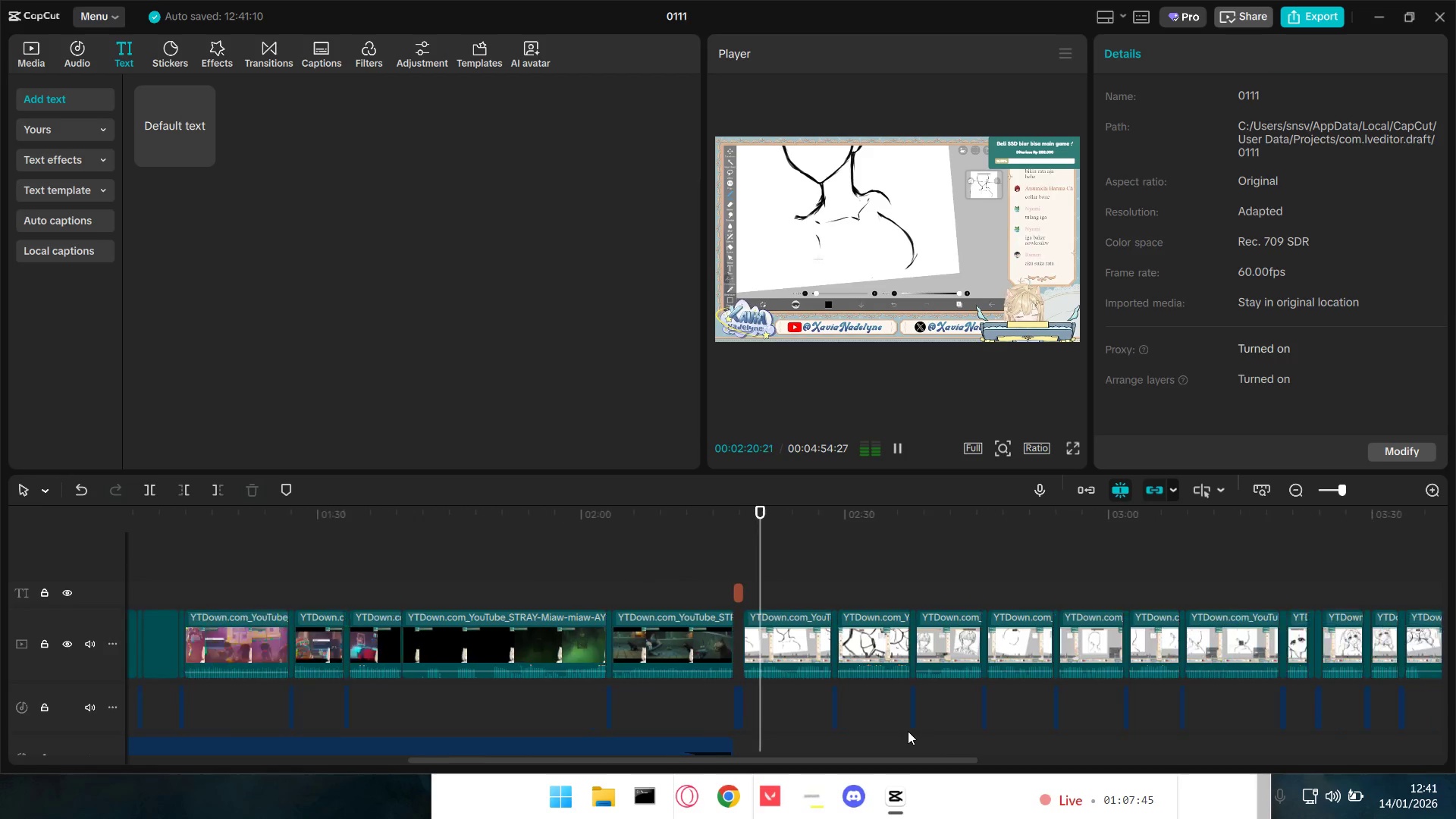 
left_click_drag(start_coordinate=[633, 761], to_coordinate=[1073, 792])
 